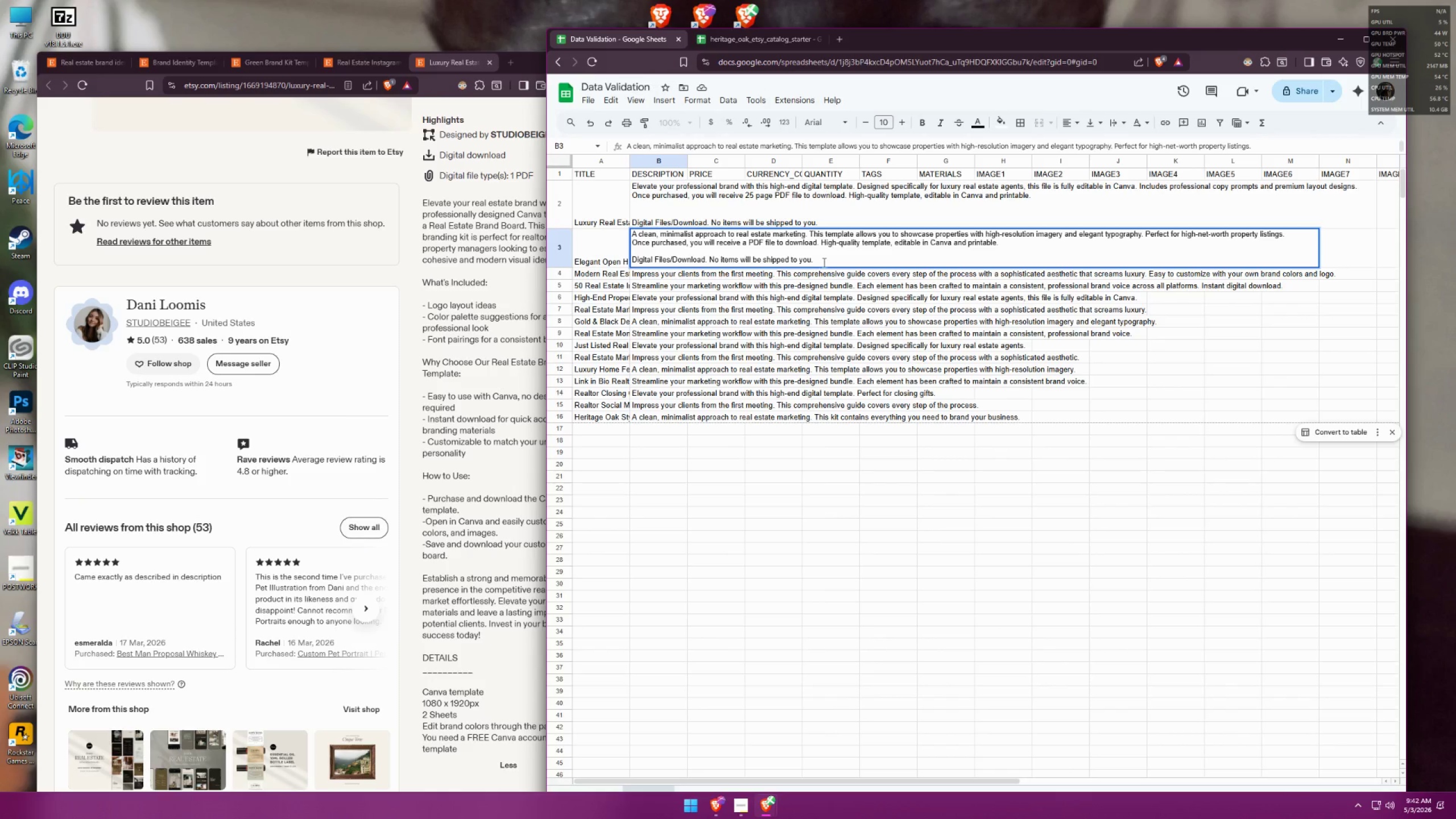 
left_click_drag(start_coordinate=[825, 261], to_coordinate=[621, 243])
 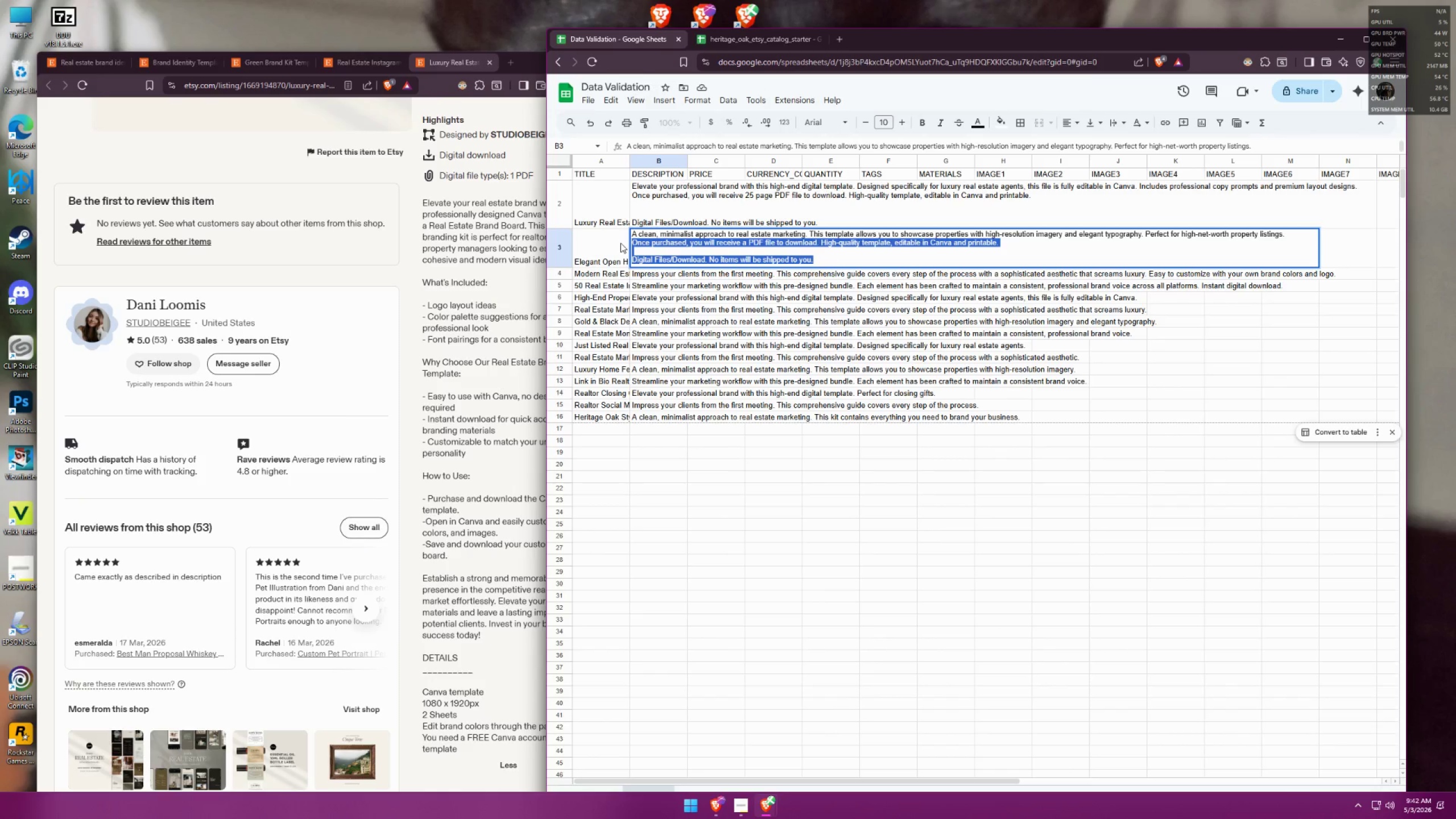 
key(Control+ControlLeft)
 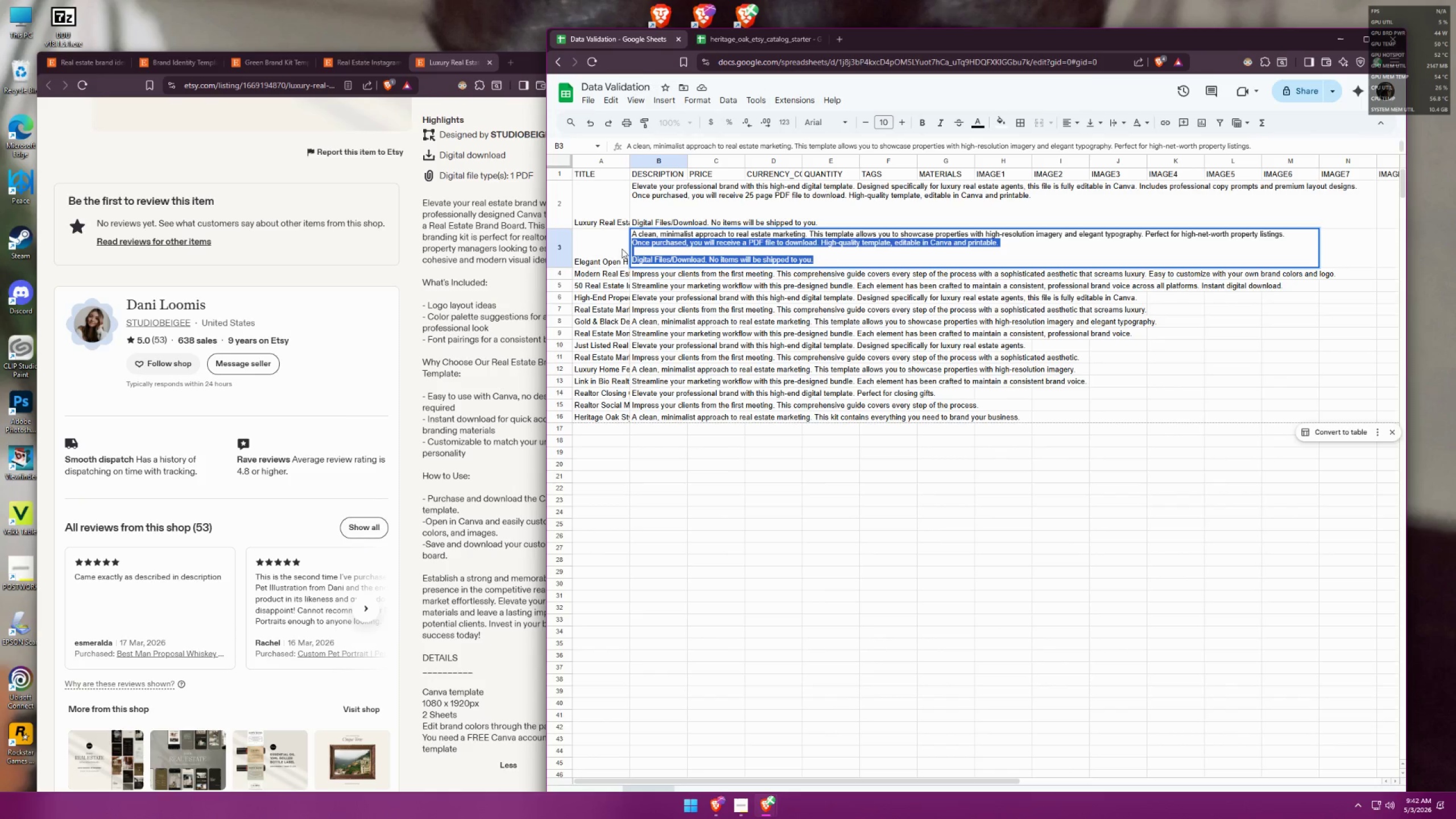 
key(Control+C)
 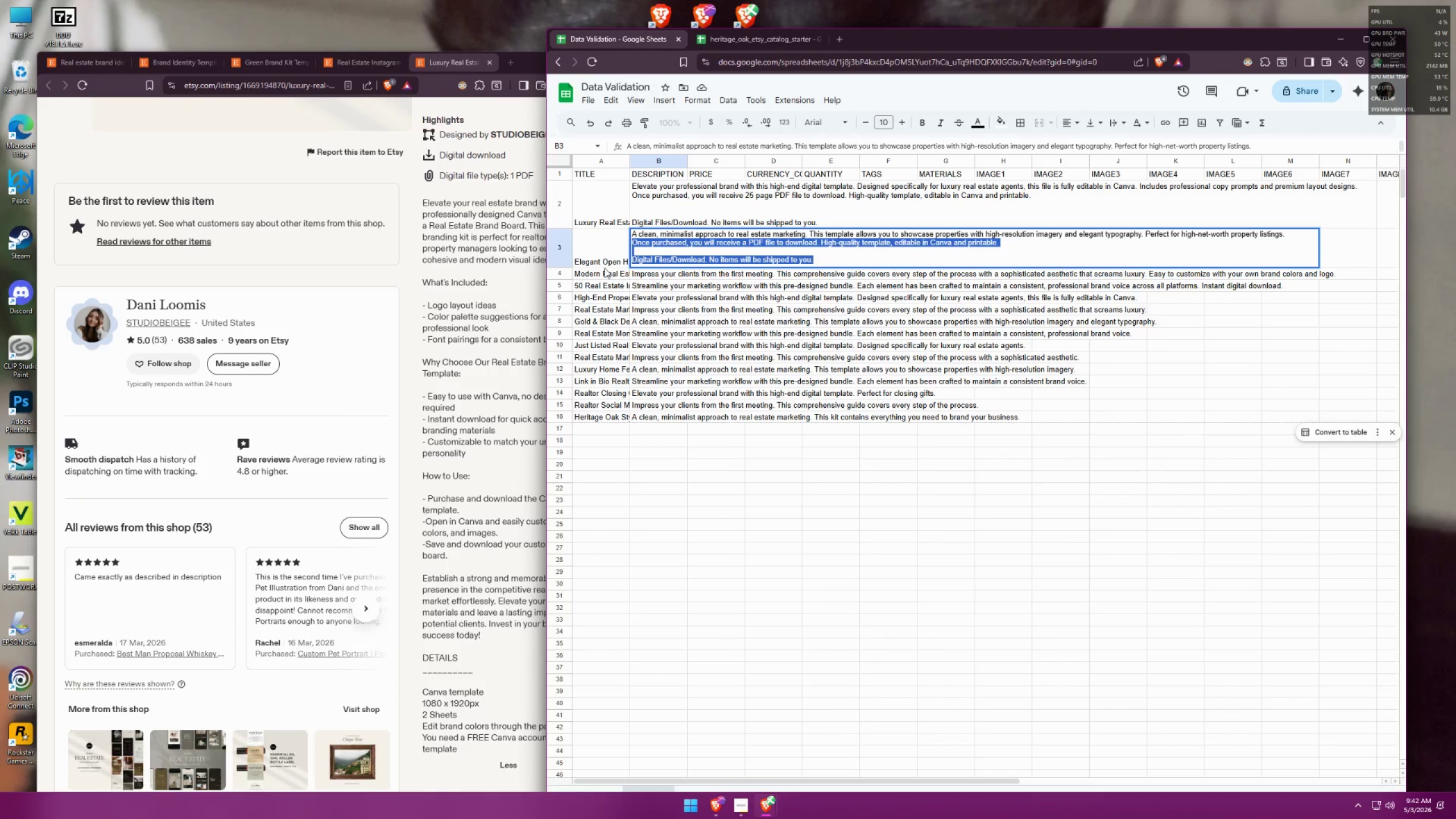 
left_click([607, 262])
 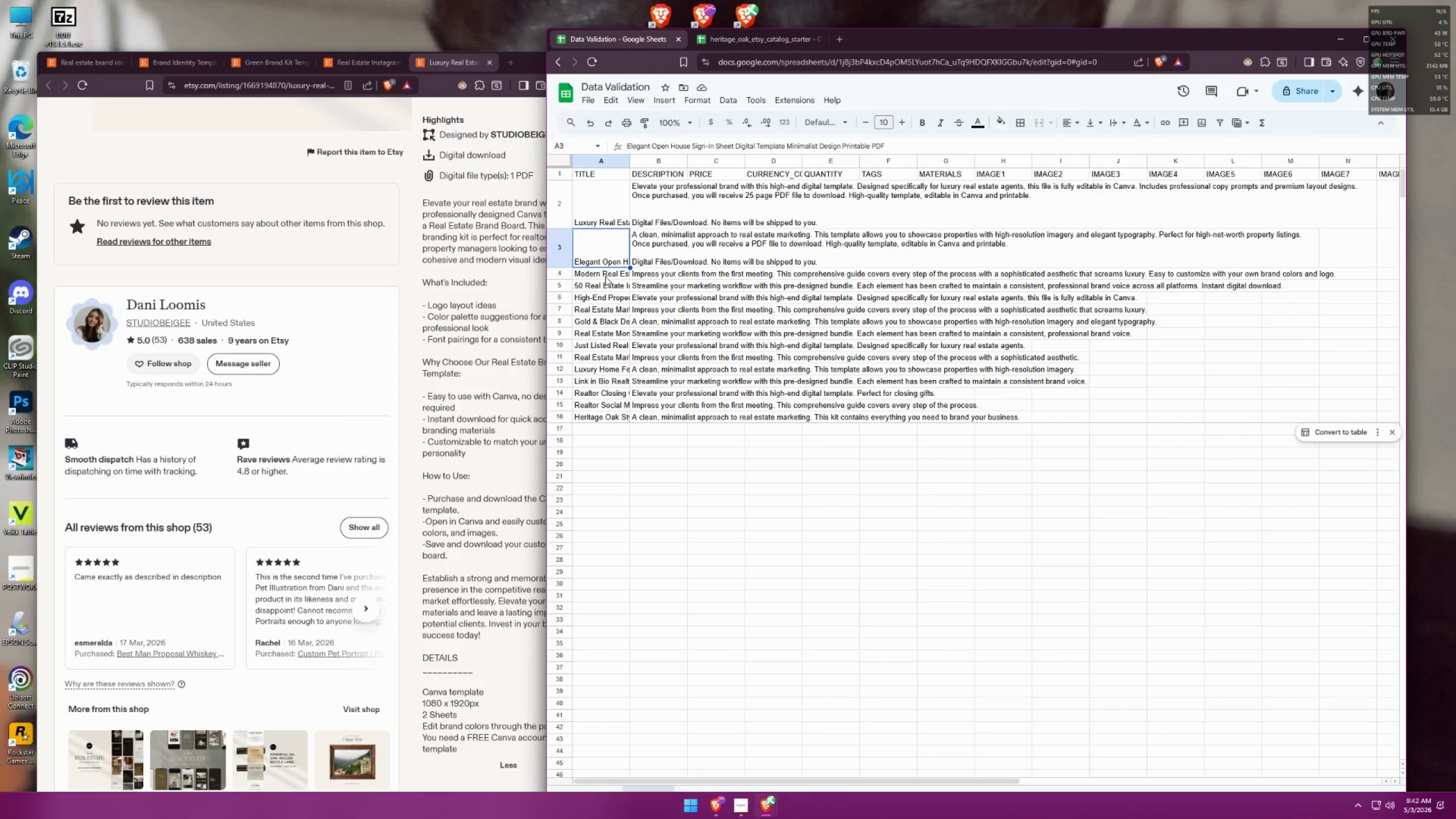 
triple_click([606, 276])
 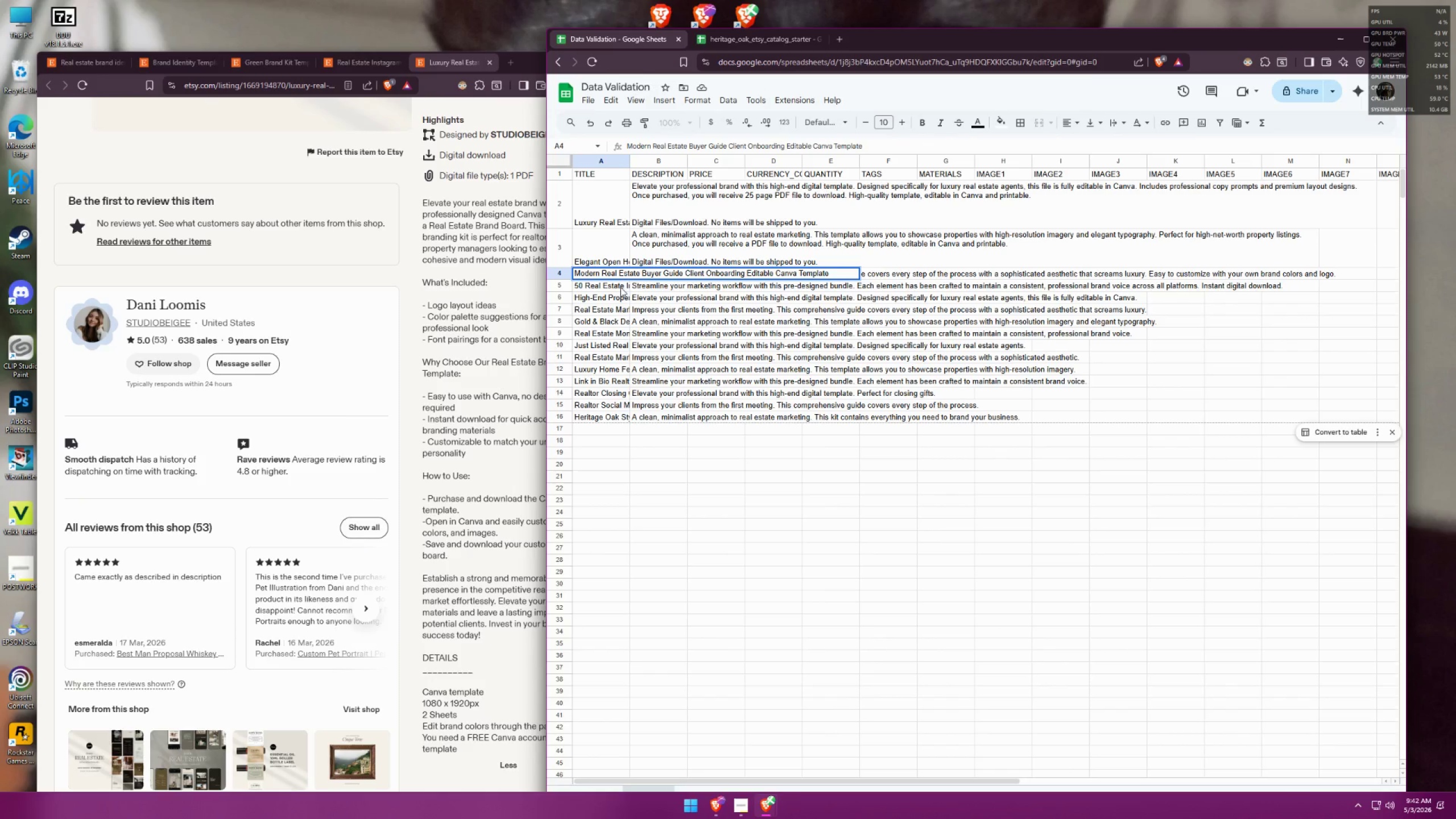 
left_click([618, 291])
 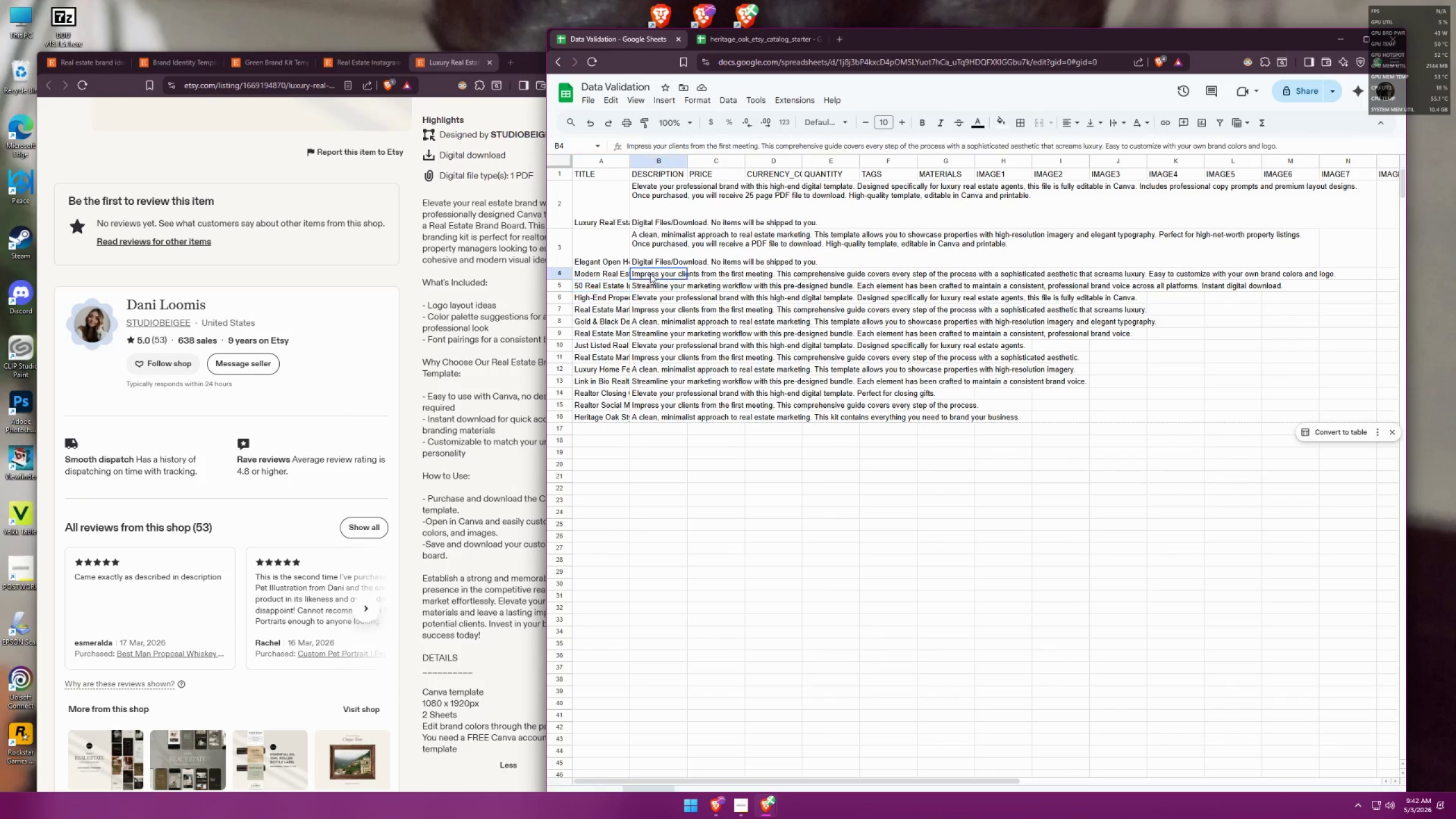 
triple_click([651, 273])
 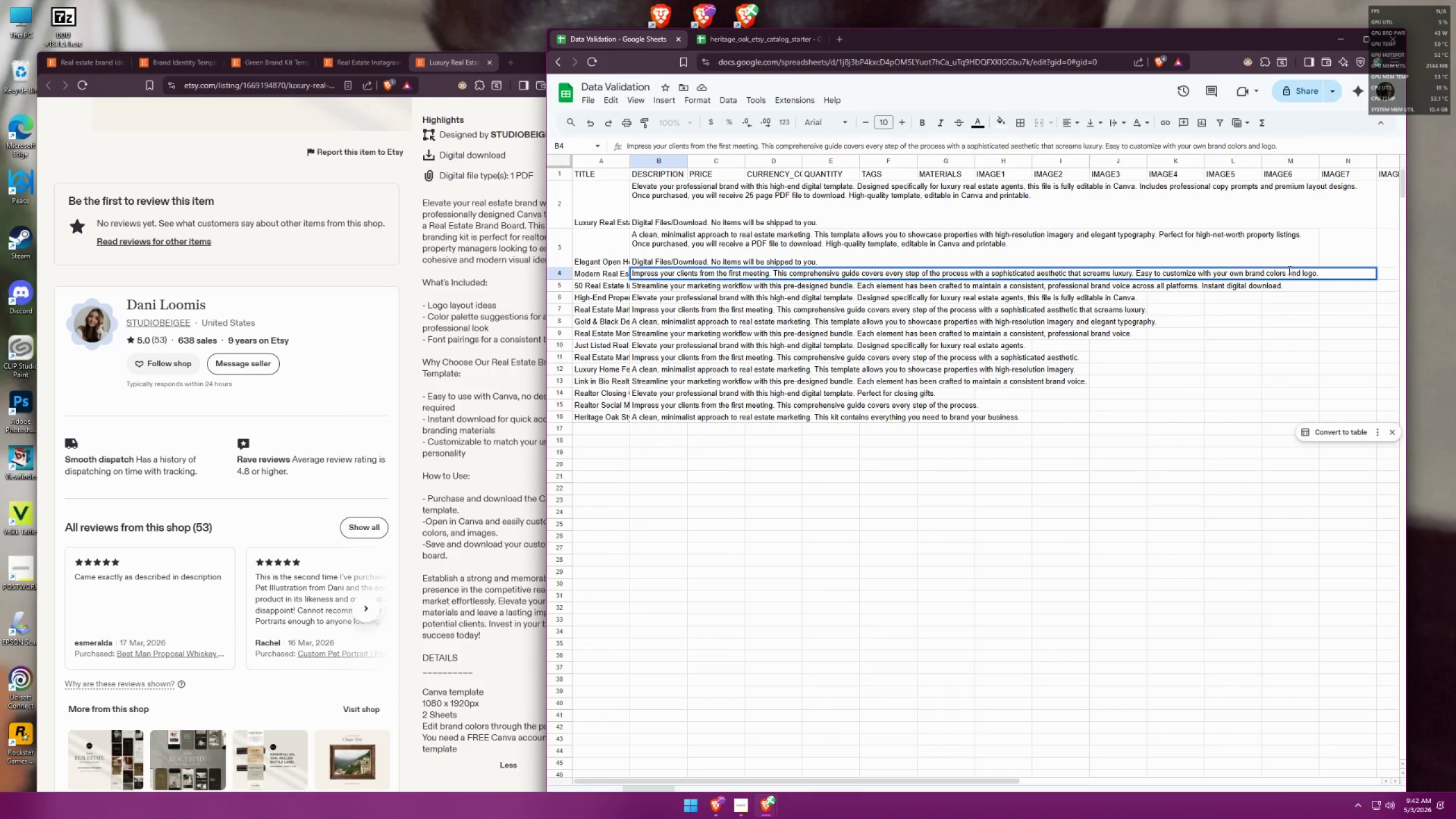 
key(Control+Enter)
 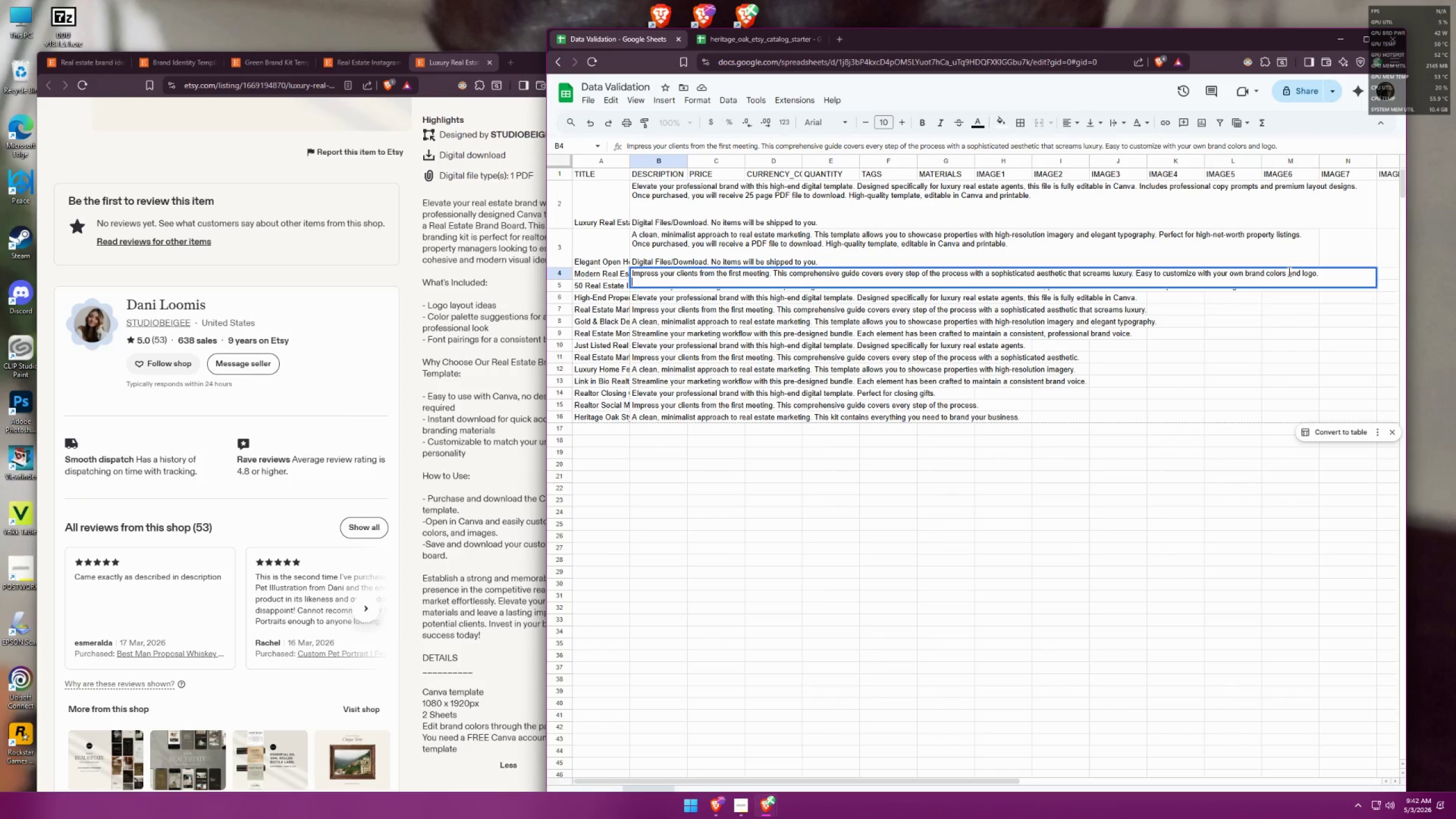 
key(Control+V)
 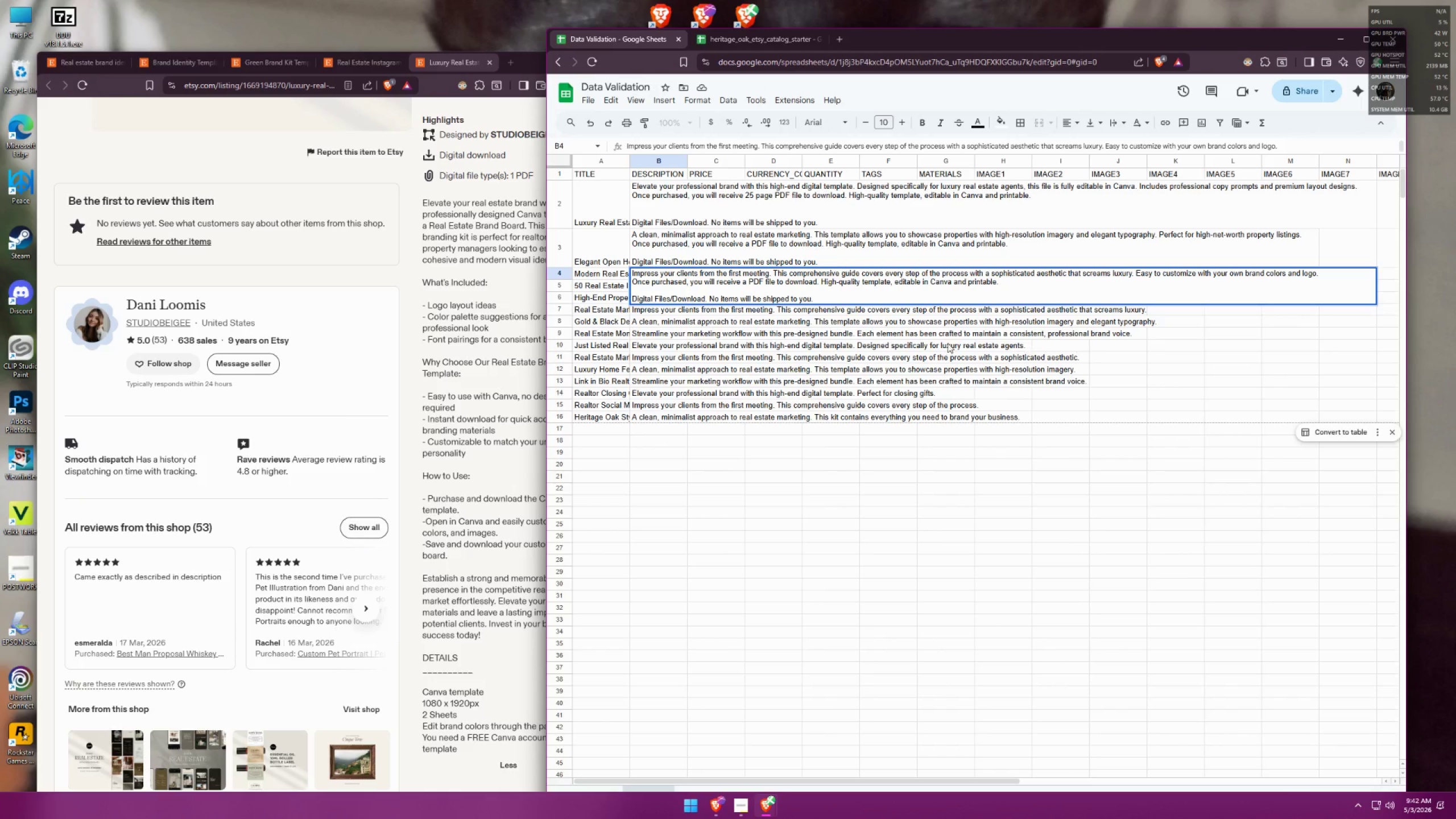 
left_click([610, 277])
 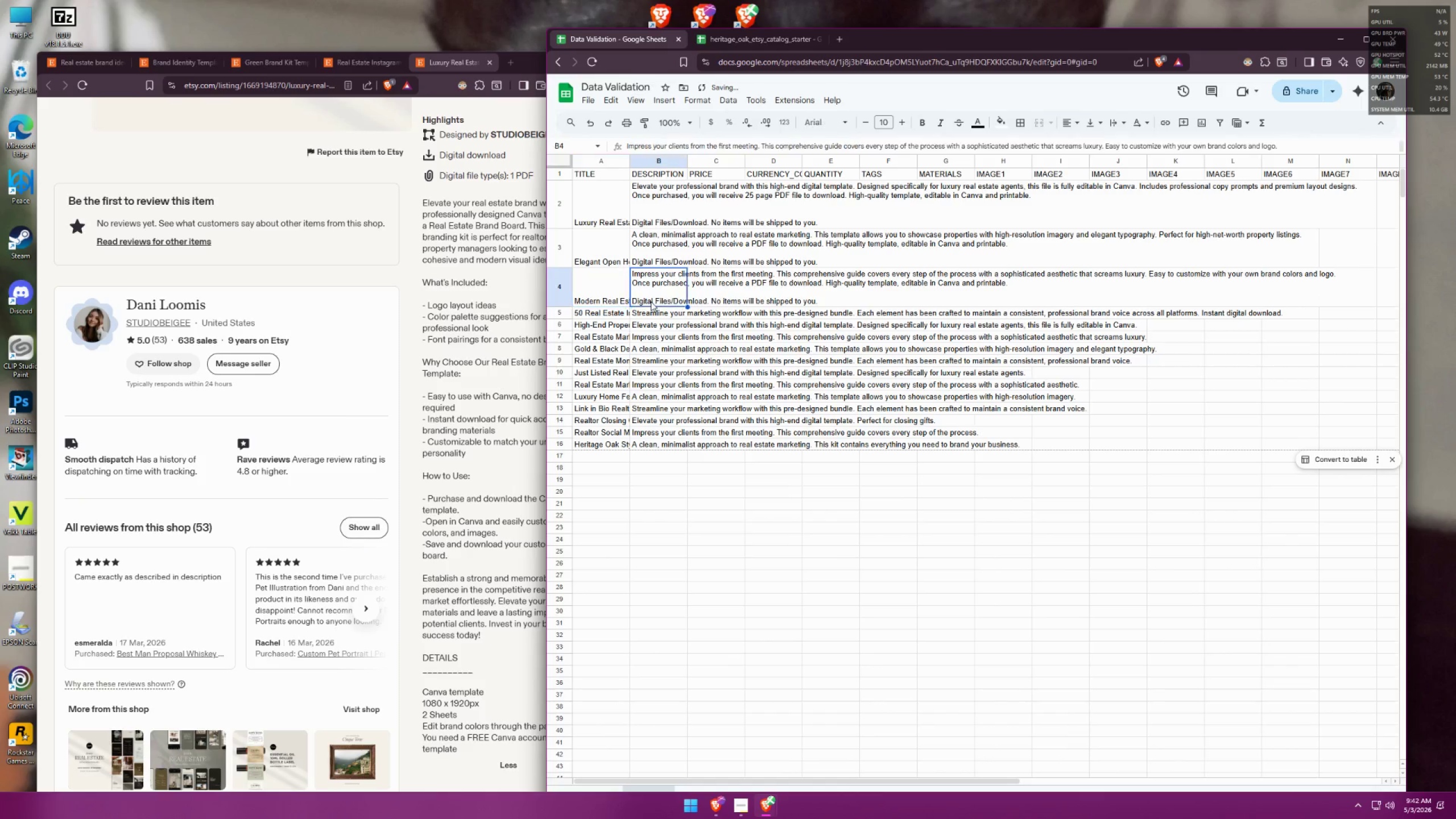 
double_click([611, 310])
 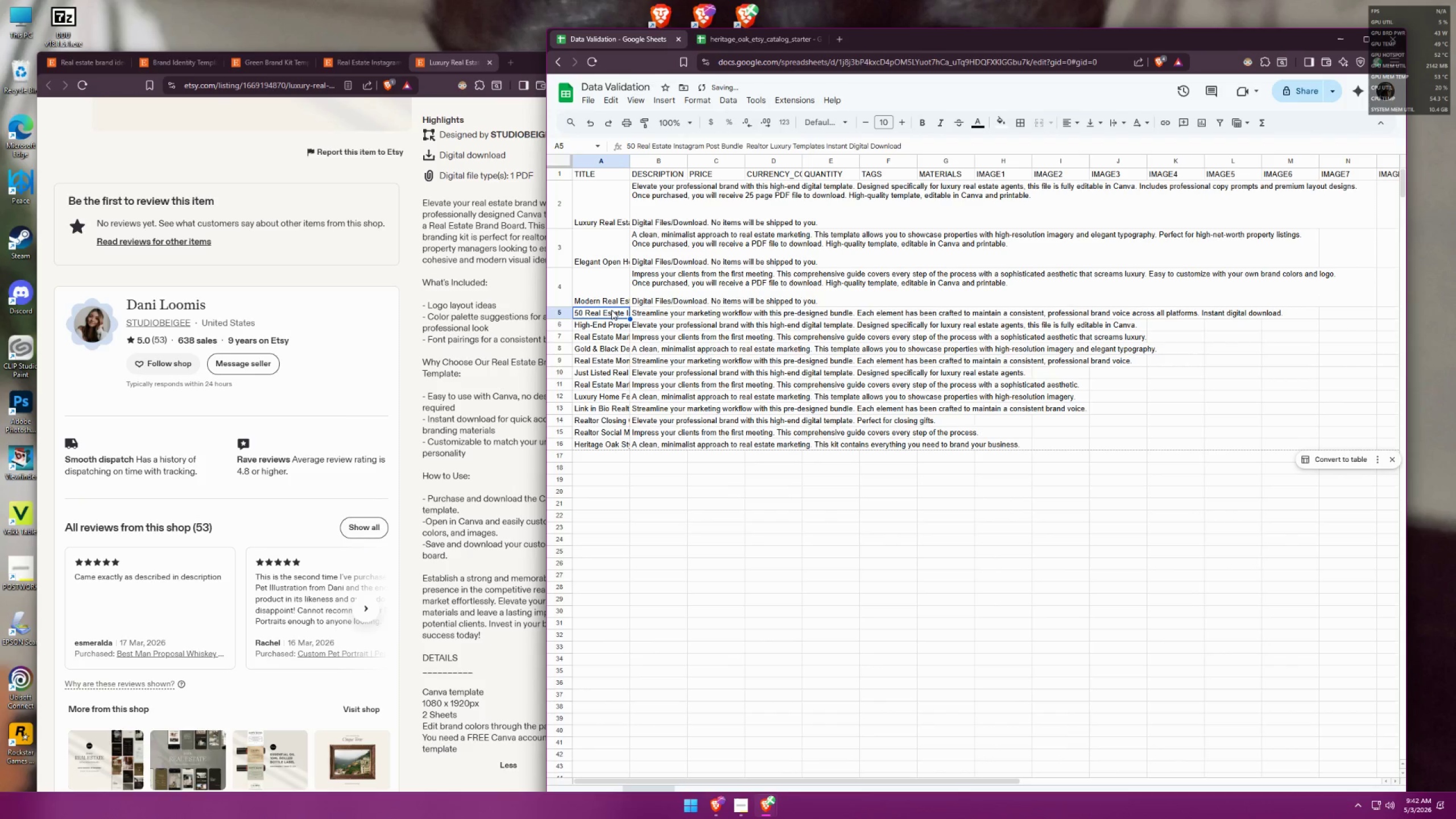 
triple_click([611, 310])
 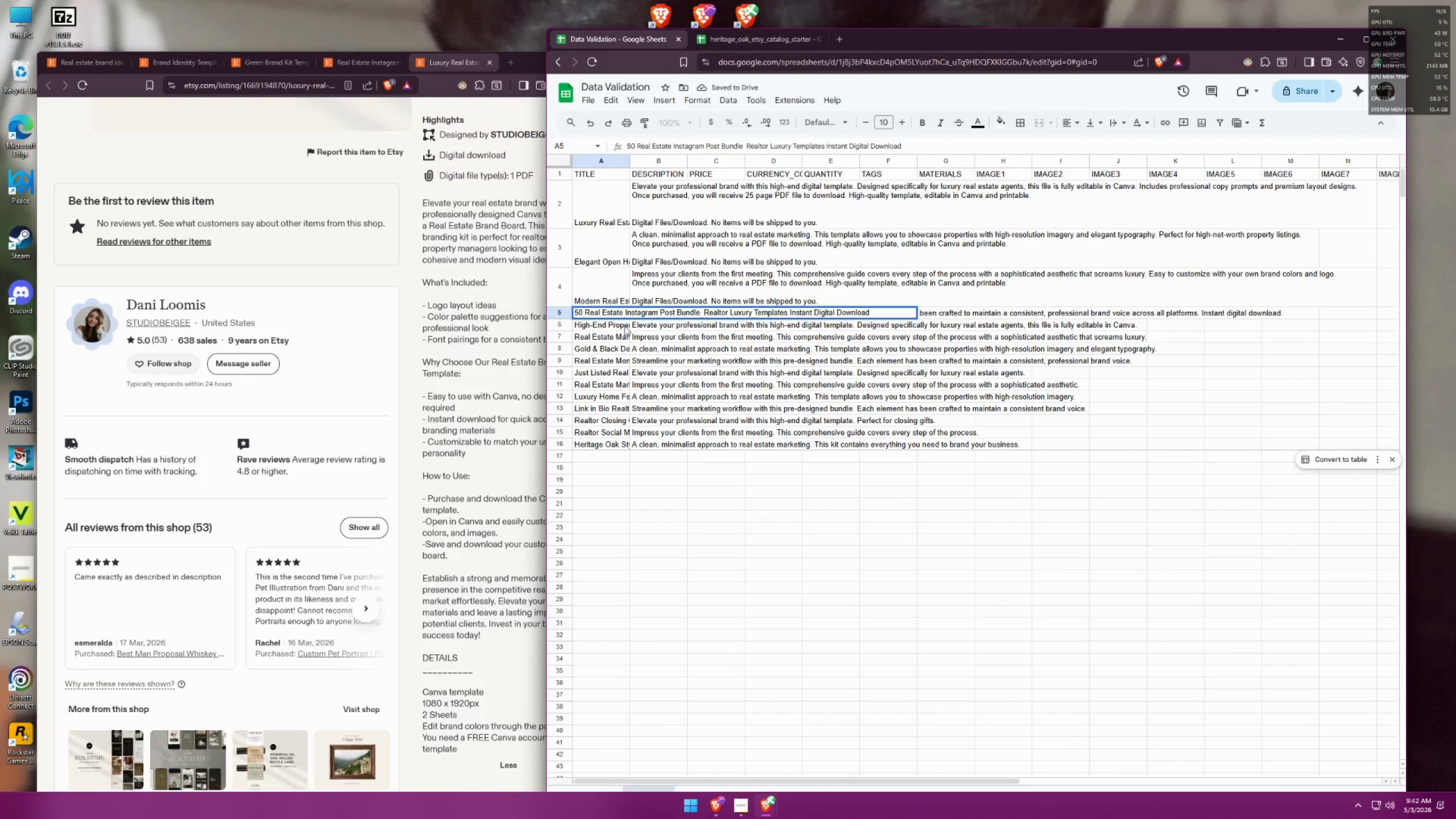 
double_click([607, 312])
 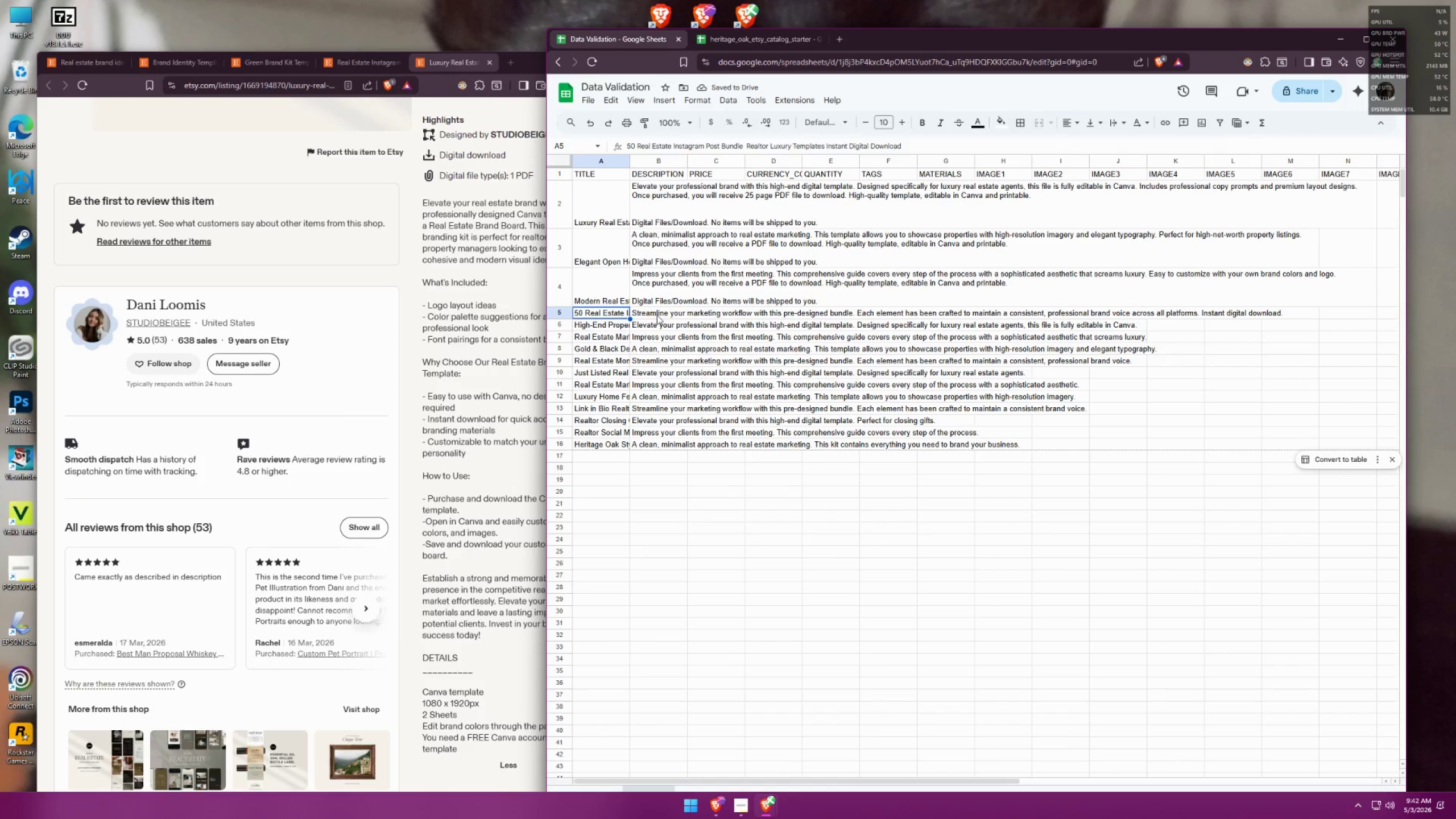 
triple_click([657, 315])
 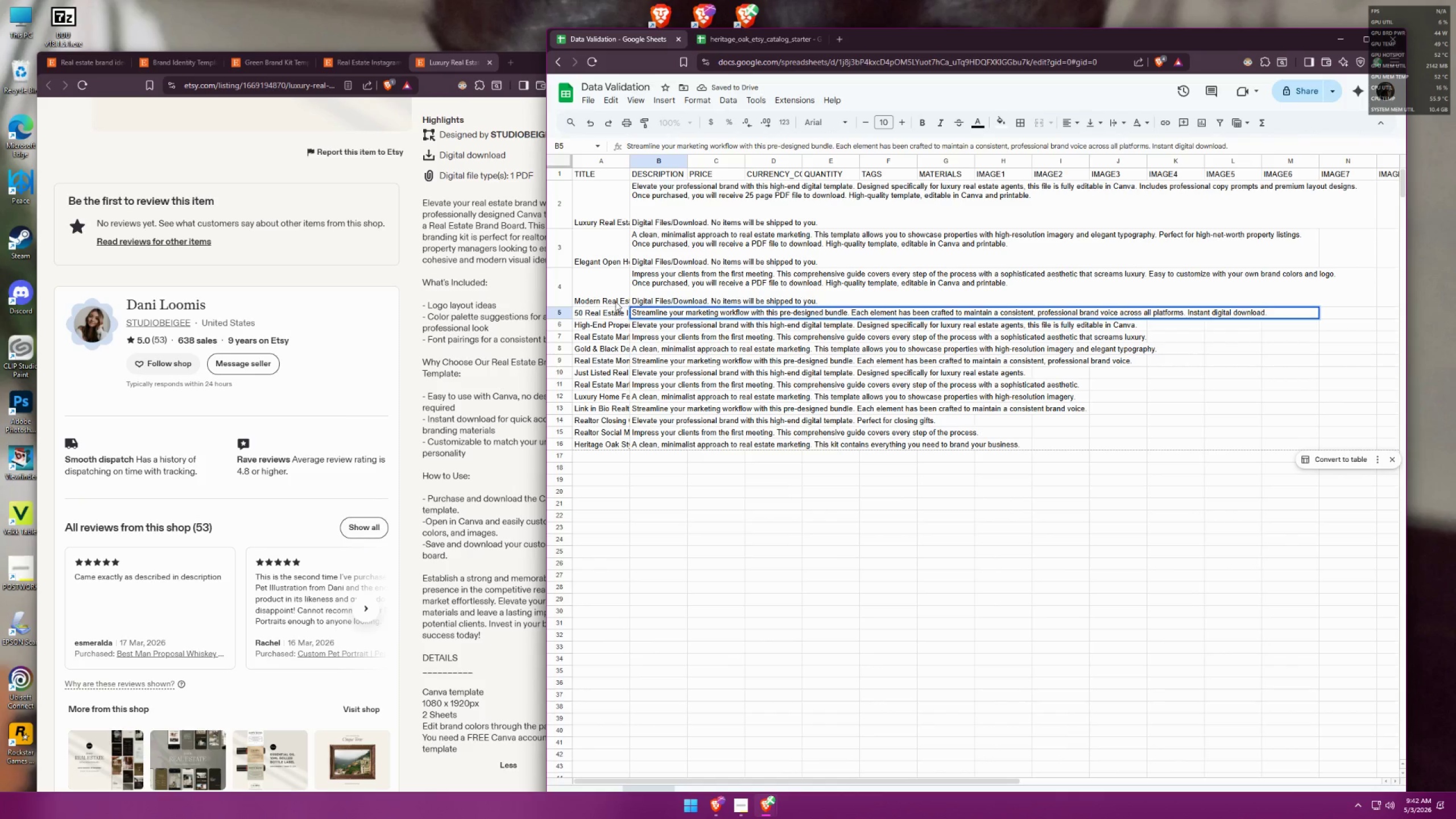 
double_click([607, 299])
 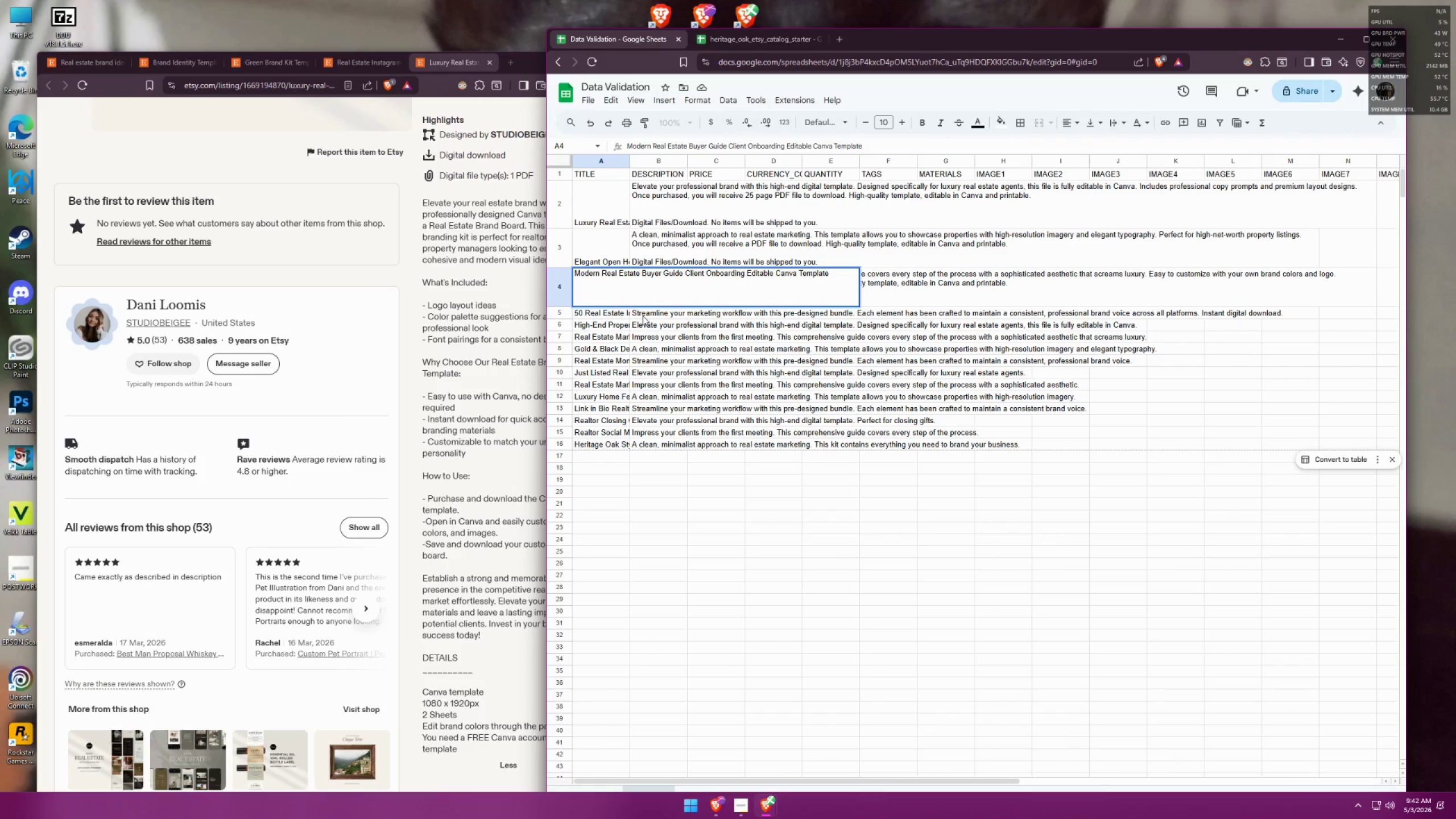 
double_click([643, 316])
 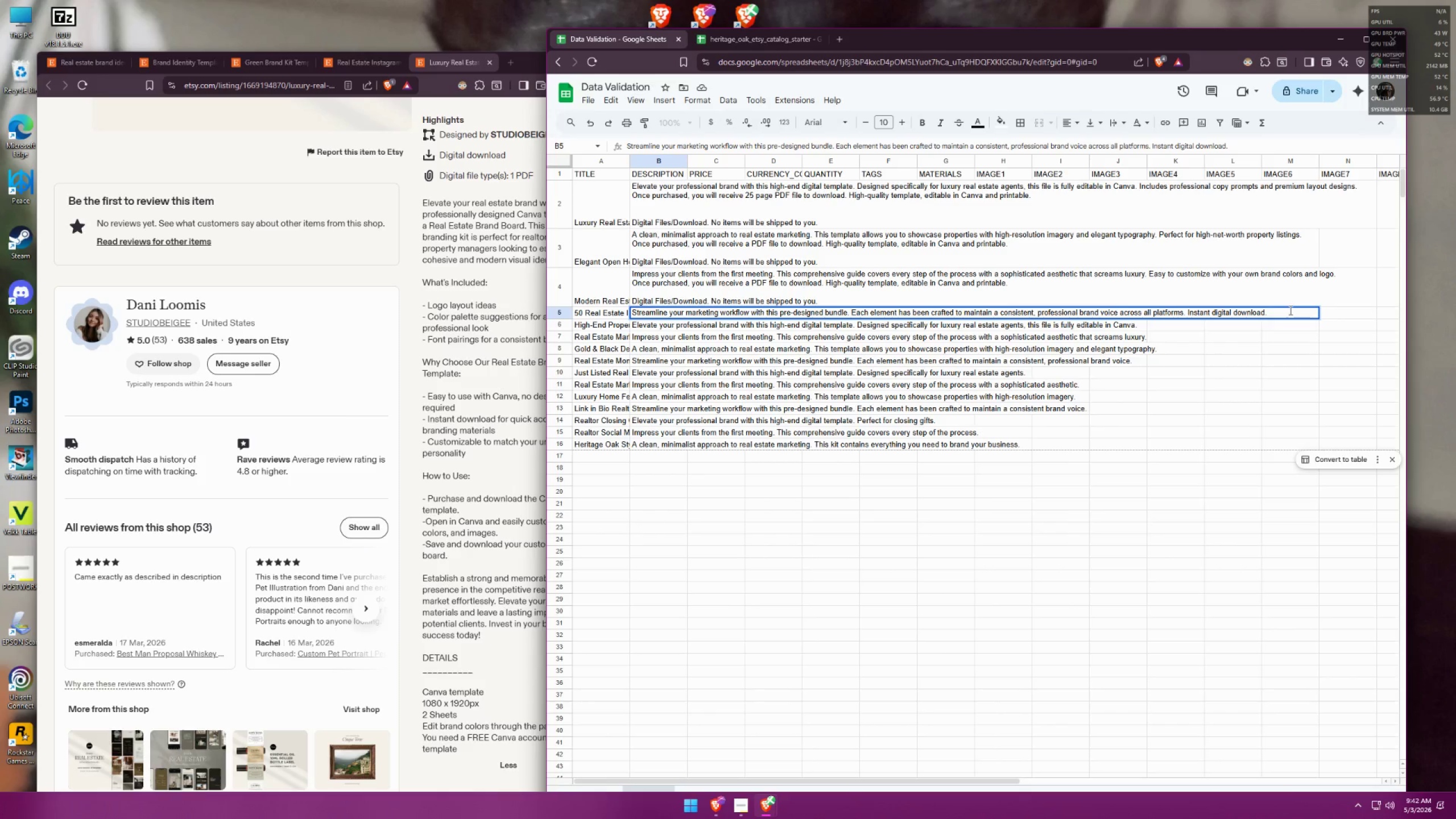 
key(Control+Enter)
 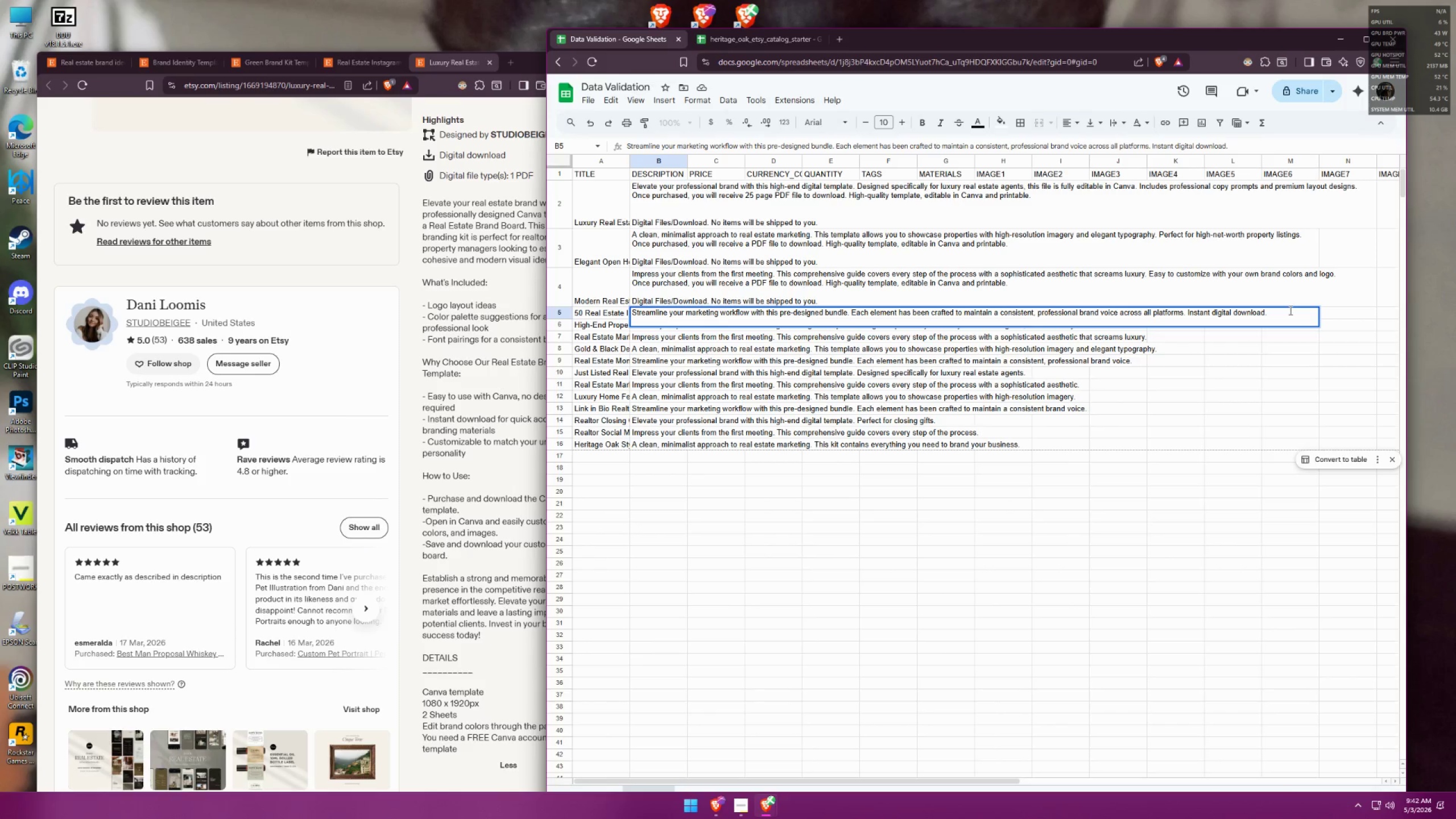 
key(Control+V)
 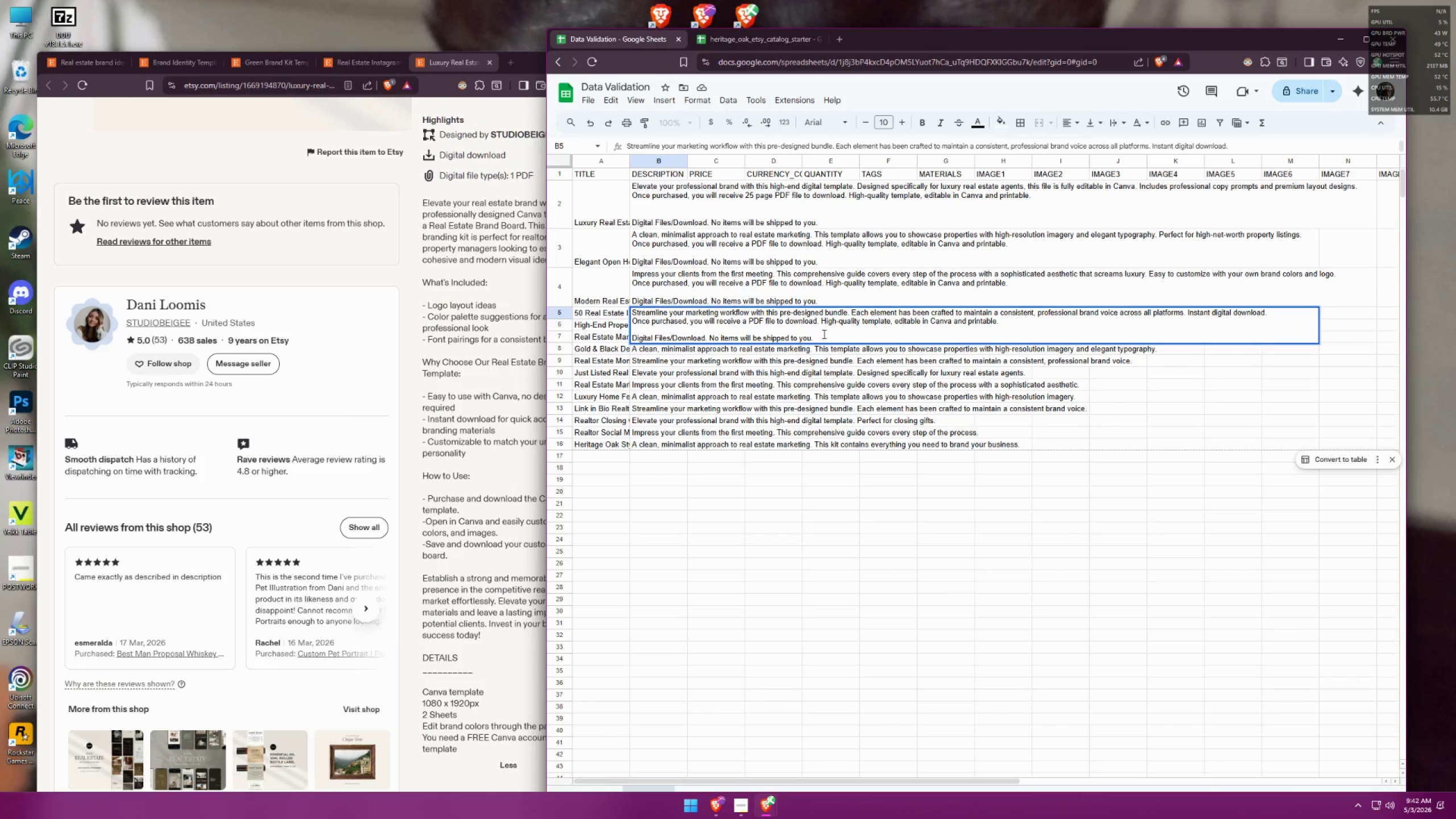 
wait(6.89)
 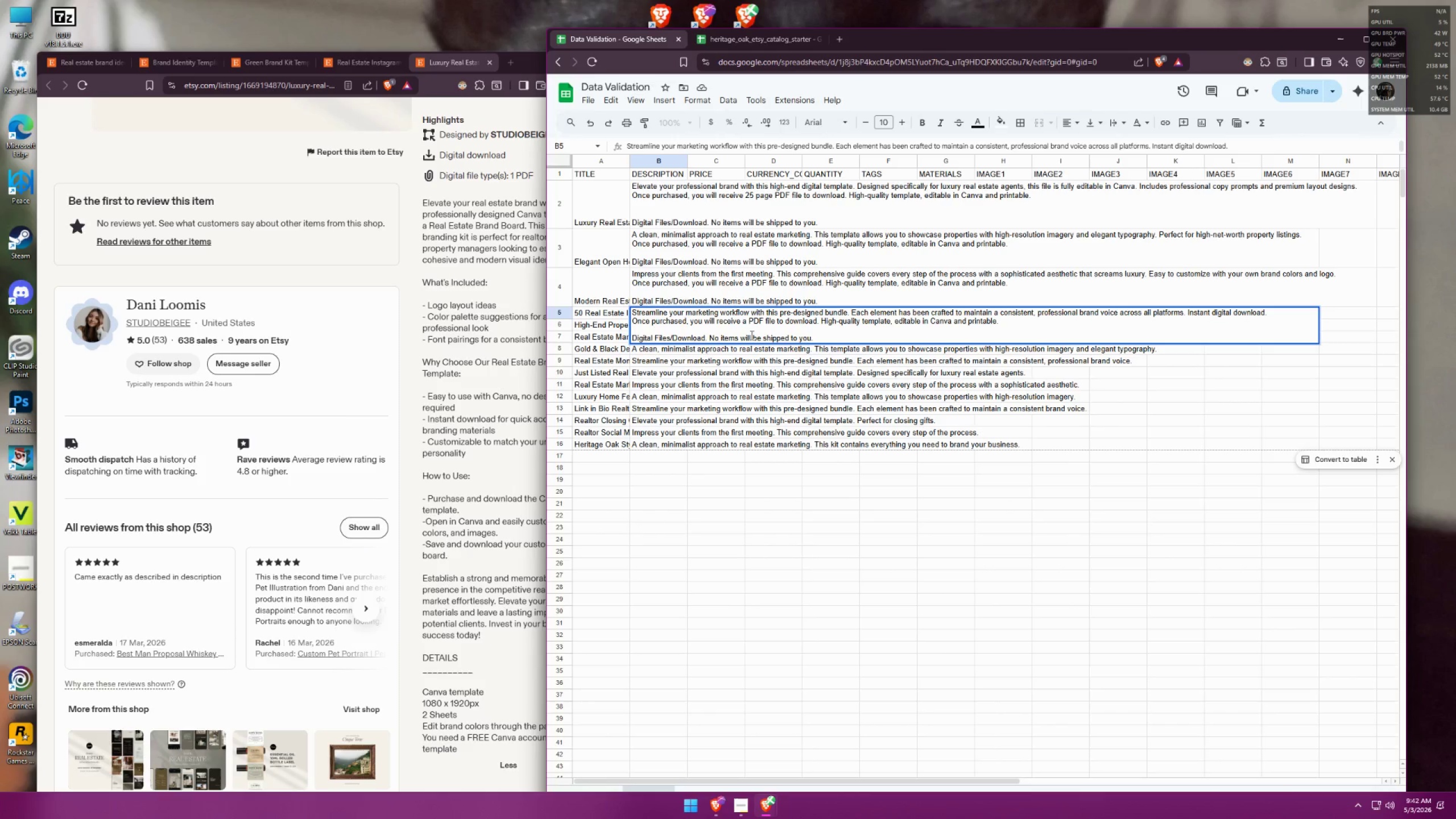 
left_click_drag(start_coordinate=[952, 325], to_coordinate=[1048, 330])
 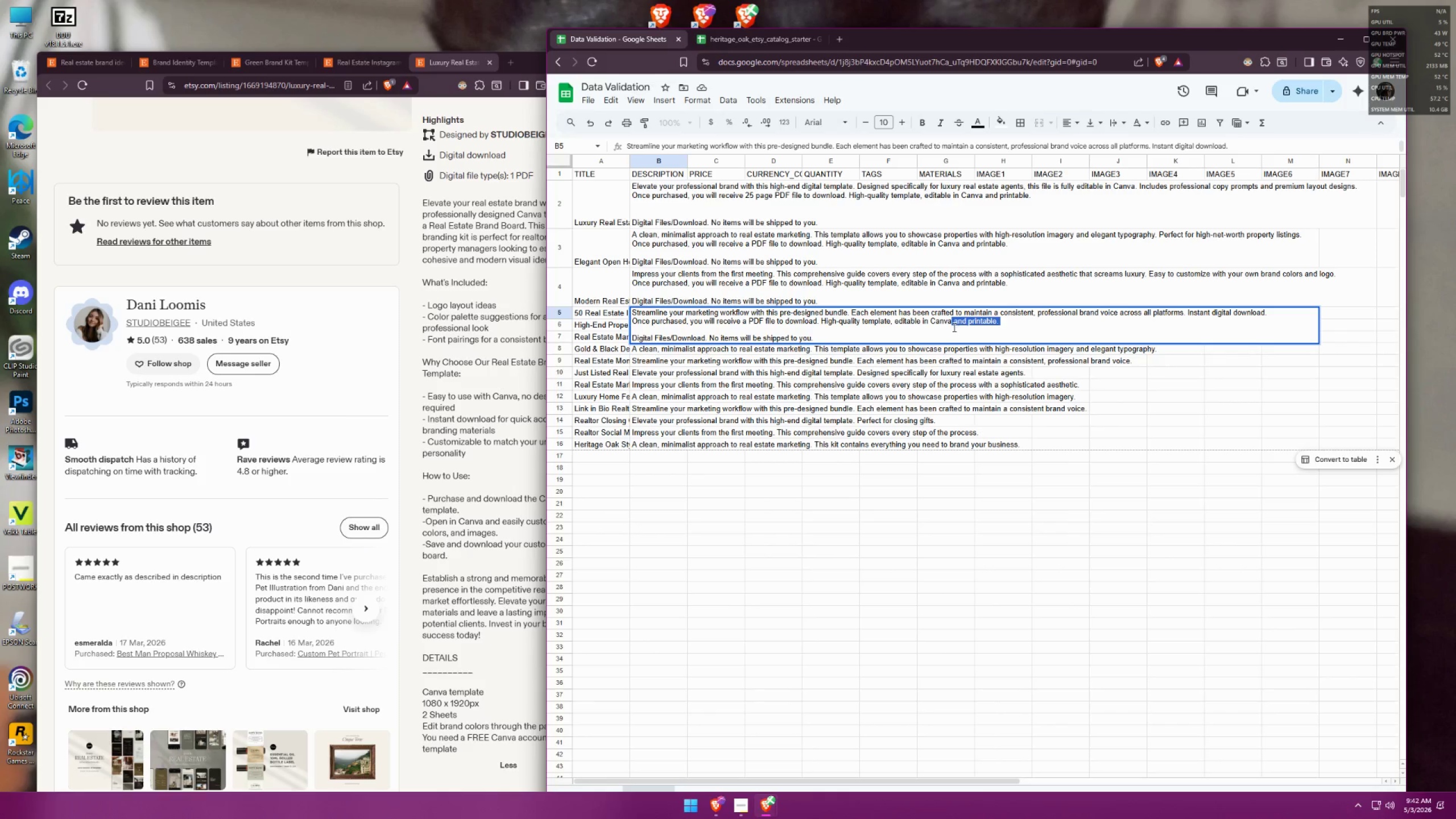 
key(Backspace)
 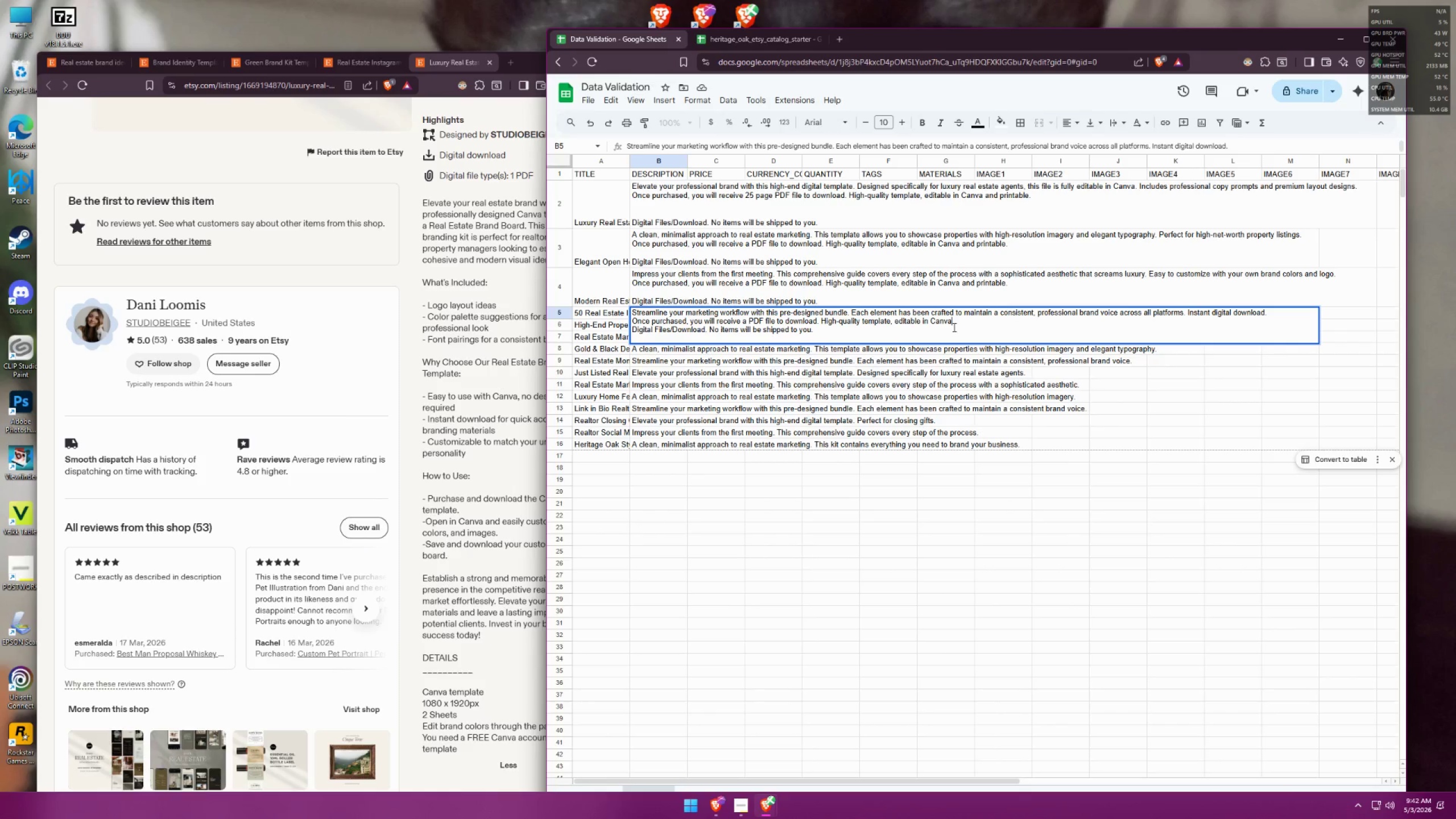 
key(Period)
 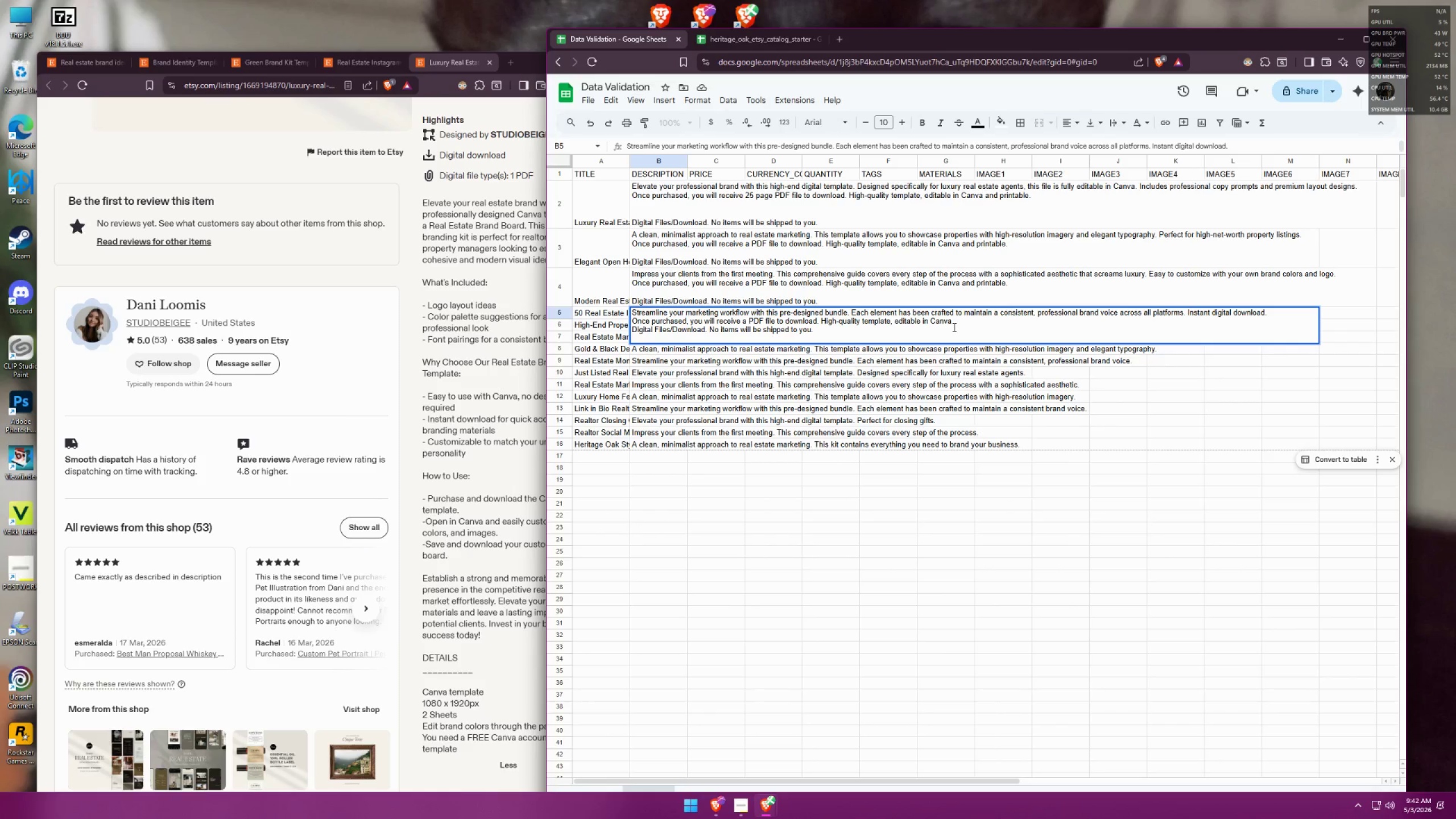 
key(Control+Enter)
 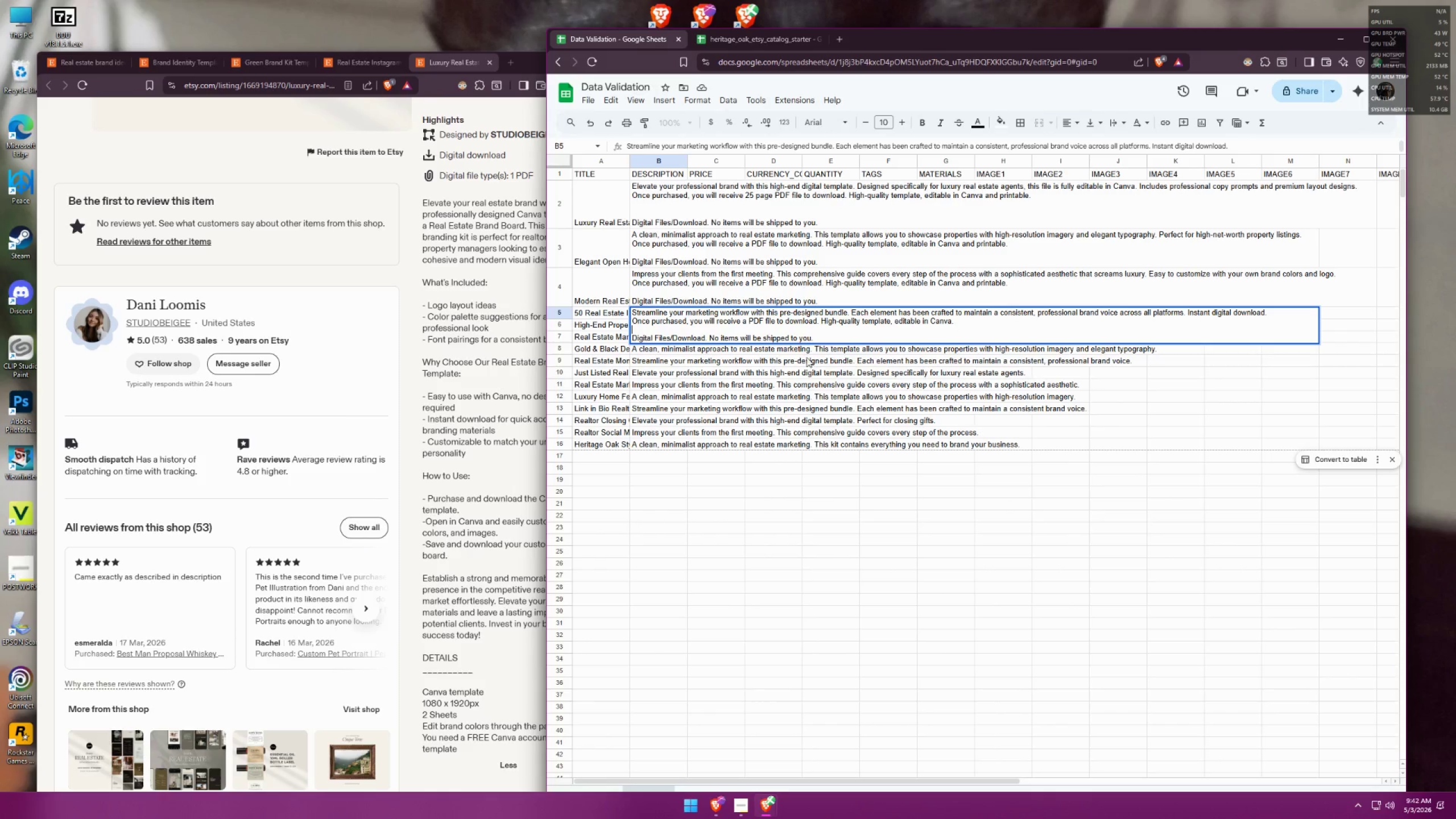 
left_click([656, 361])
 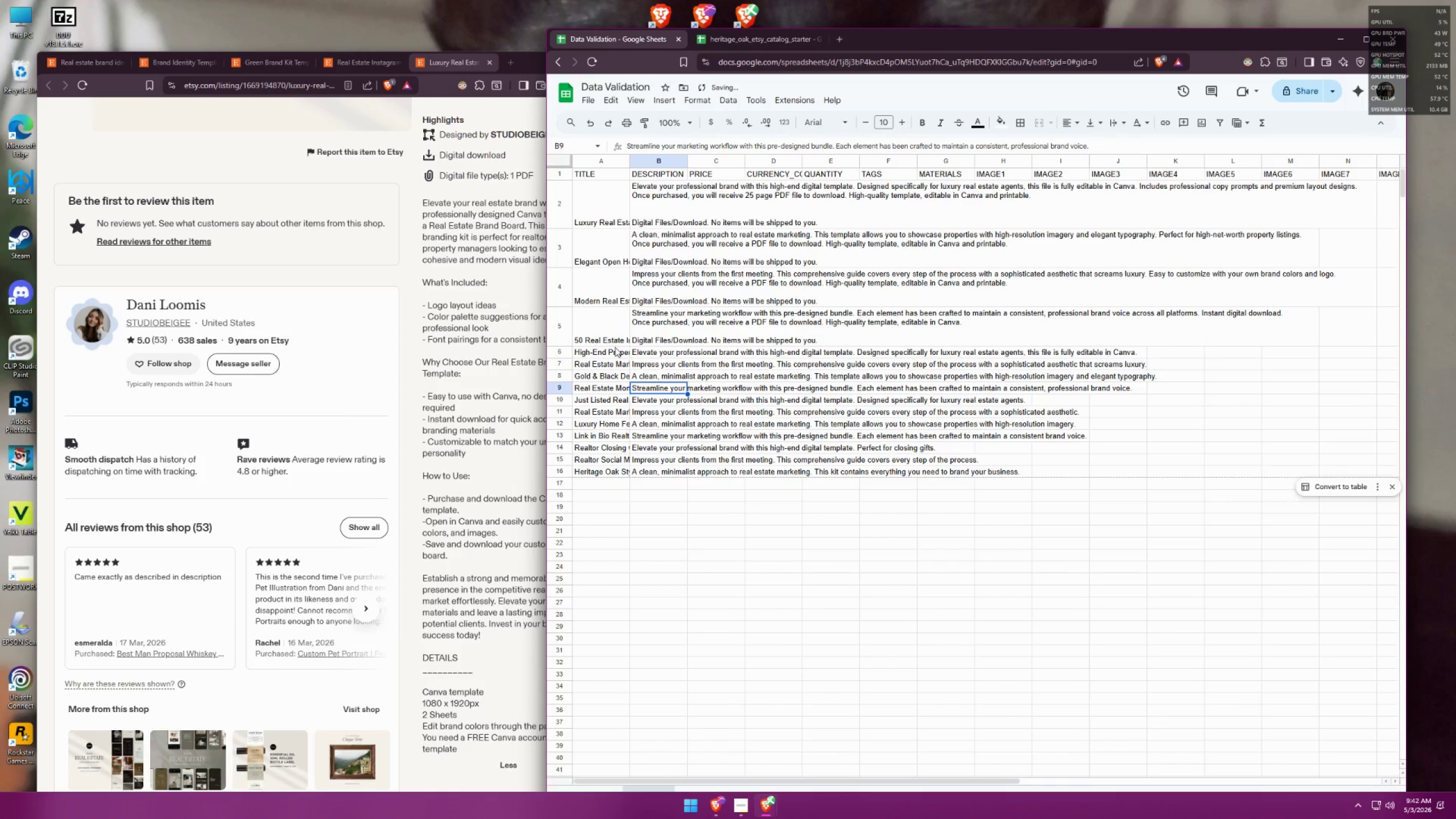 
double_click([610, 344])
 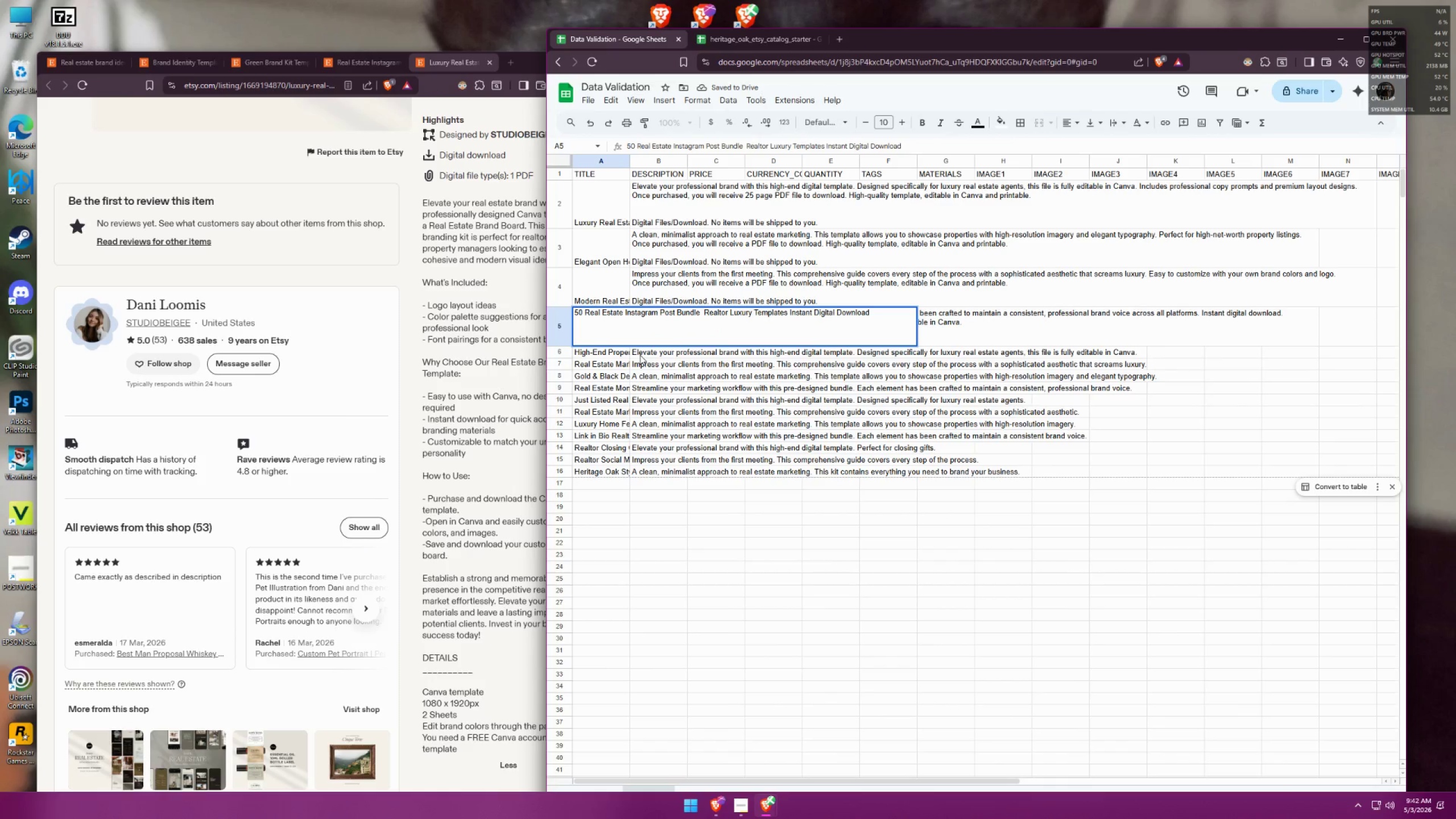 
double_click([656, 335])
 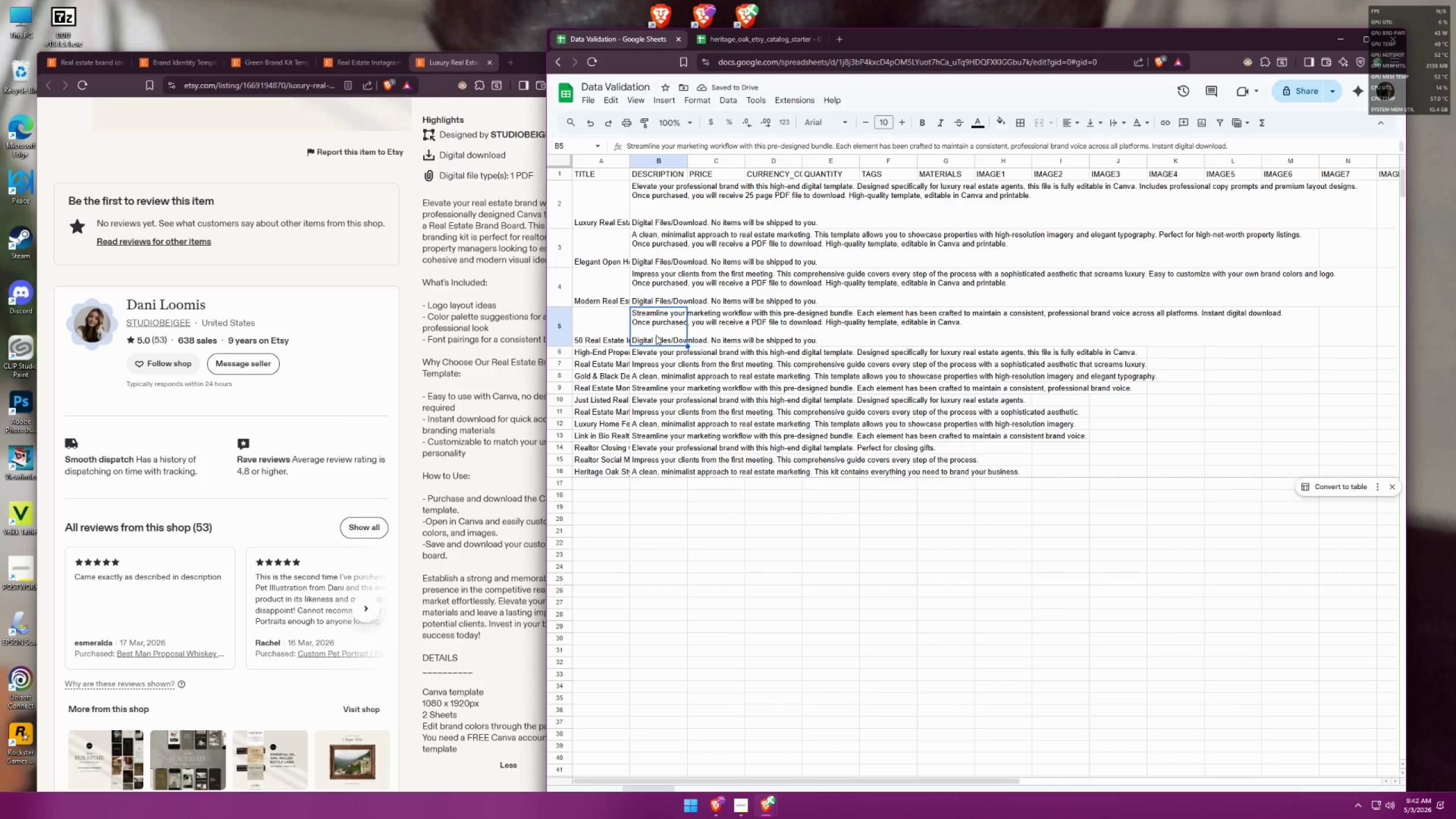 
triple_click([656, 335])
 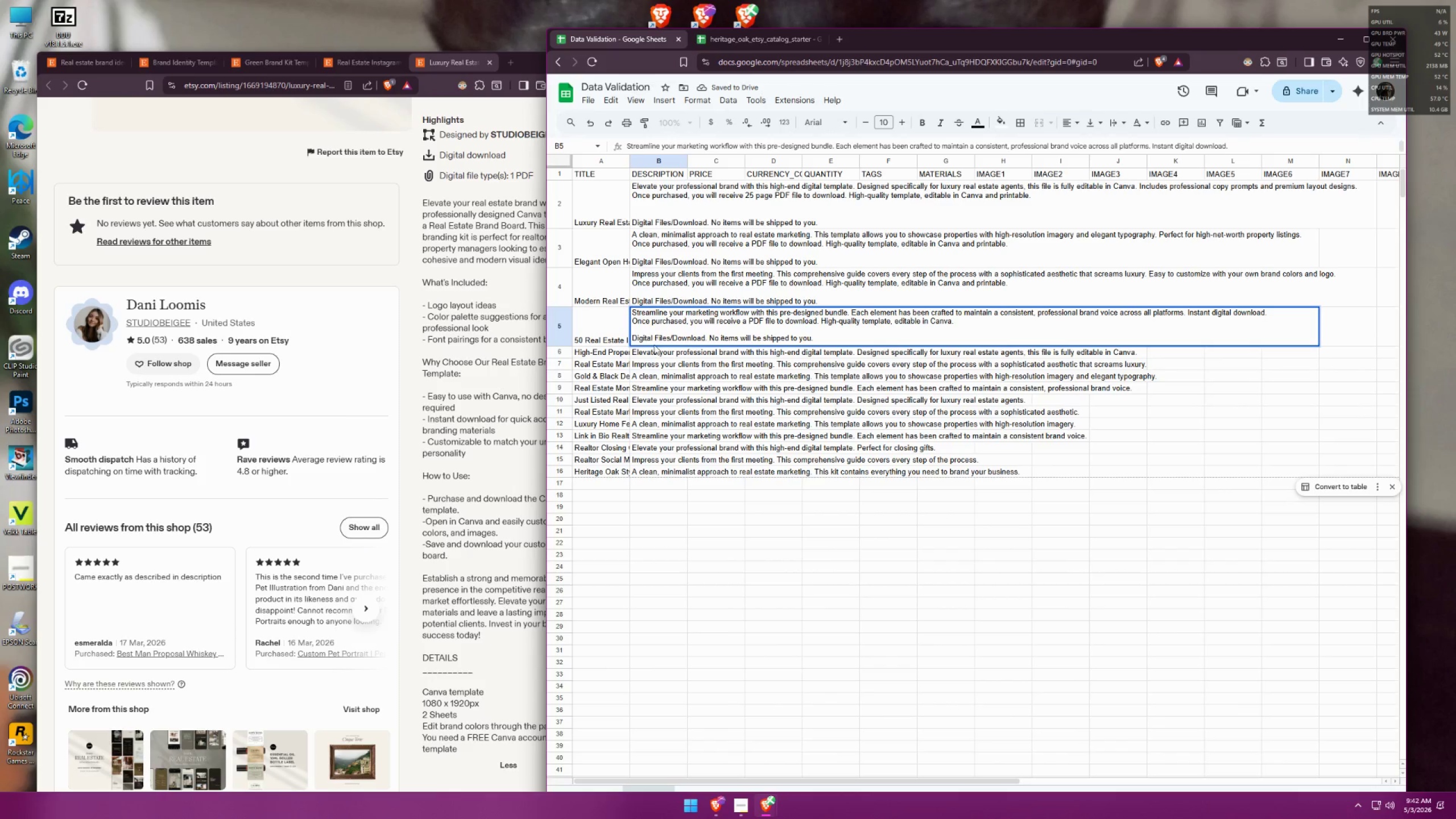 
left_click([648, 353])
 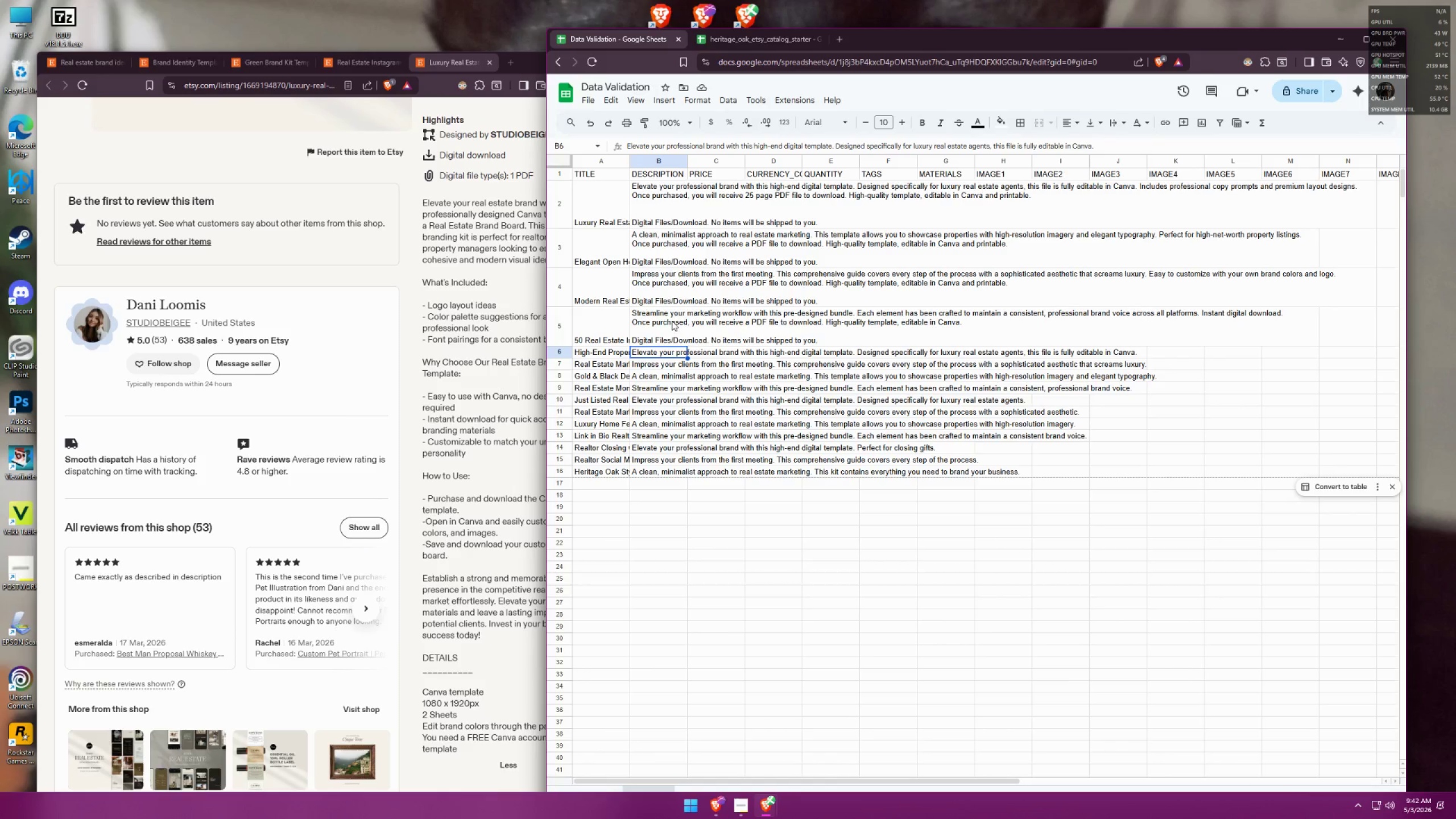 
double_click([661, 276])
 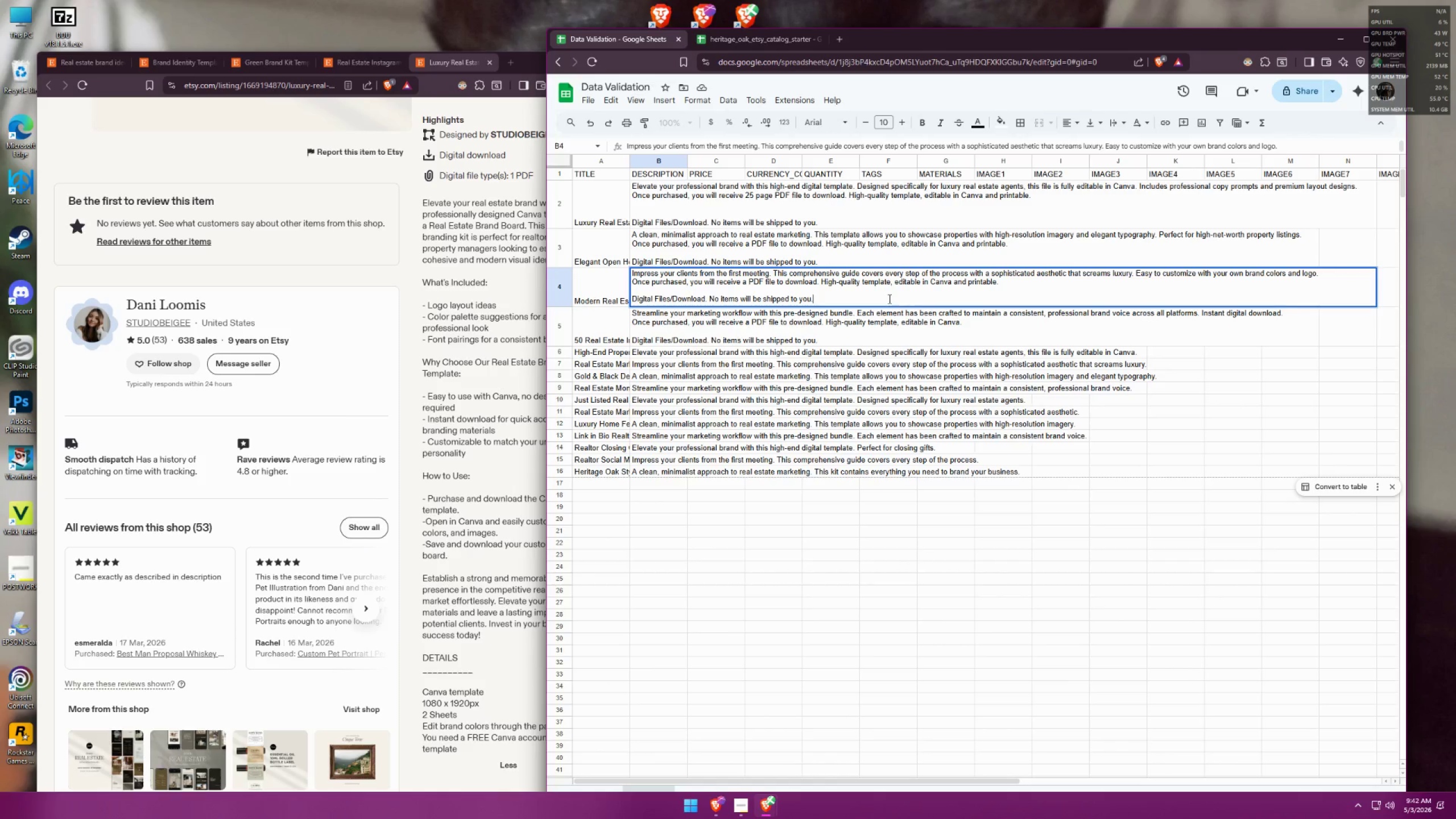 
left_click_drag(start_coordinate=[841, 296], to_coordinate=[628, 278])
 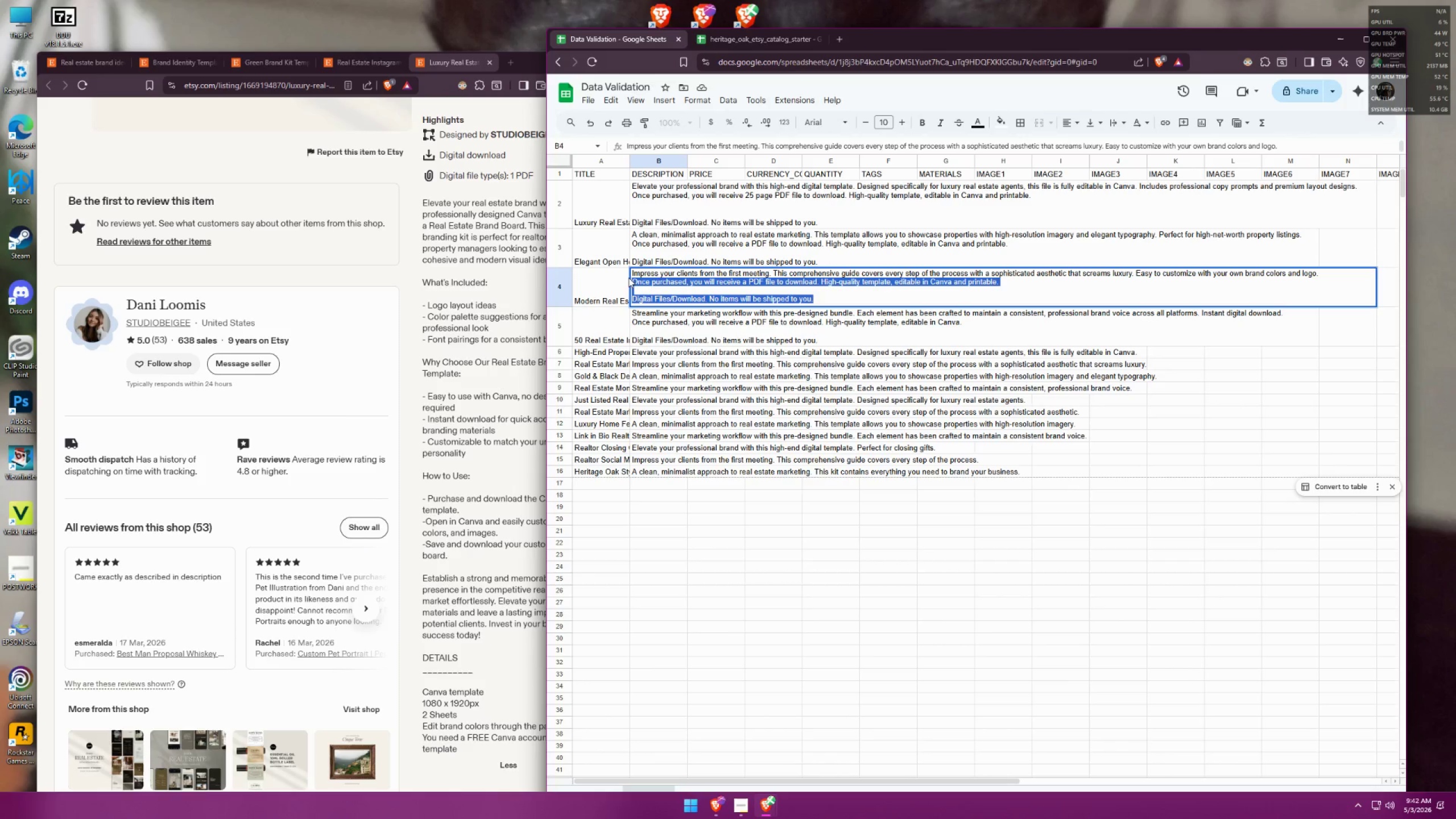 
key(Control+ControlLeft)
 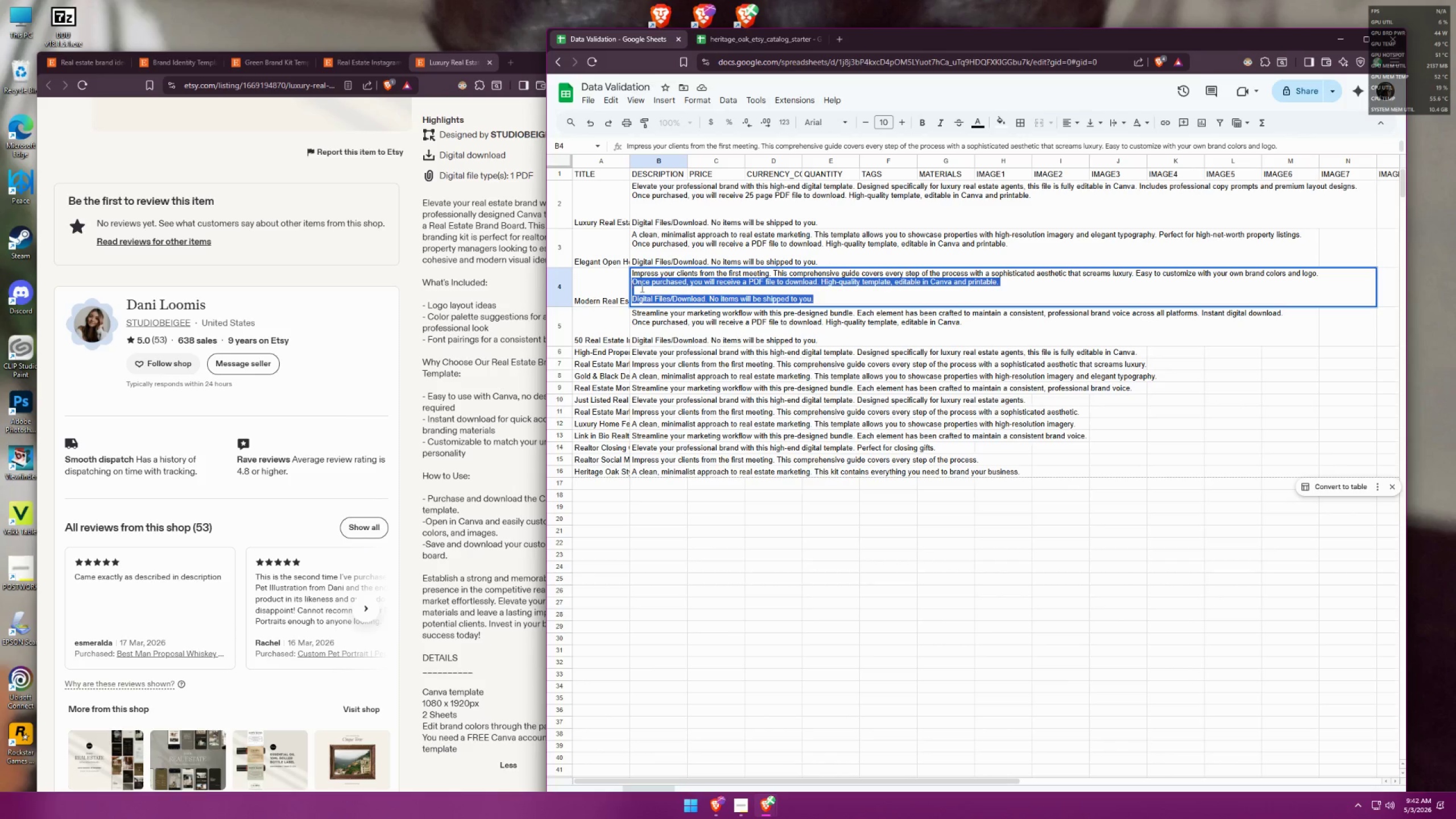 
key(Control+C)
 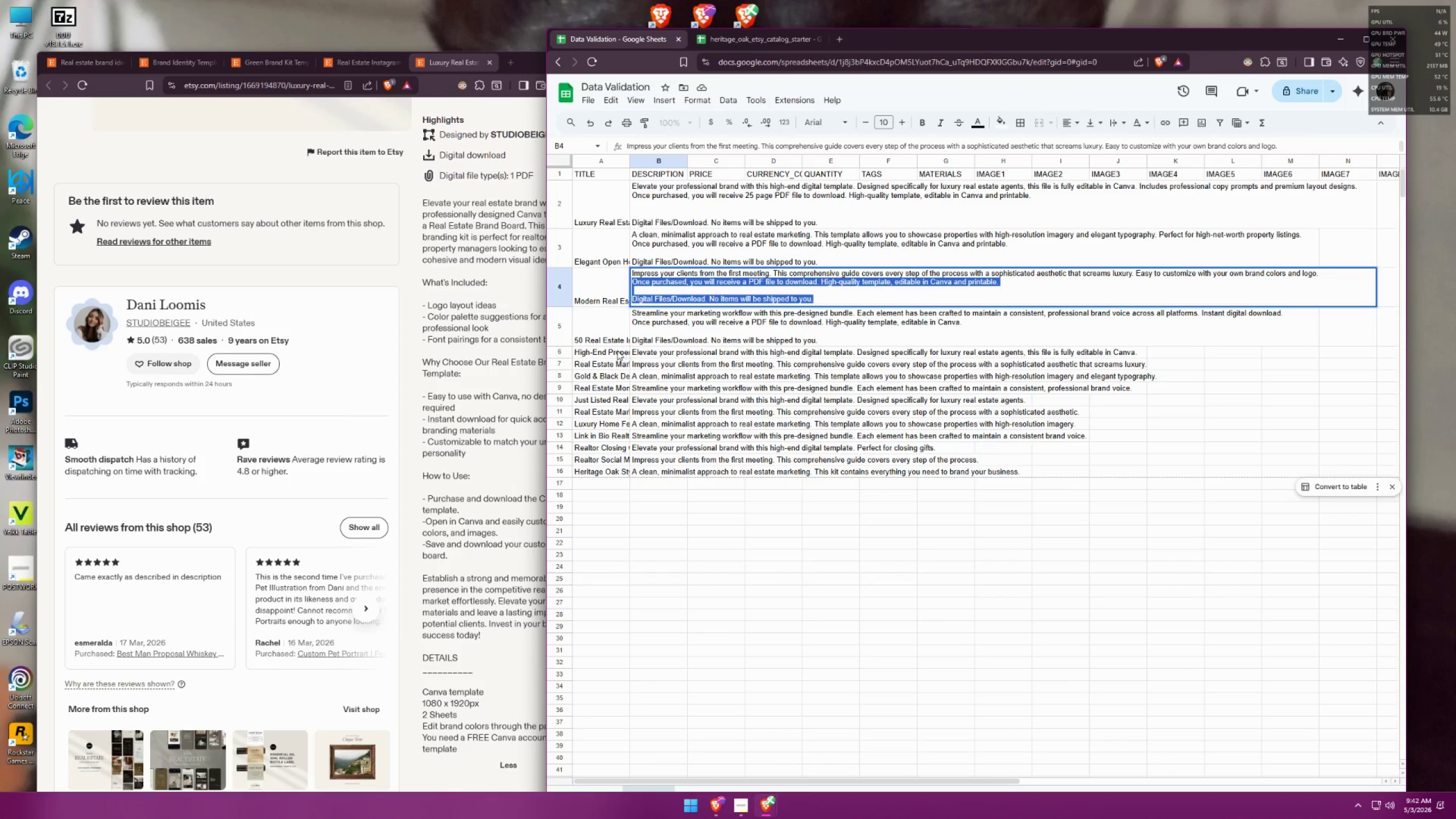 
left_click([603, 338])
 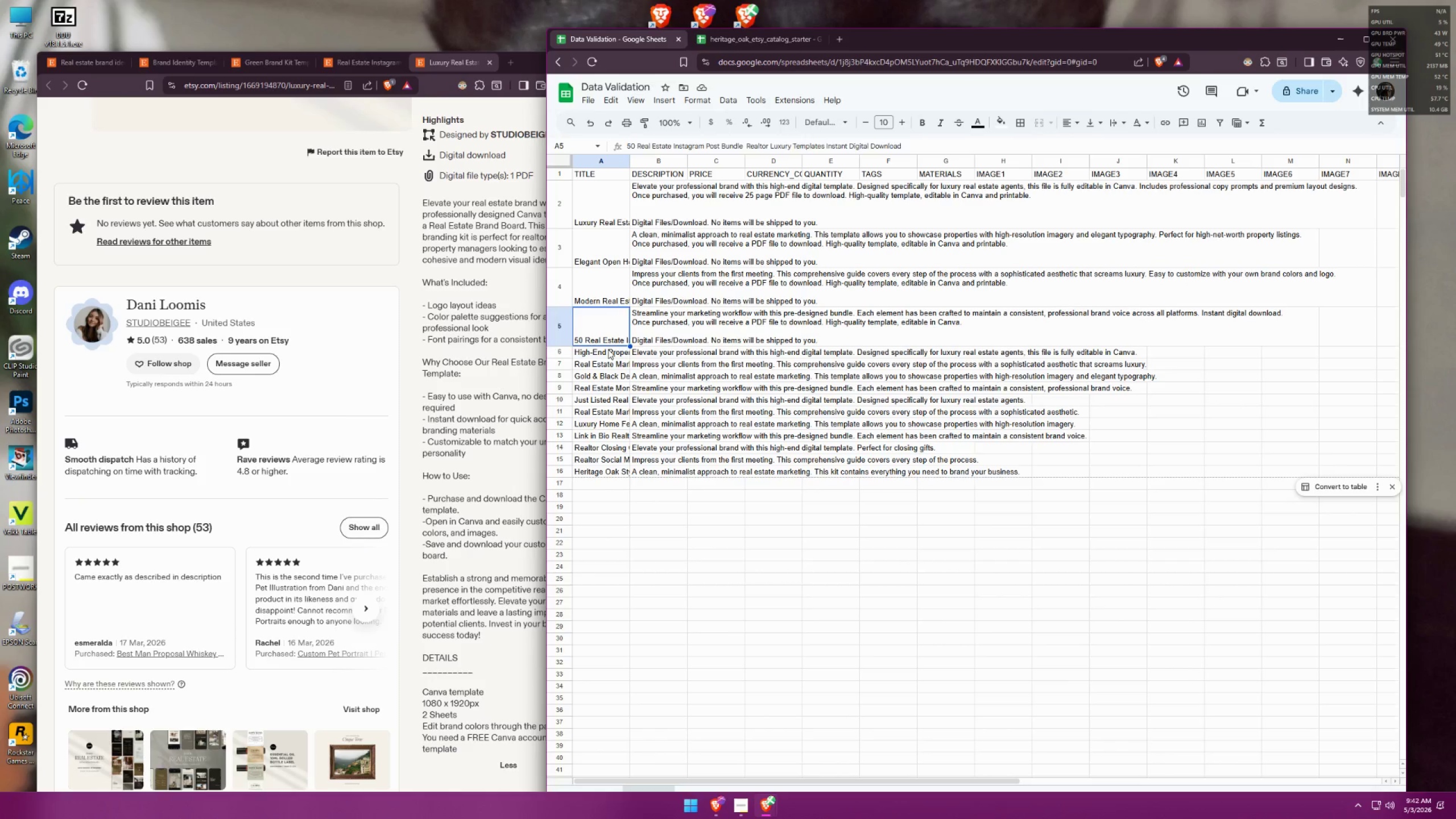 
double_click([608, 349])
 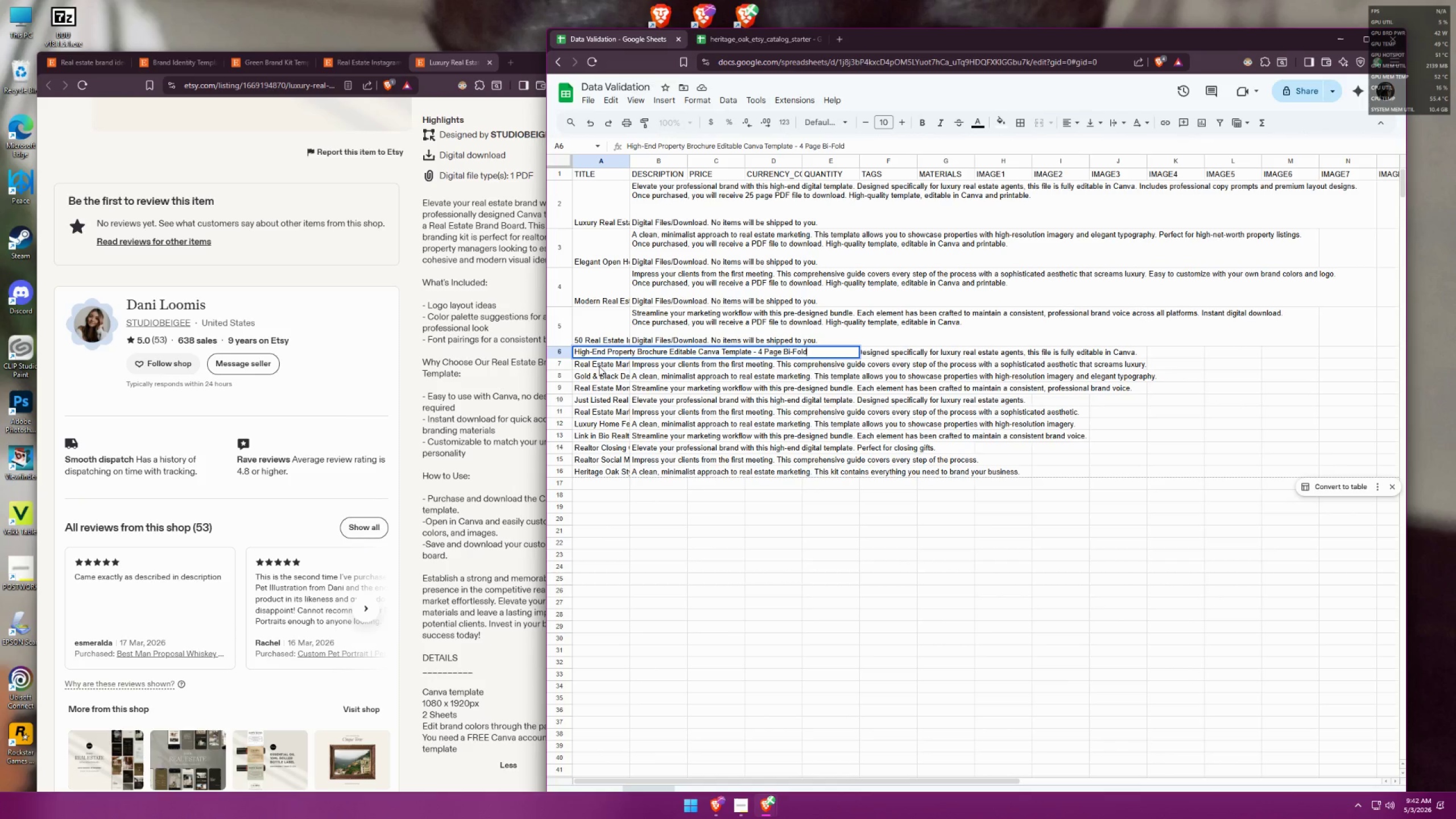 
left_click([597, 374])
 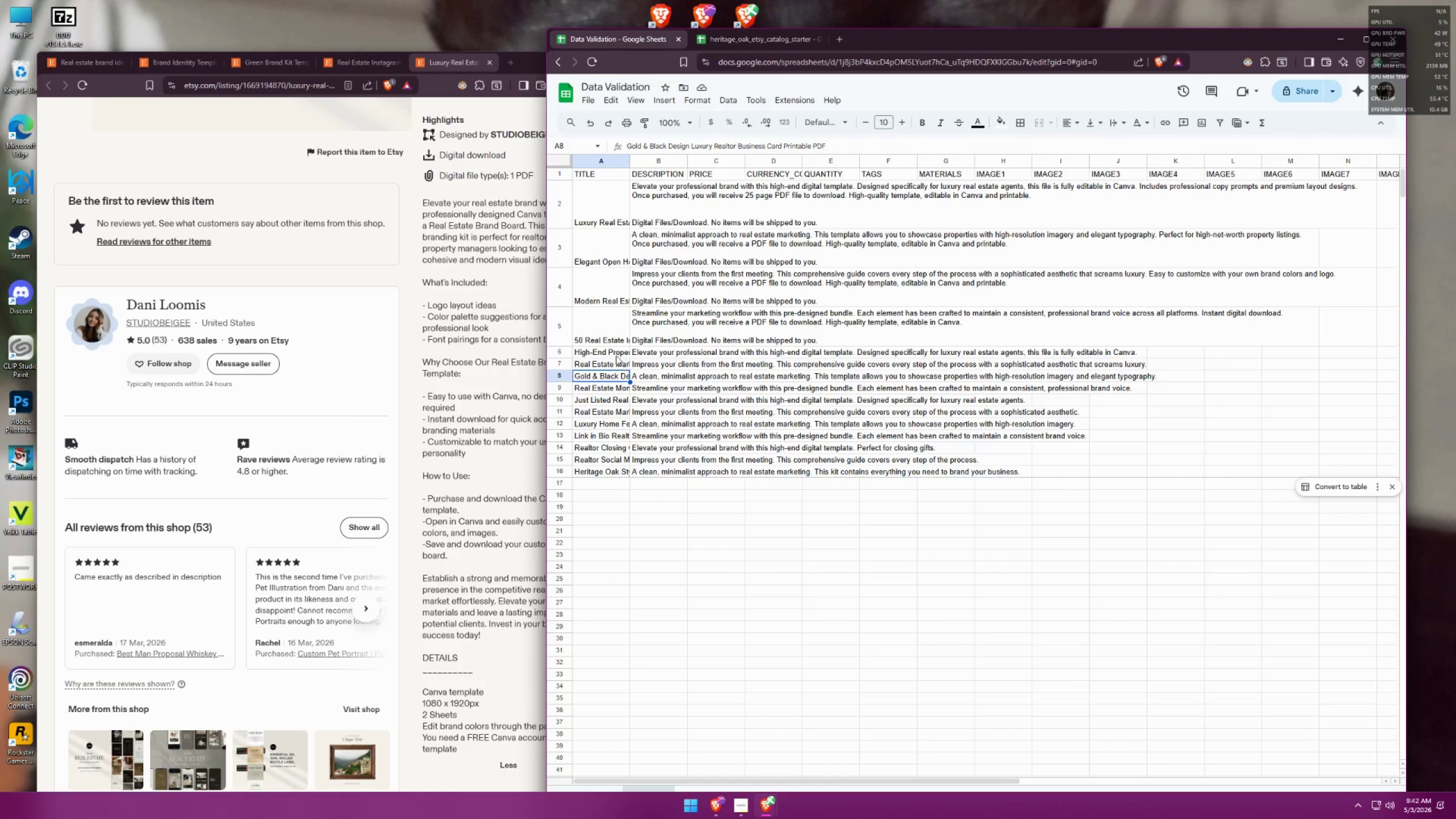 
double_click([605, 353])
 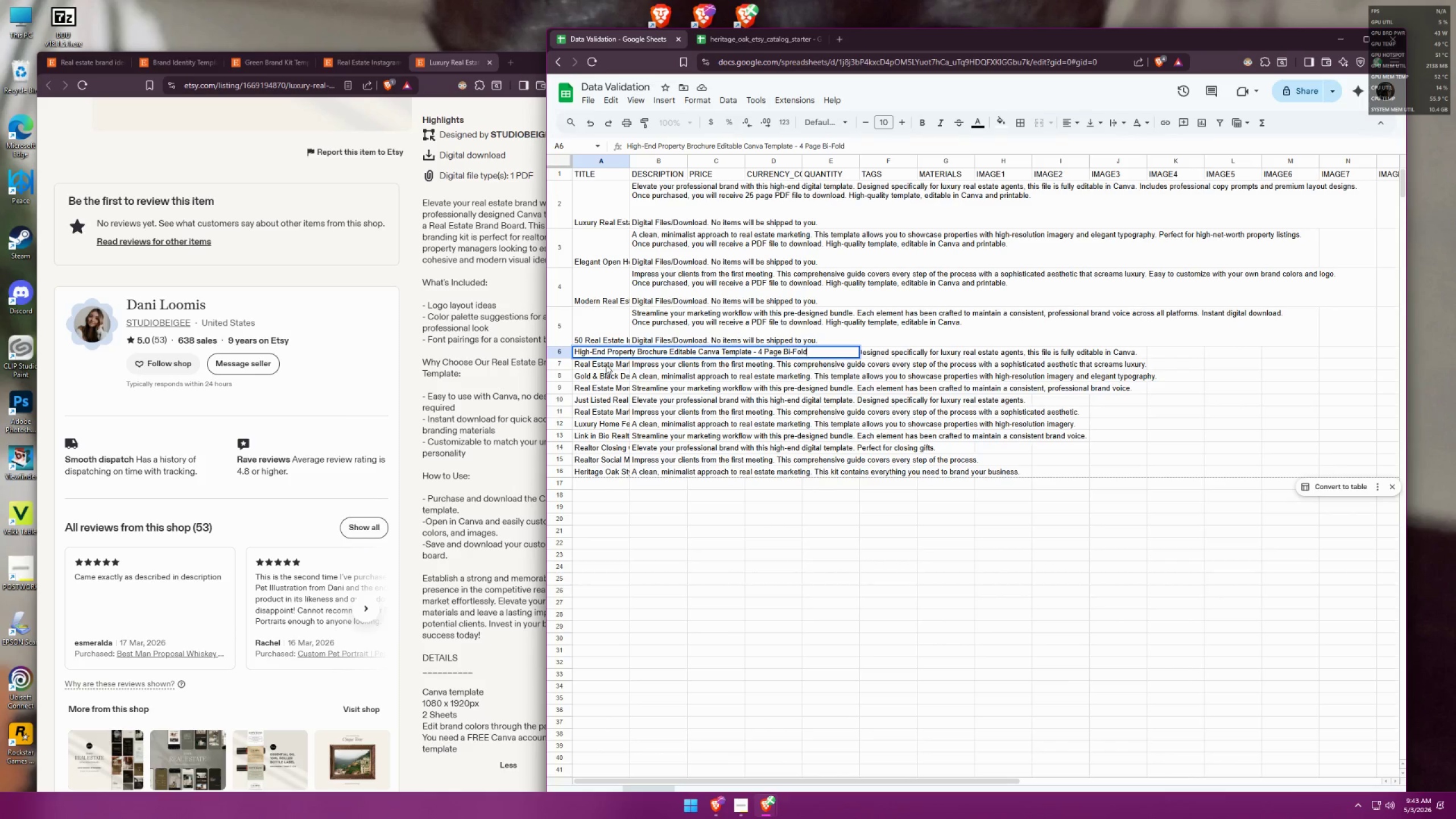 
left_click([603, 367])
 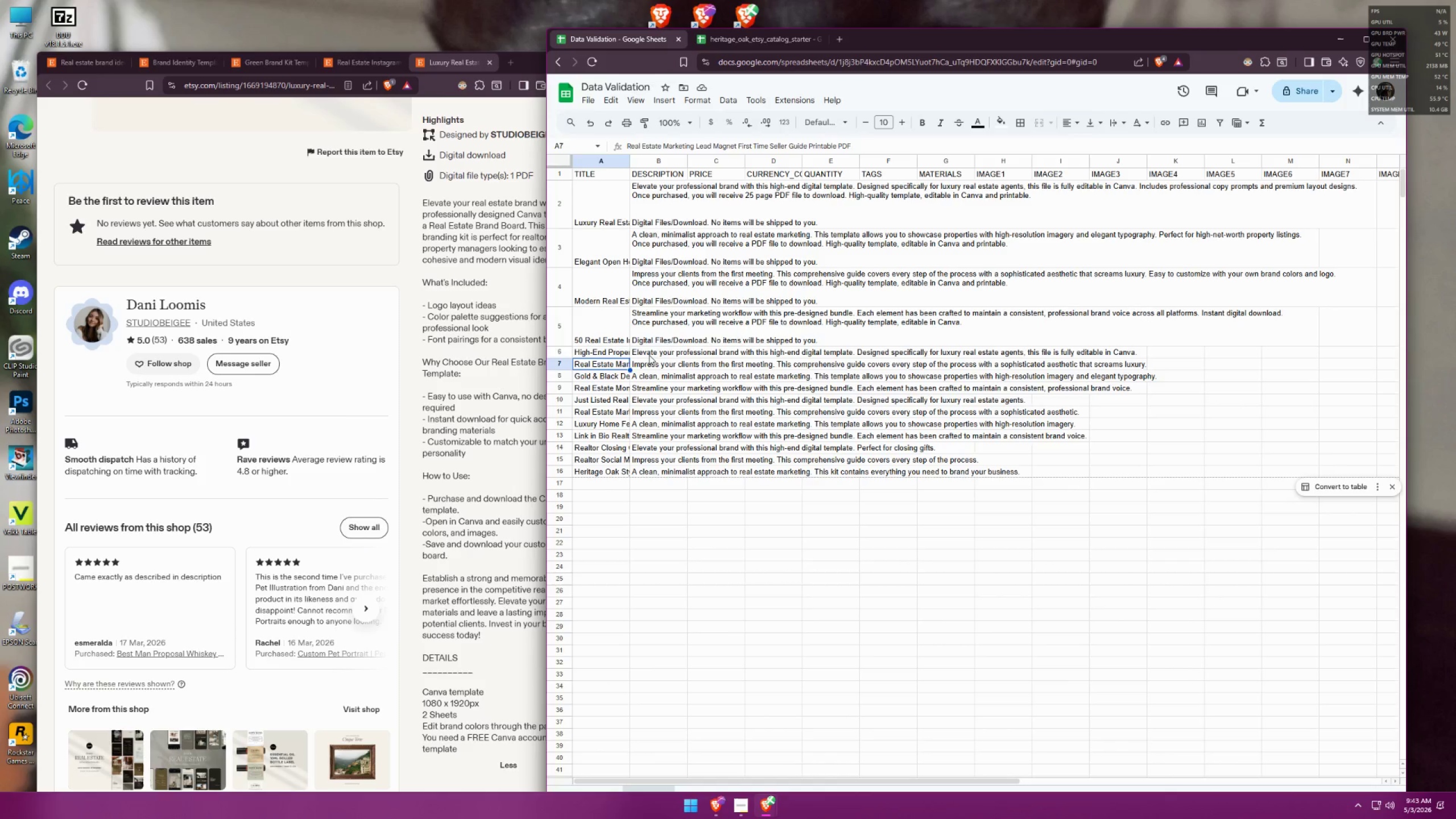 
double_click([650, 354])
 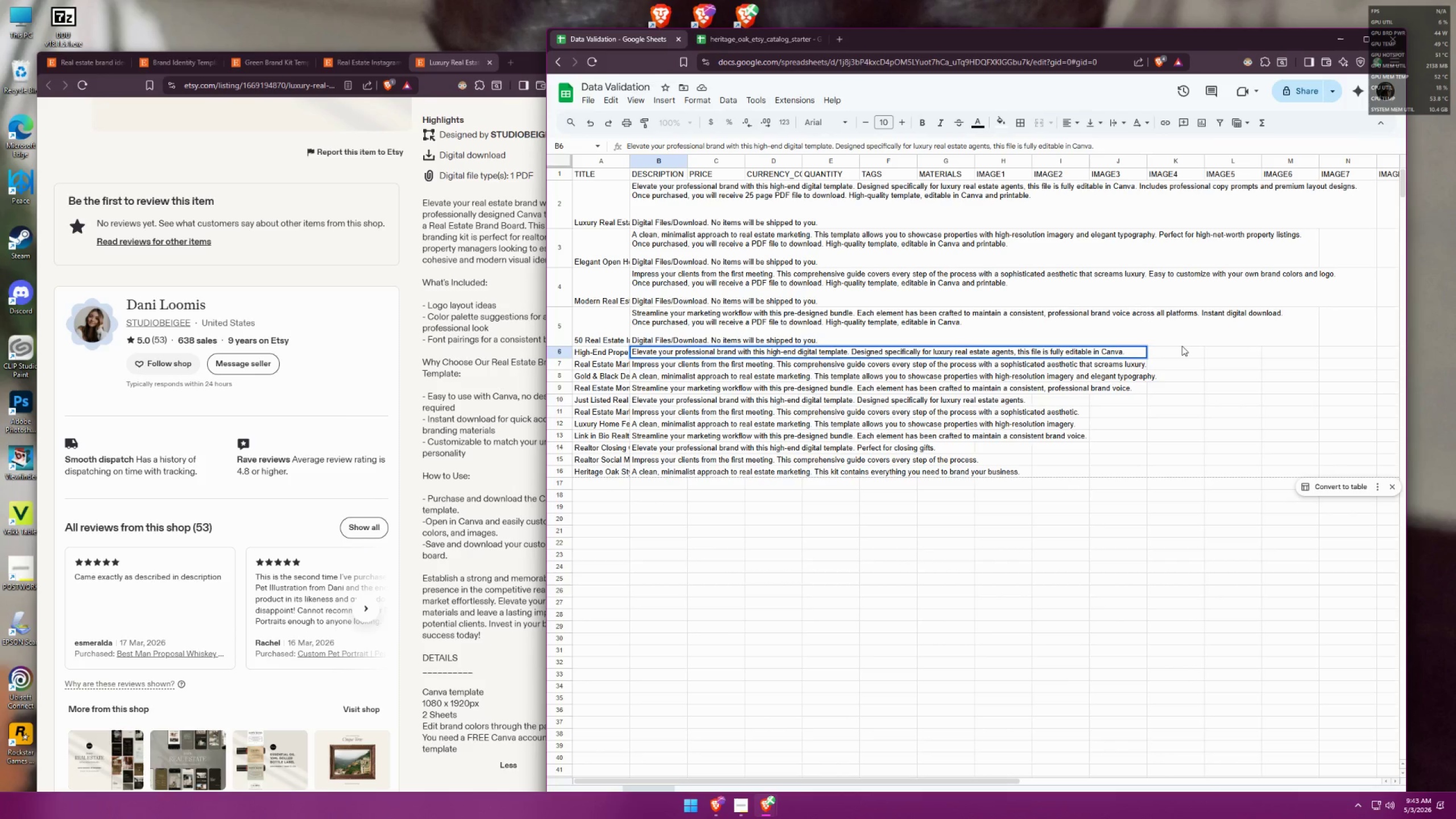 
key(Control+Enter)
 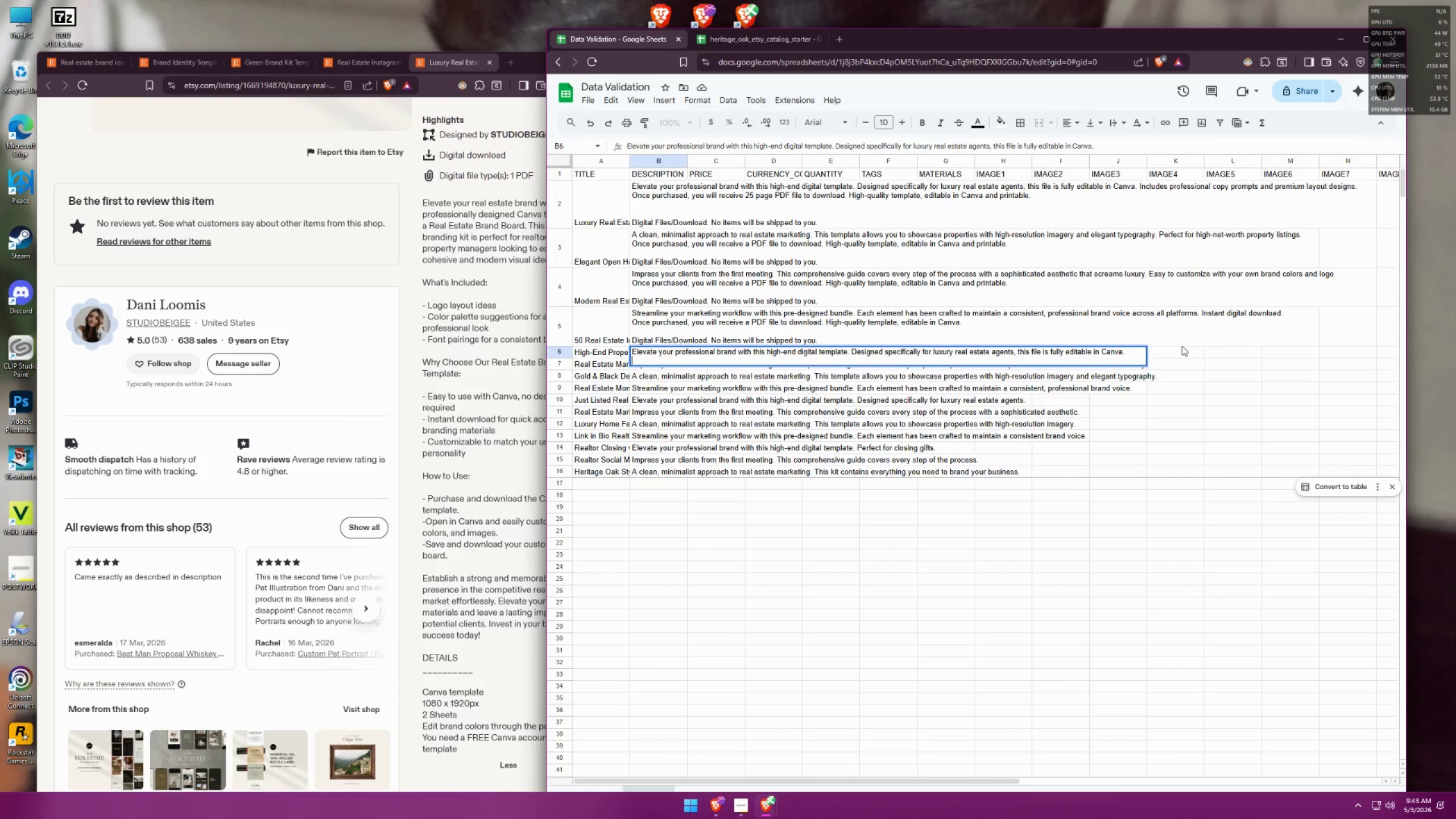 
key(Control+V)
 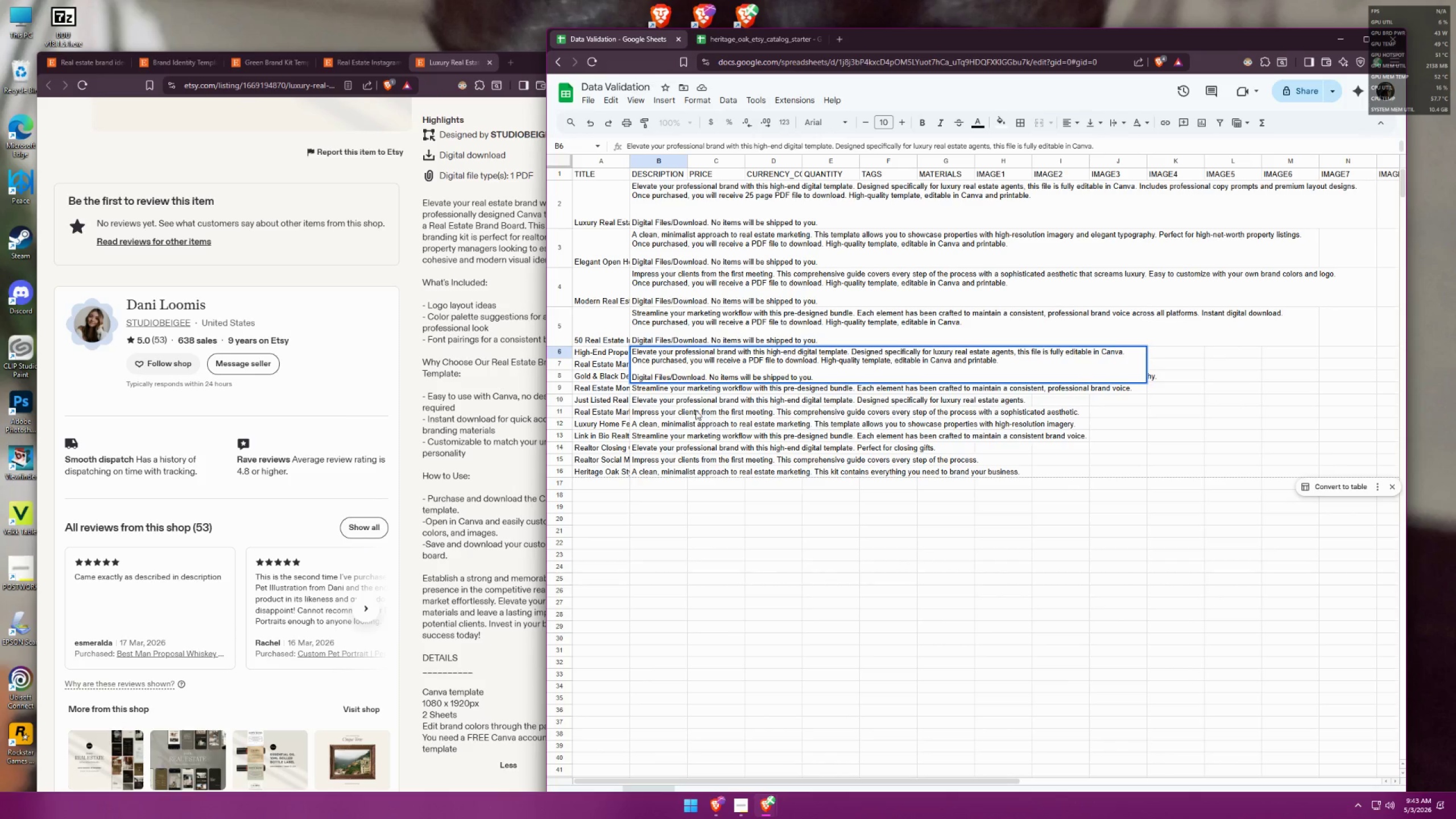 
left_click([604, 368])
 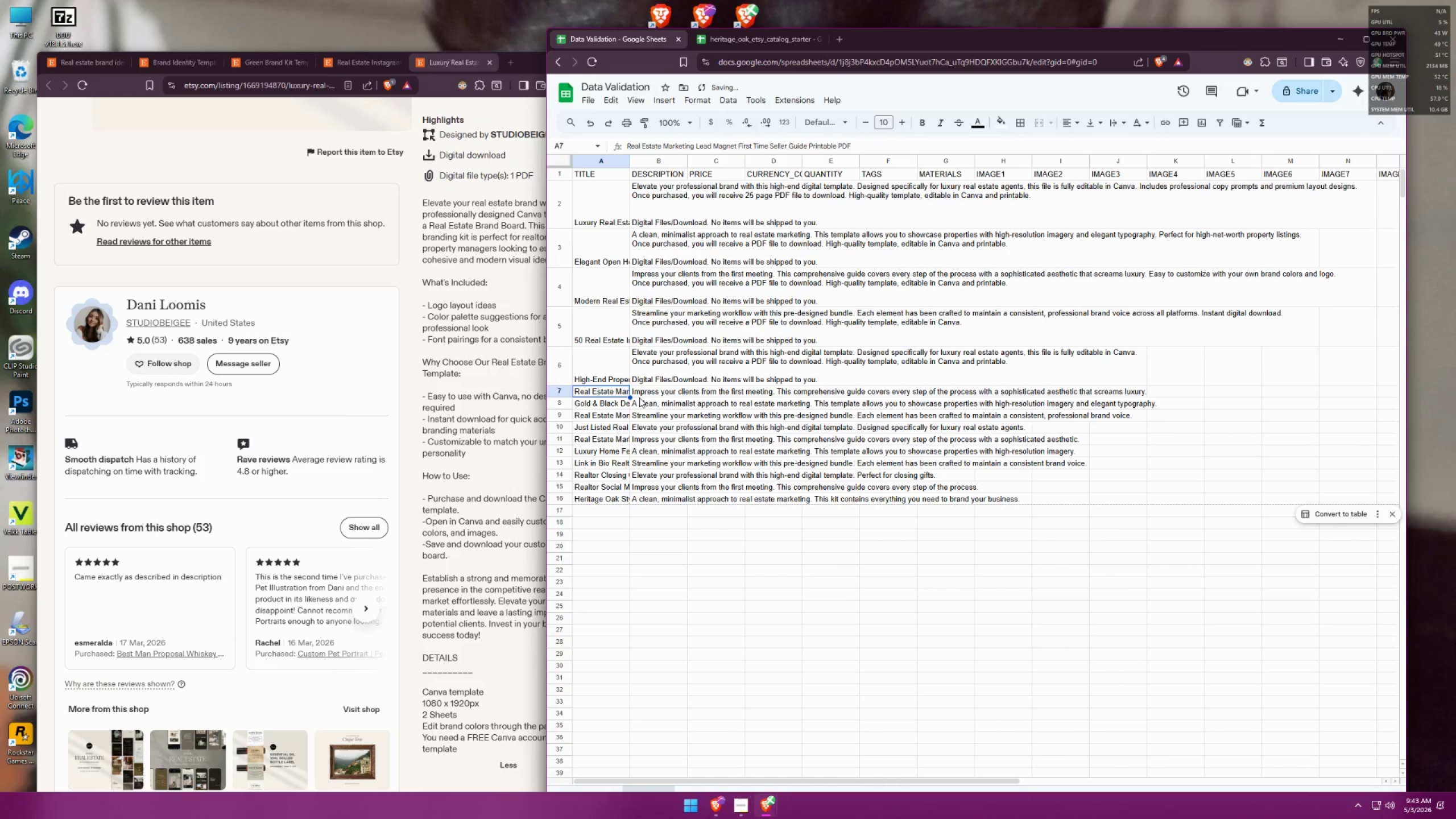 
double_click([618, 396])
 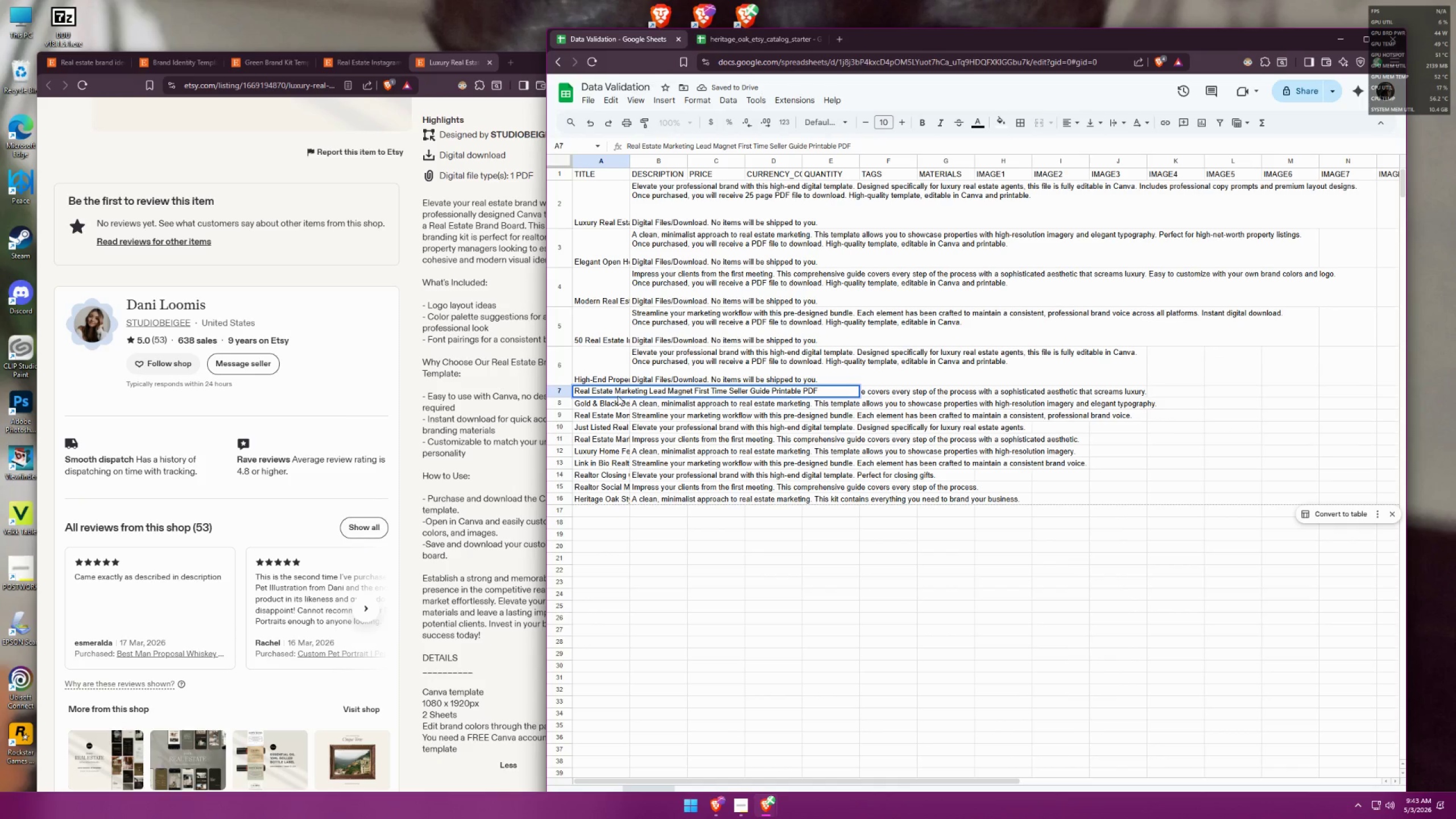 
left_click([611, 404])
 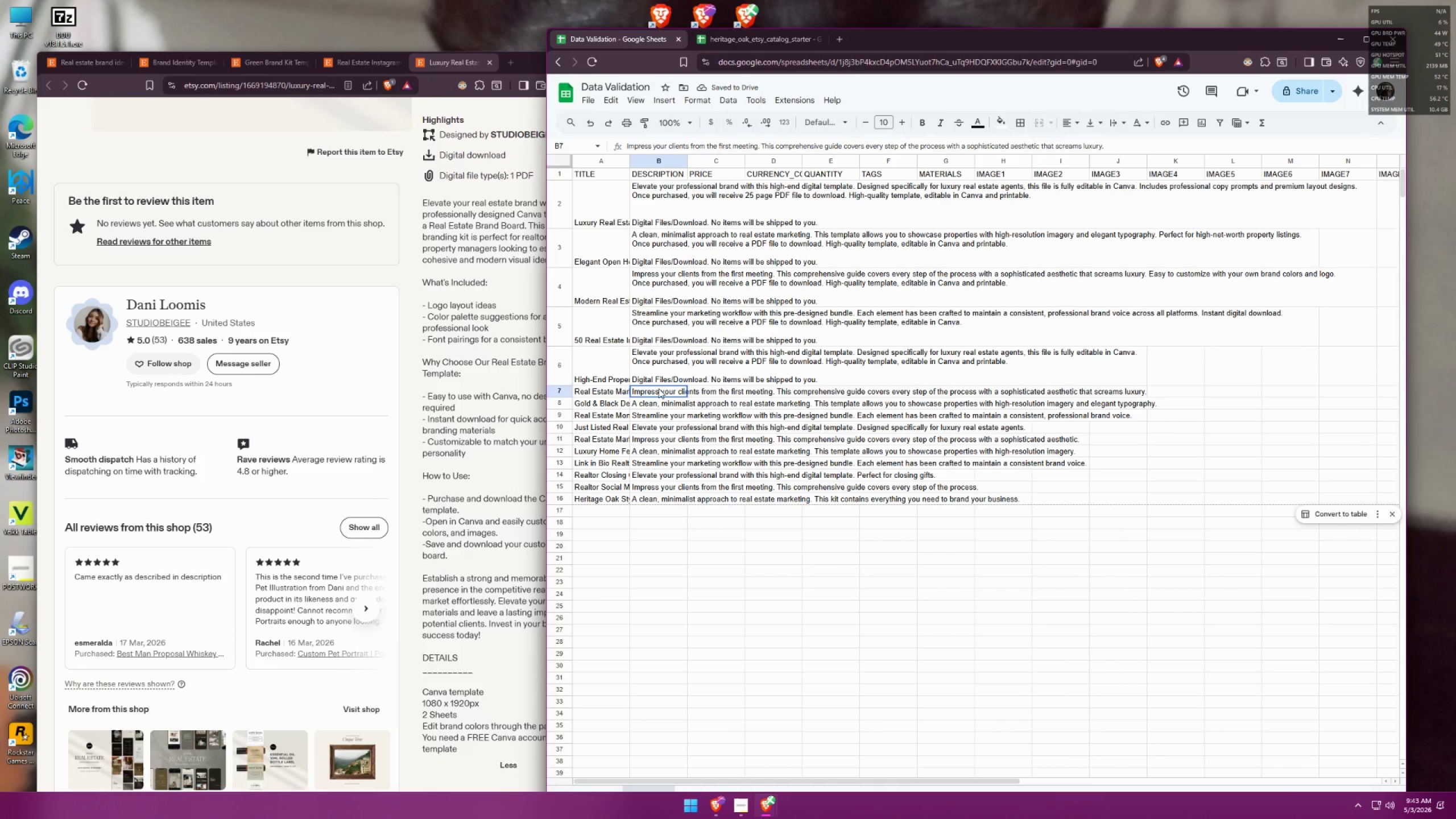 
double_click([659, 388])
 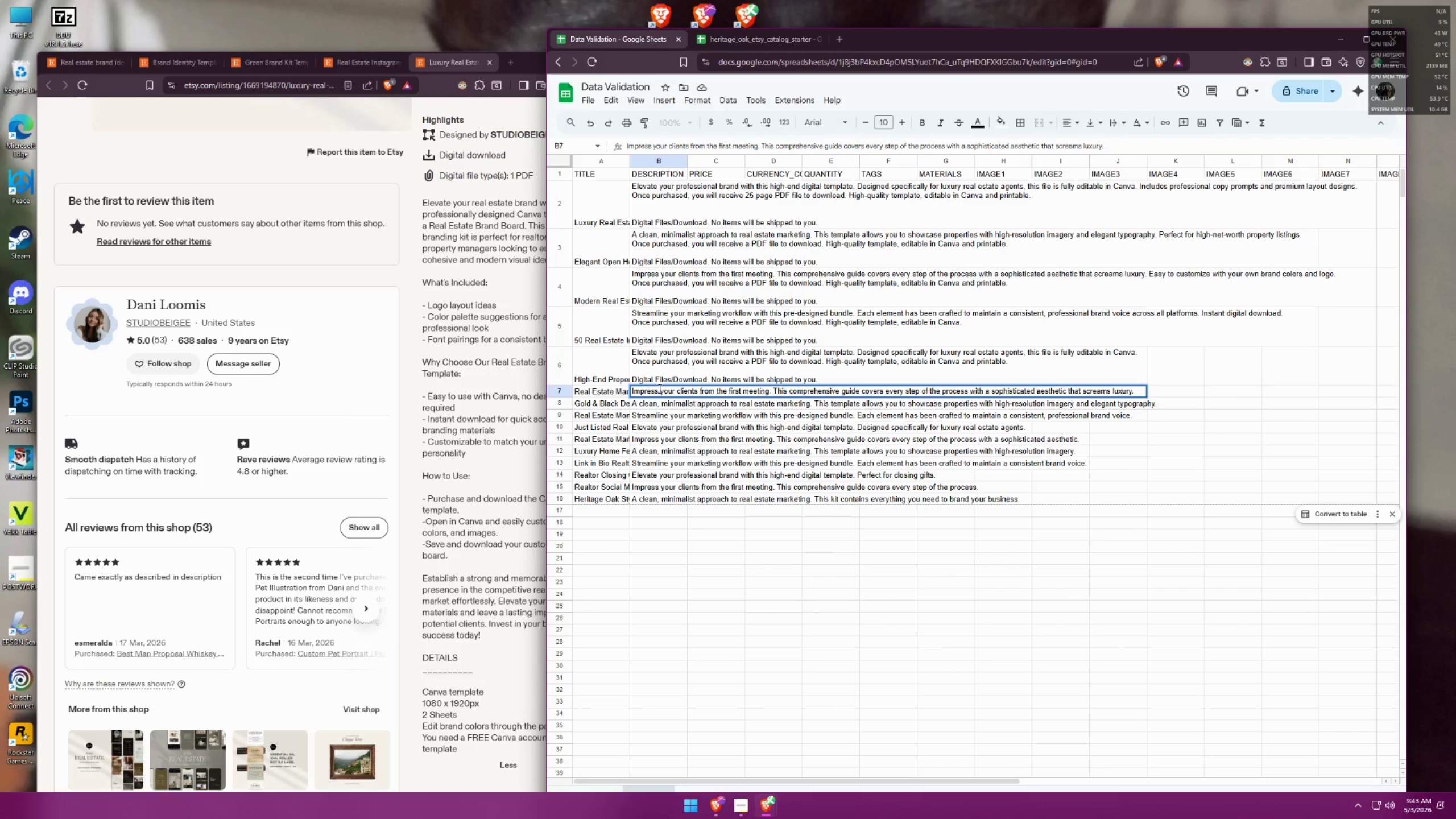 
key(Control+Enter)
 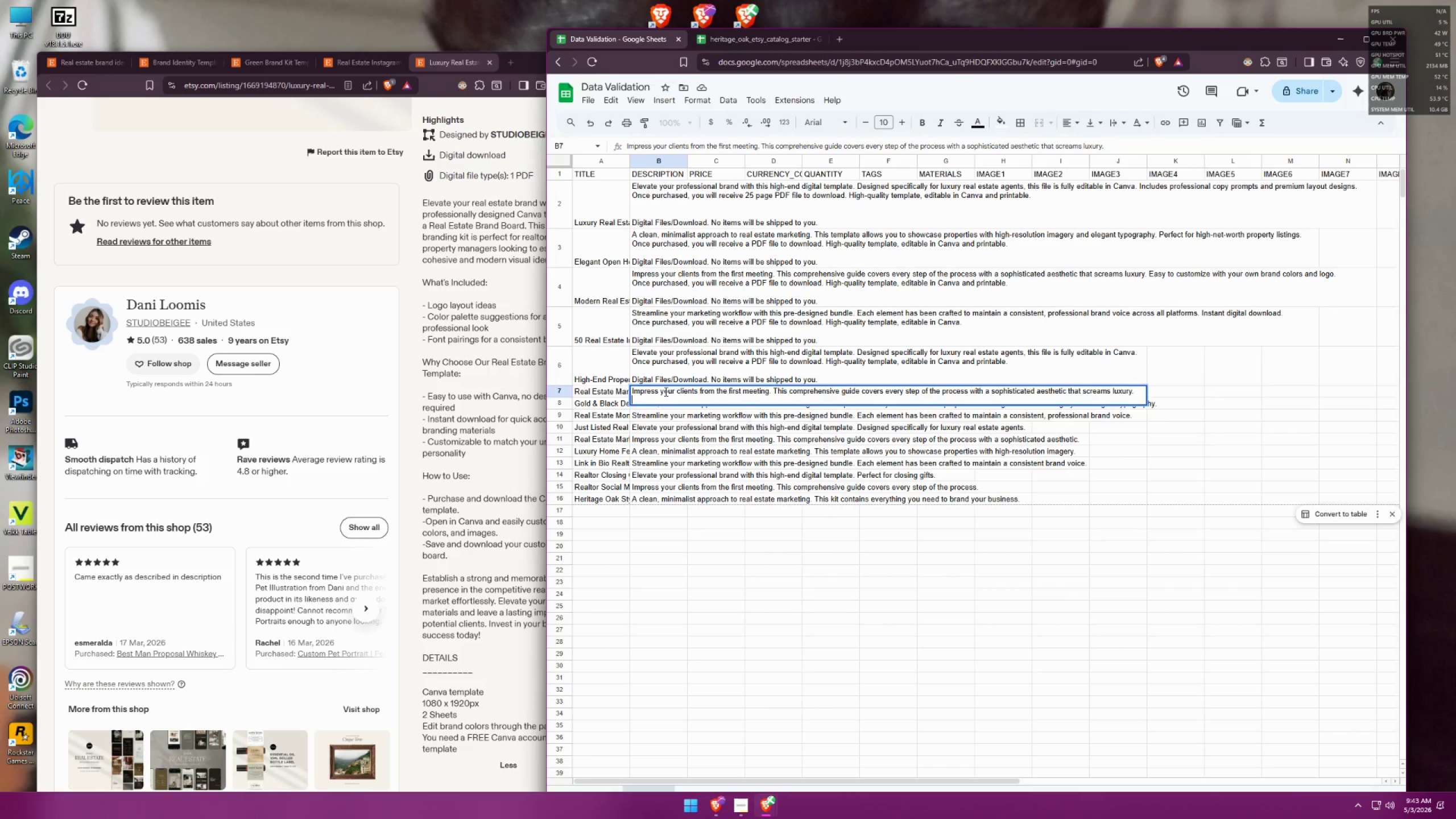 
key(Control+V)
 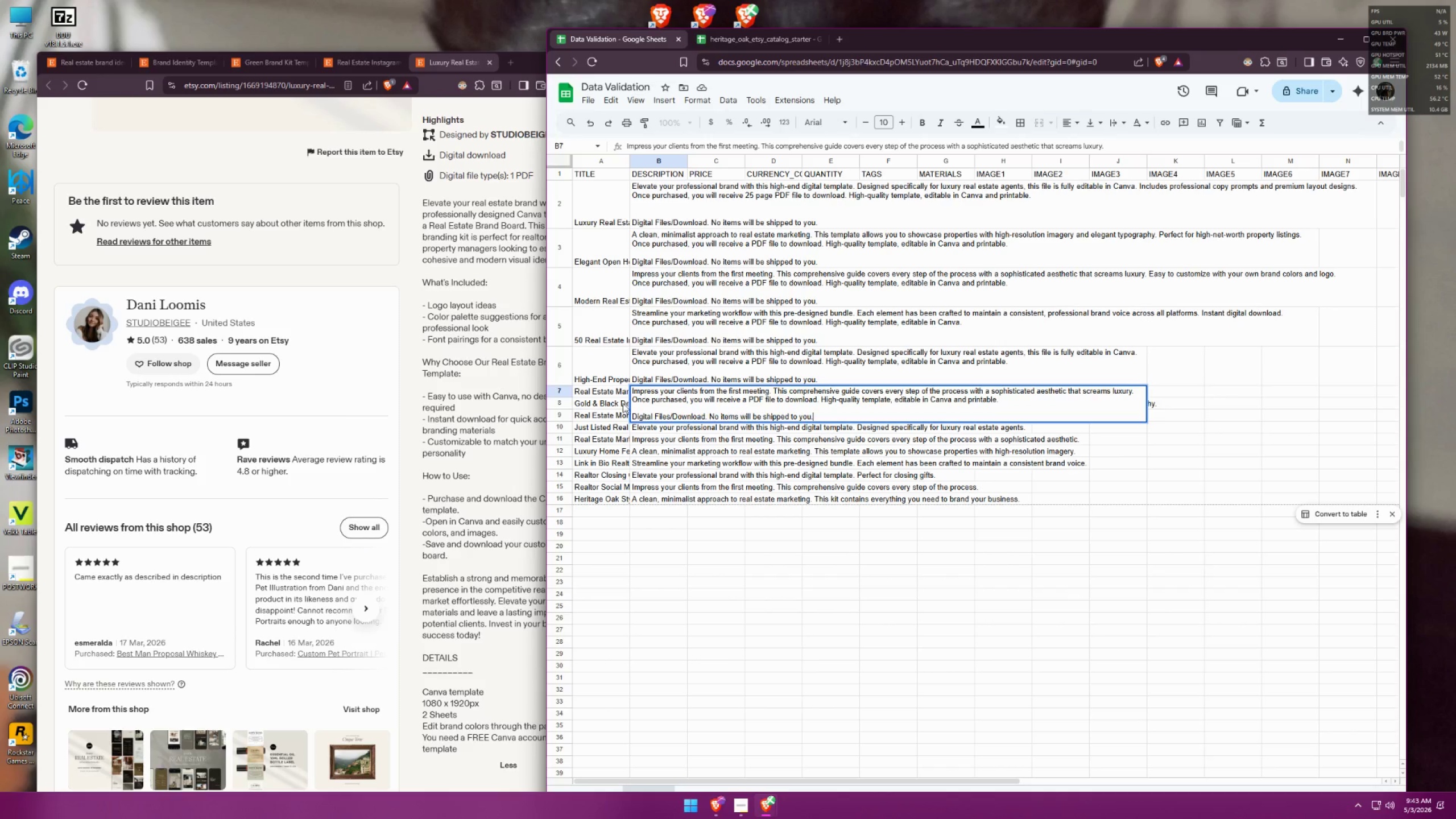 
left_click([605, 406])
 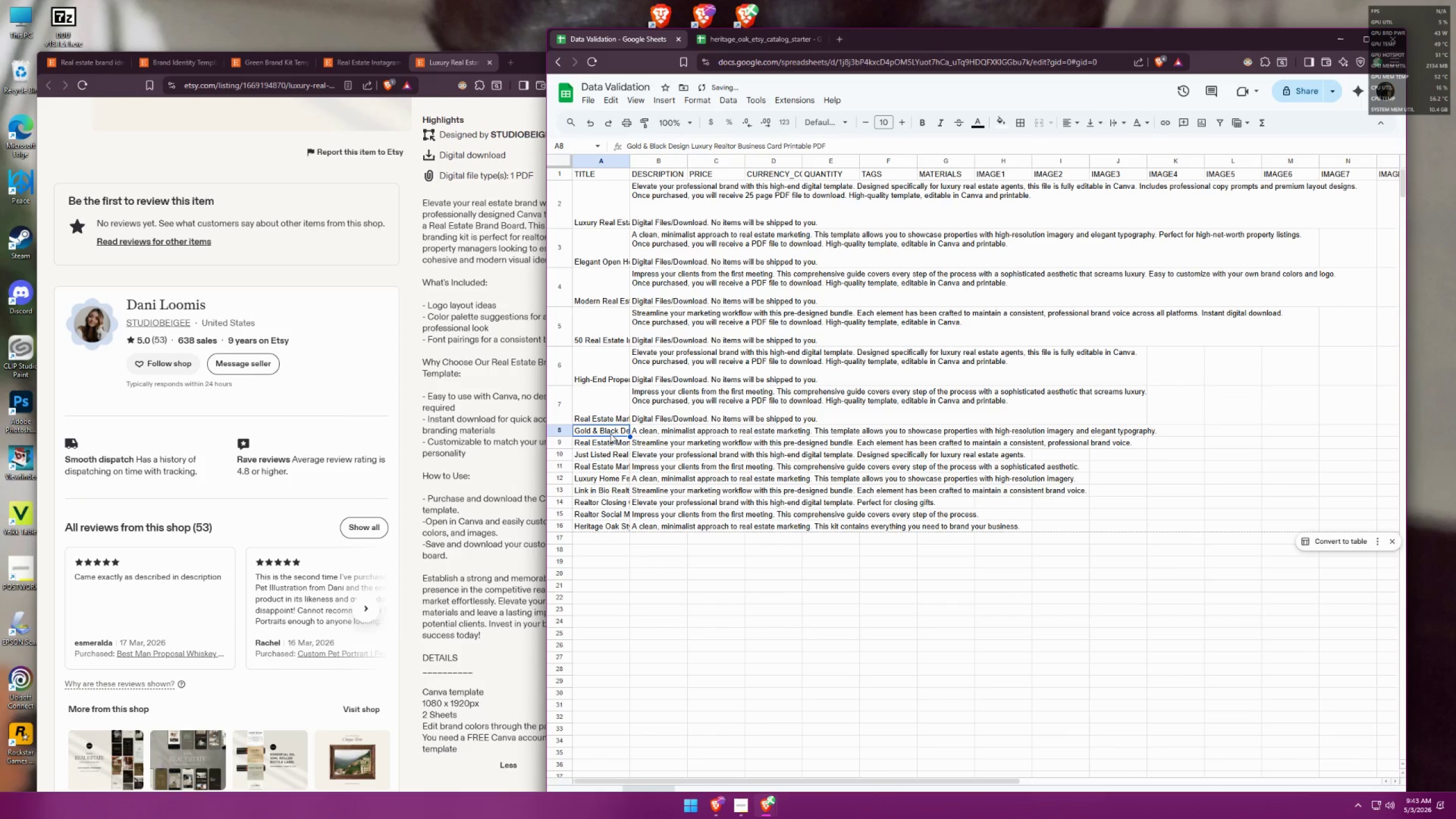 
double_click([609, 432])
 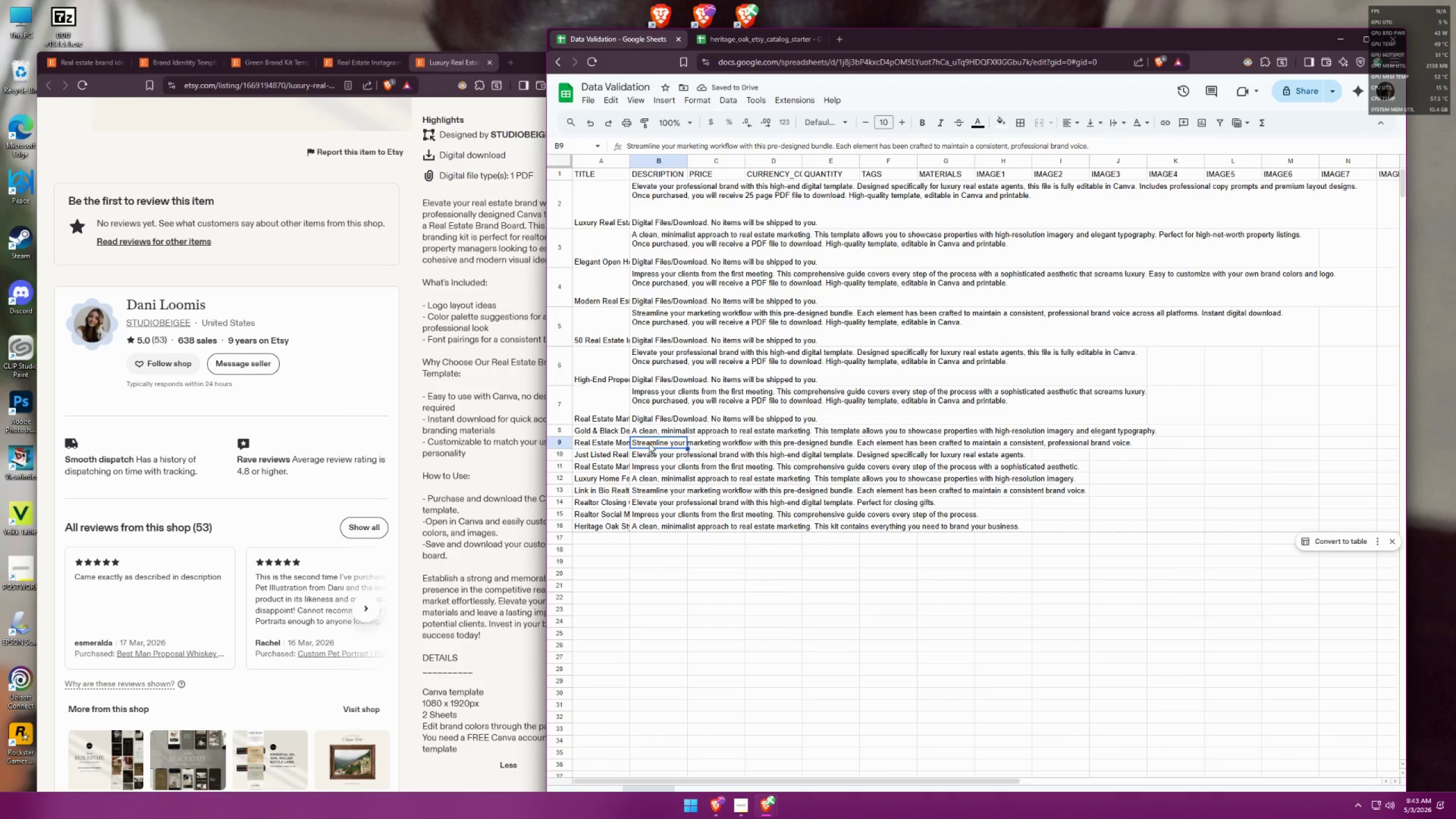 
left_click([655, 436])
 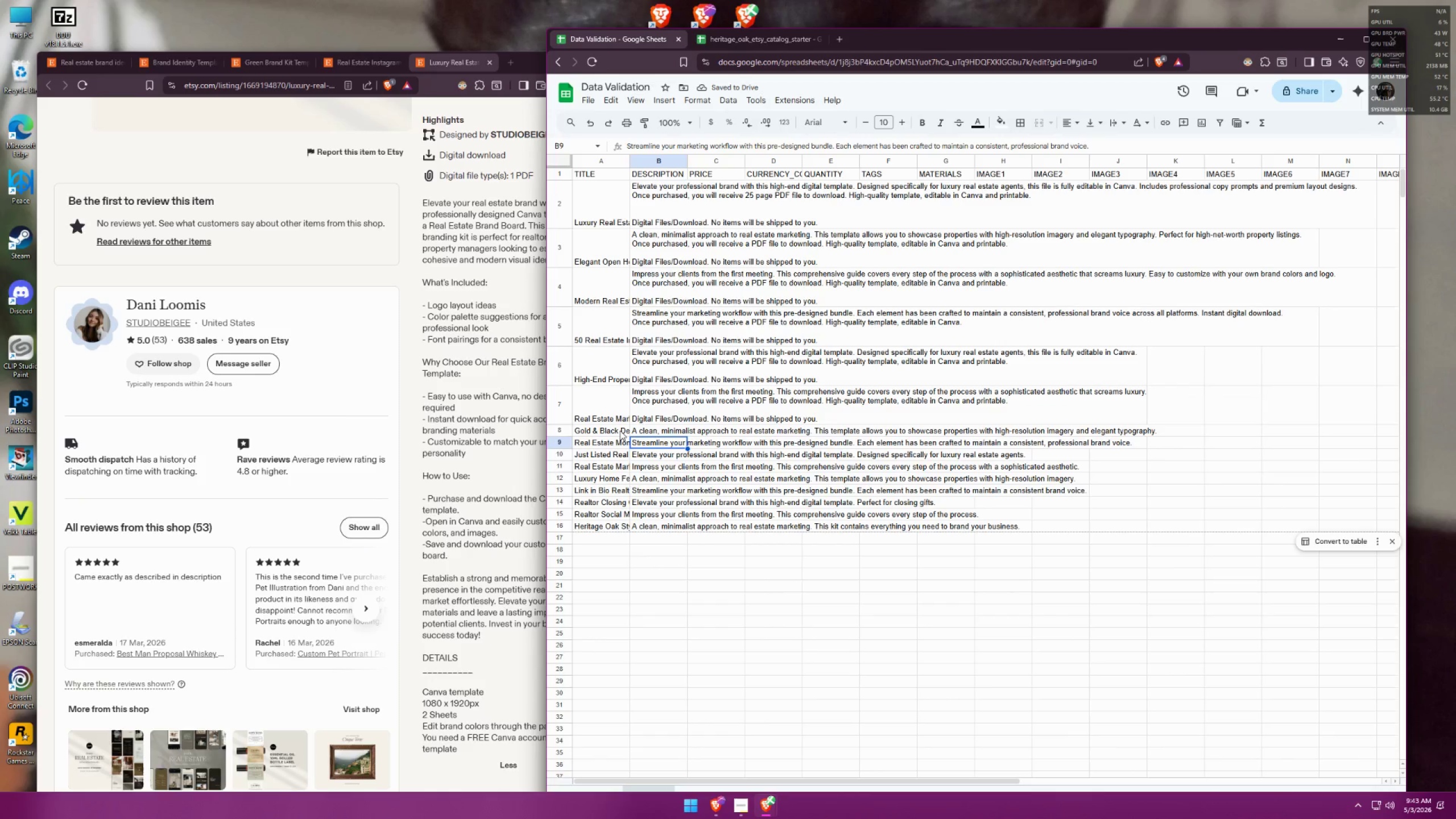 
double_click([620, 430])
 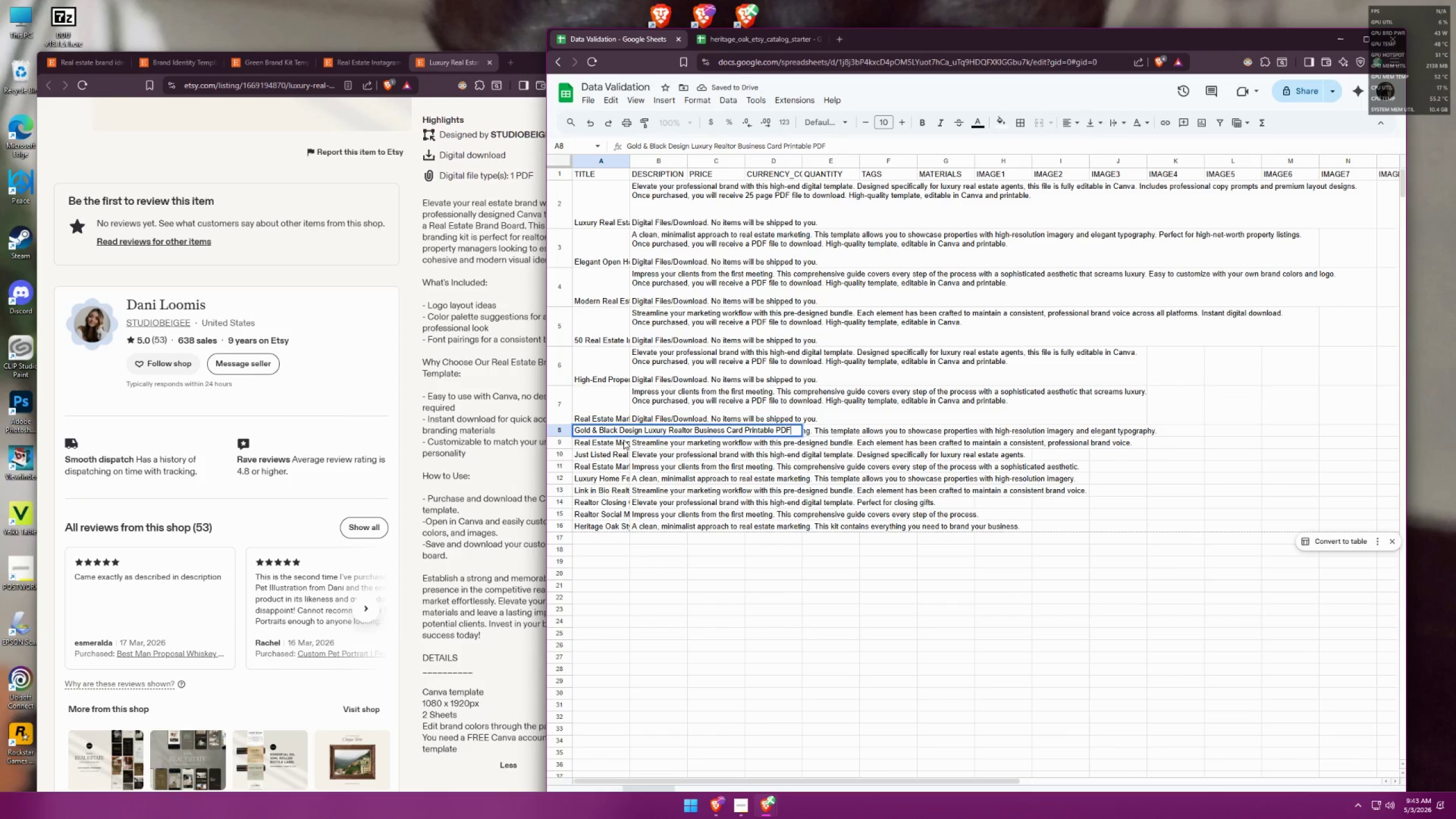 
left_click([651, 461])
 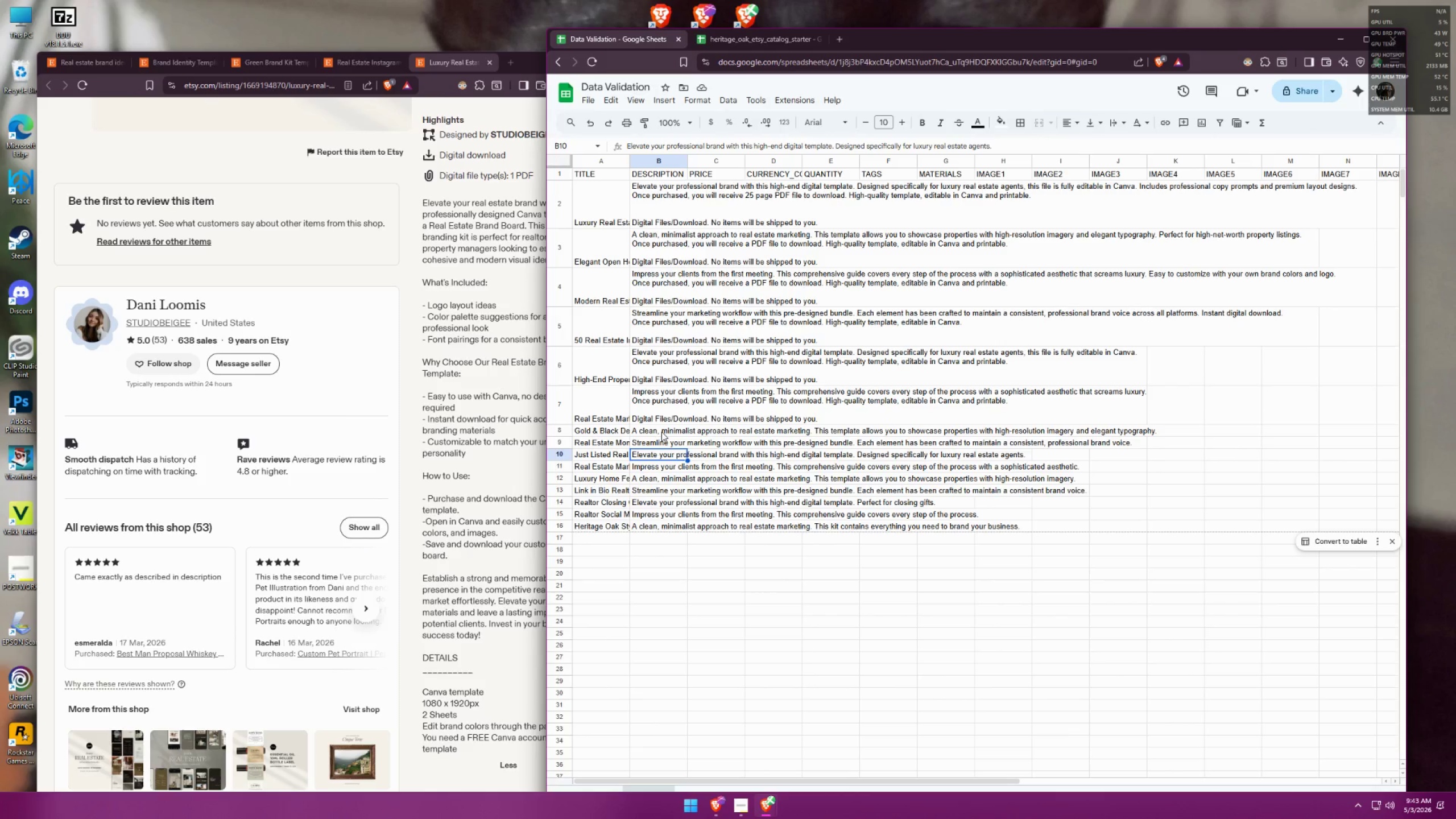 
wait(5.83)
 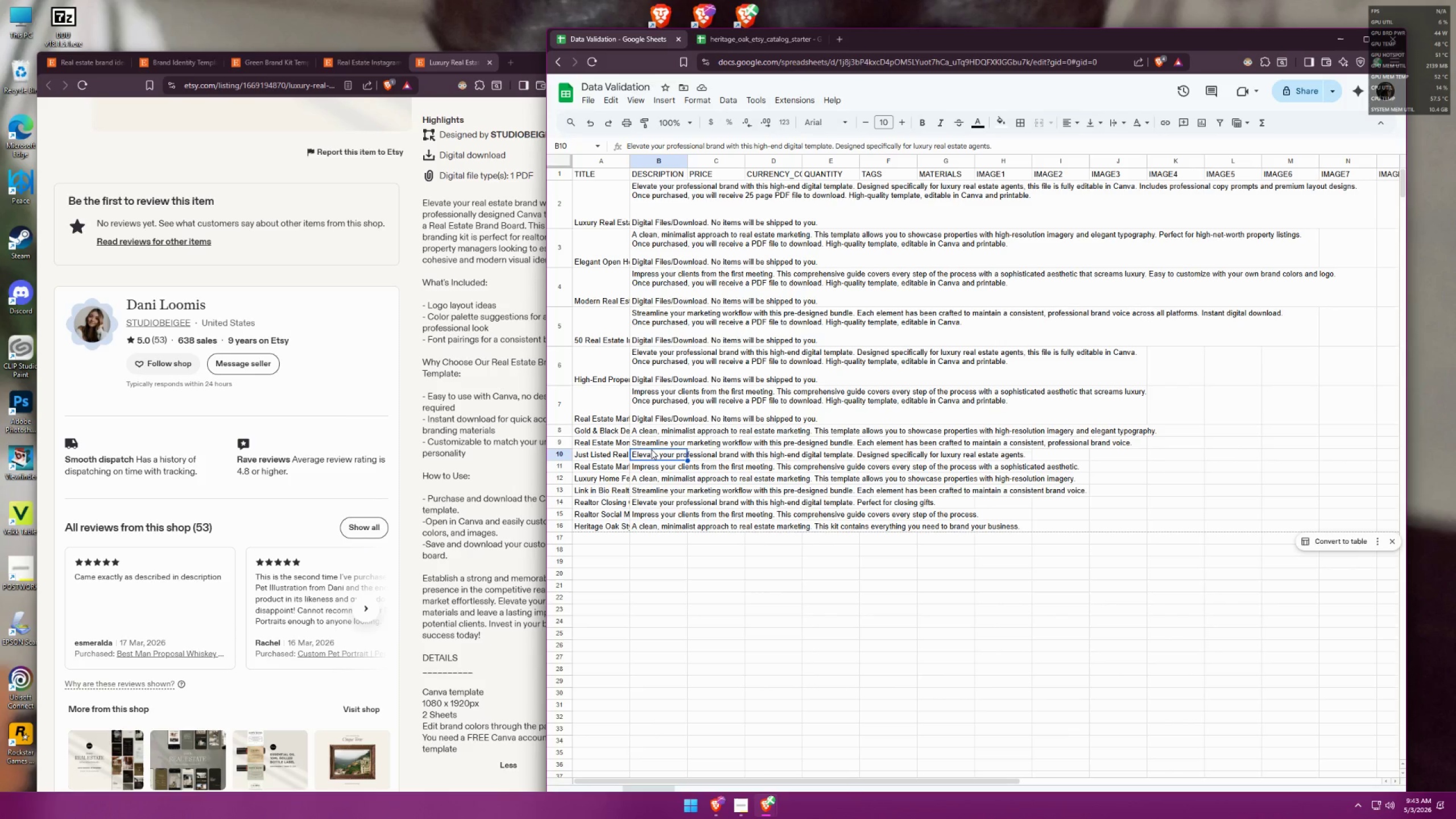 
left_click([661, 432])
 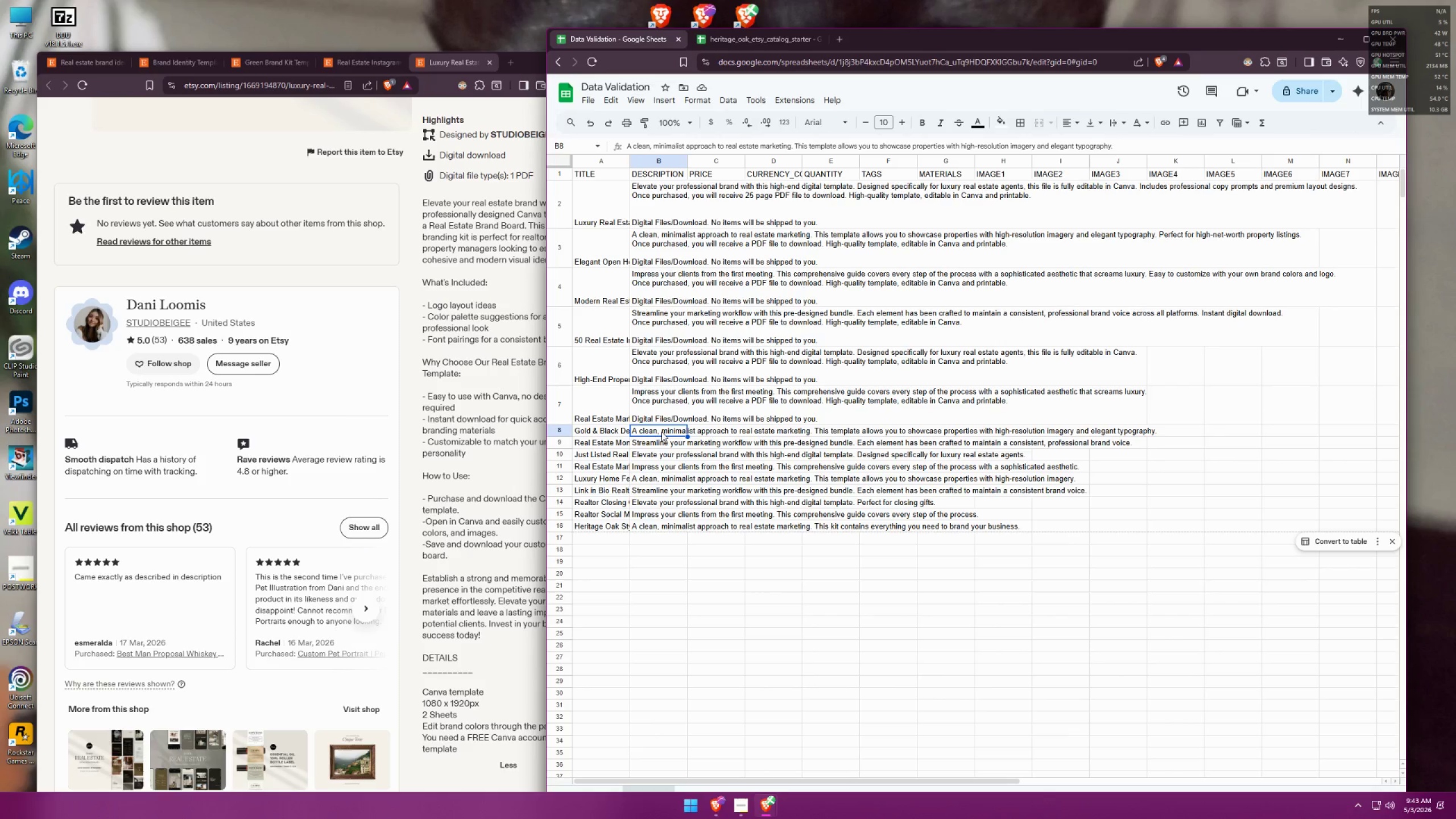 
left_click([611, 527])
 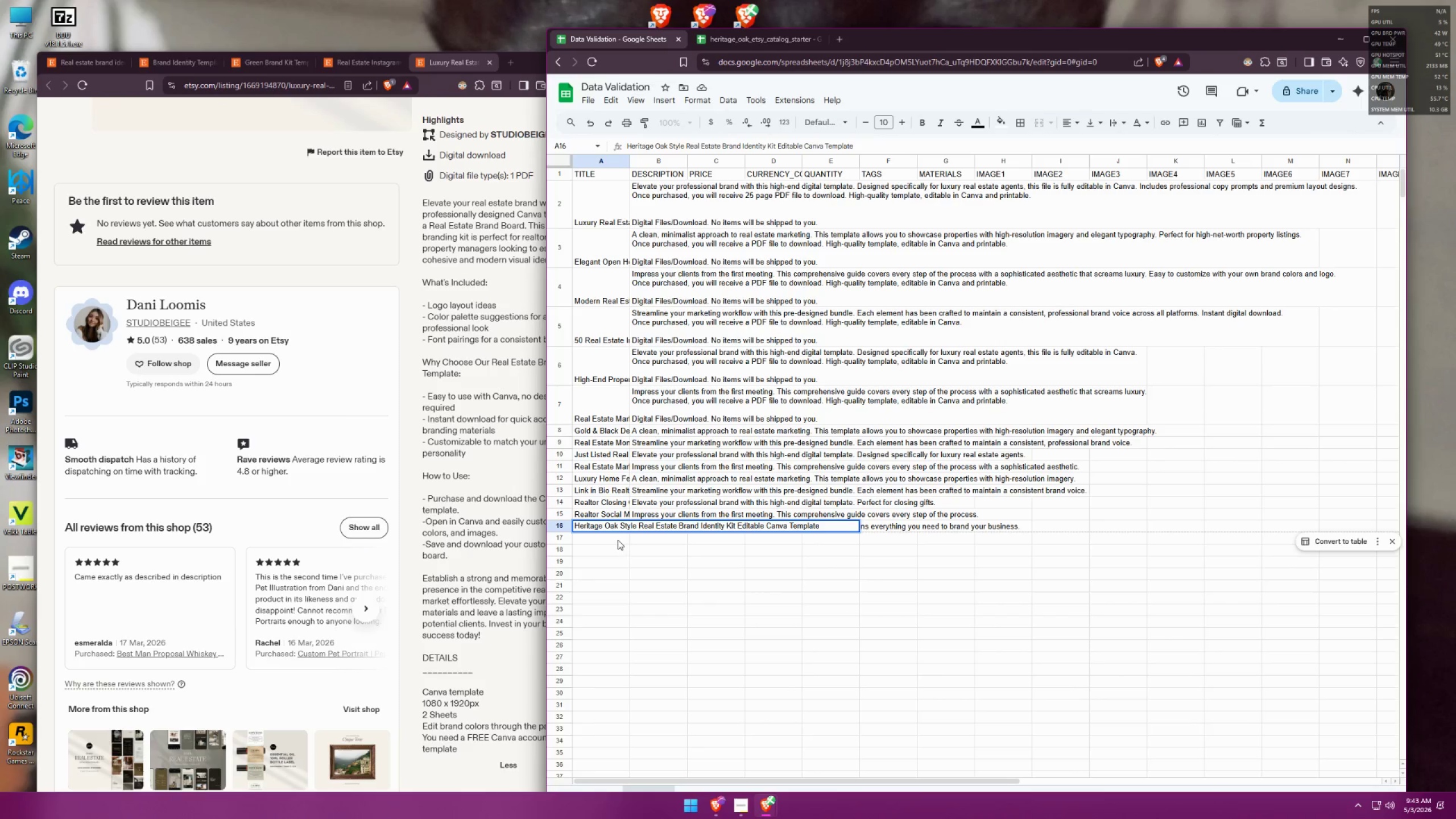 
left_click([626, 544])
 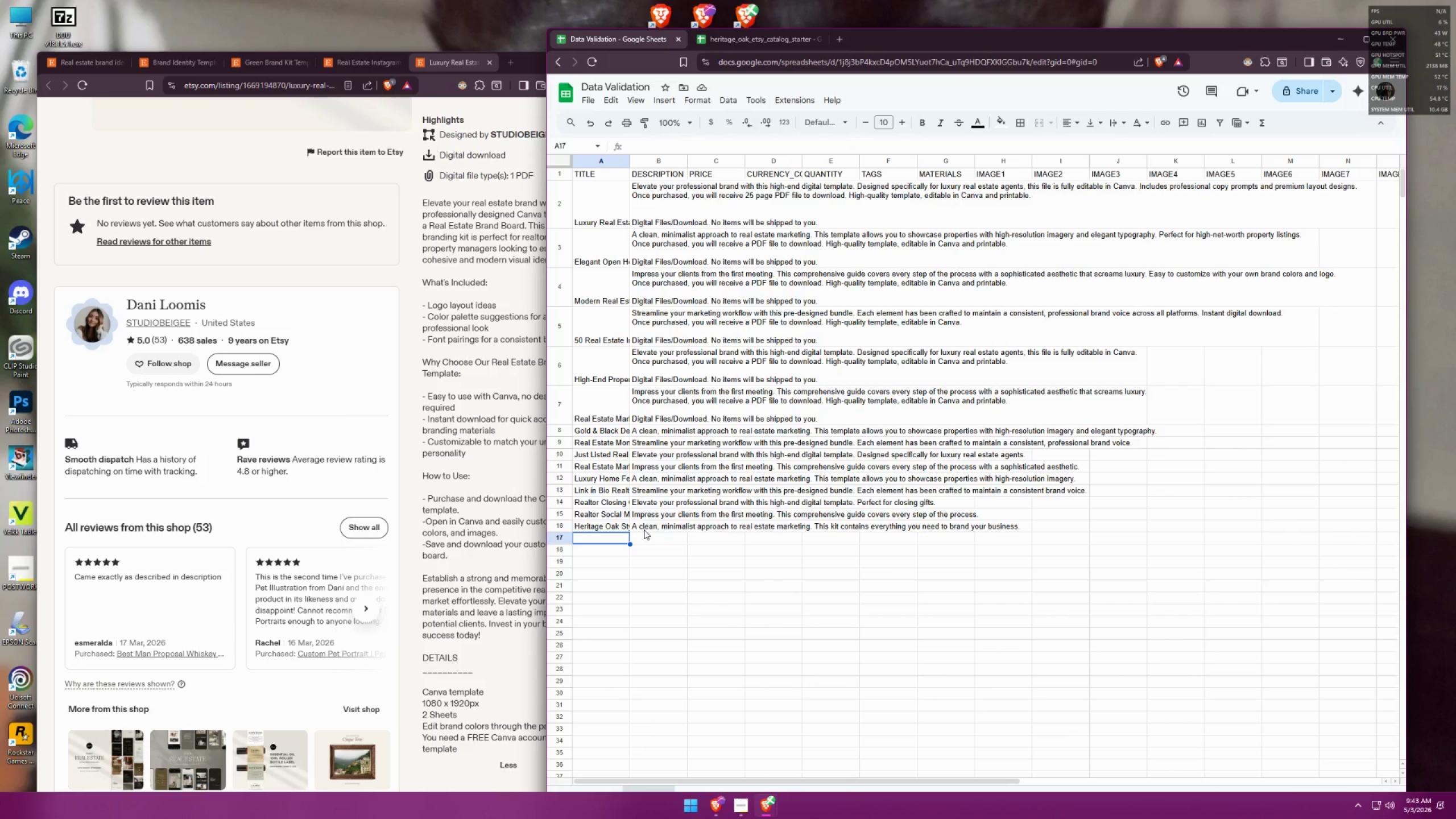 
left_click([672, 537])
 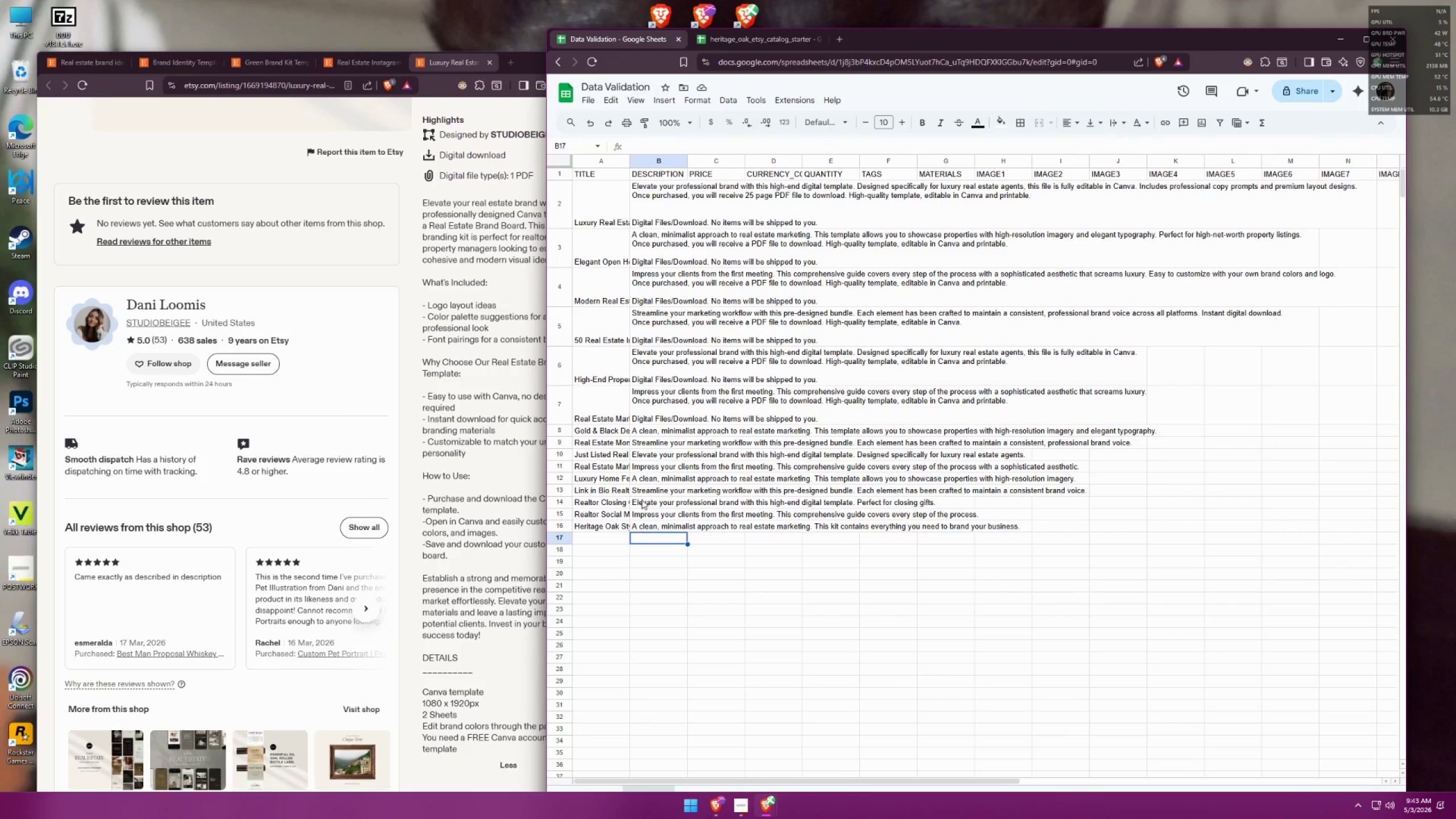 
double_click([615, 430])
 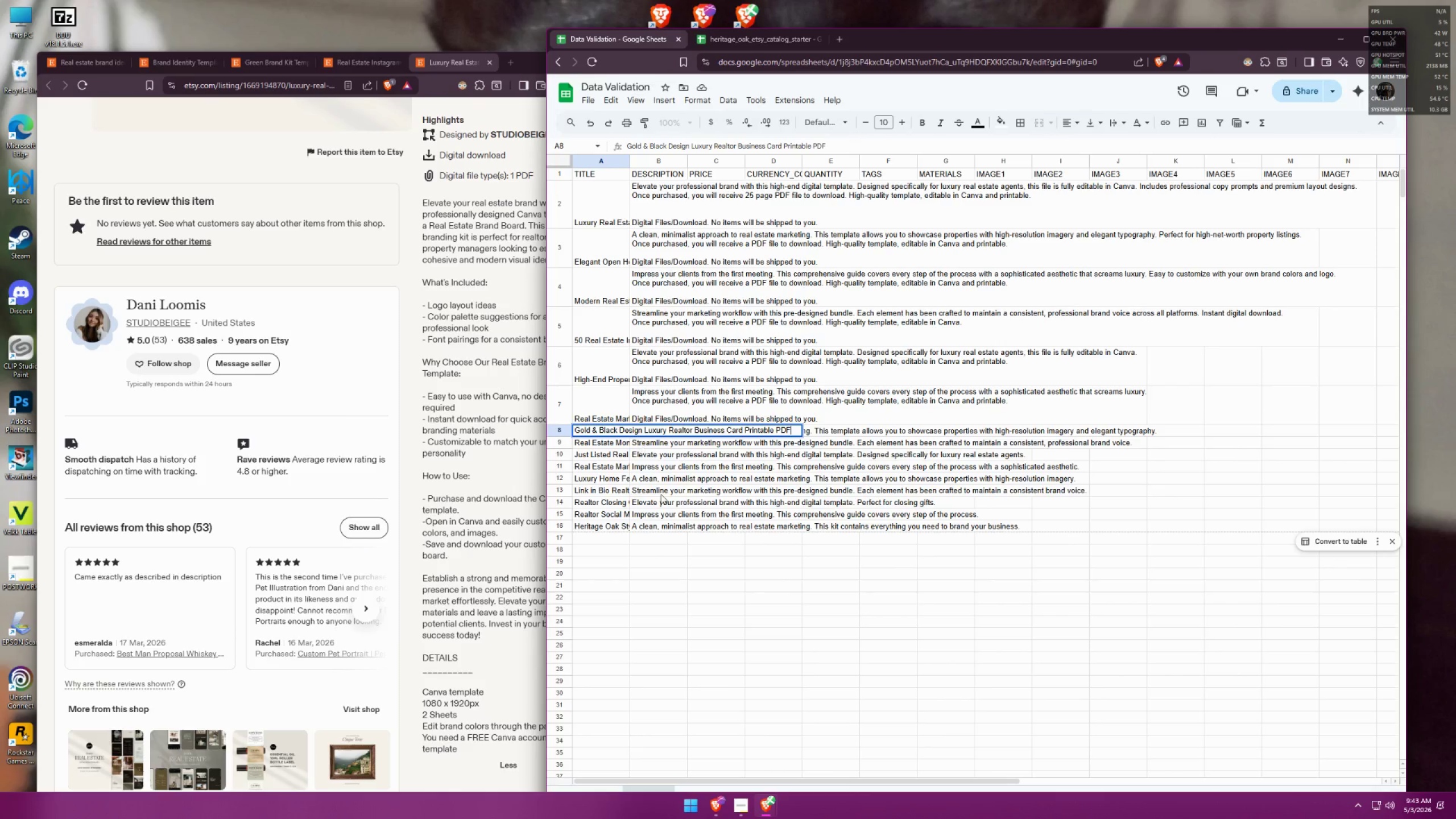 
left_click([677, 541])
 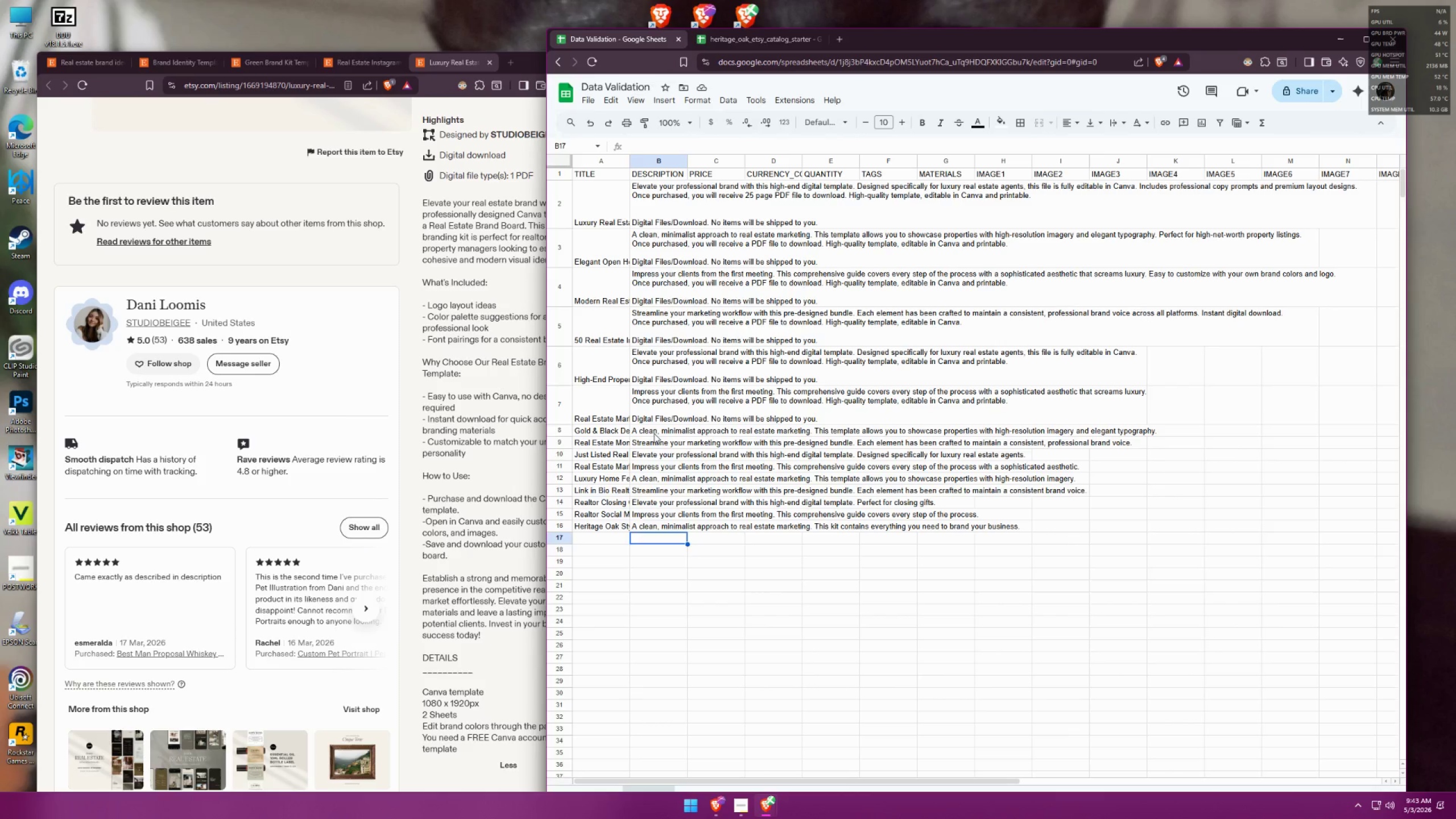 
double_click([654, 432])
 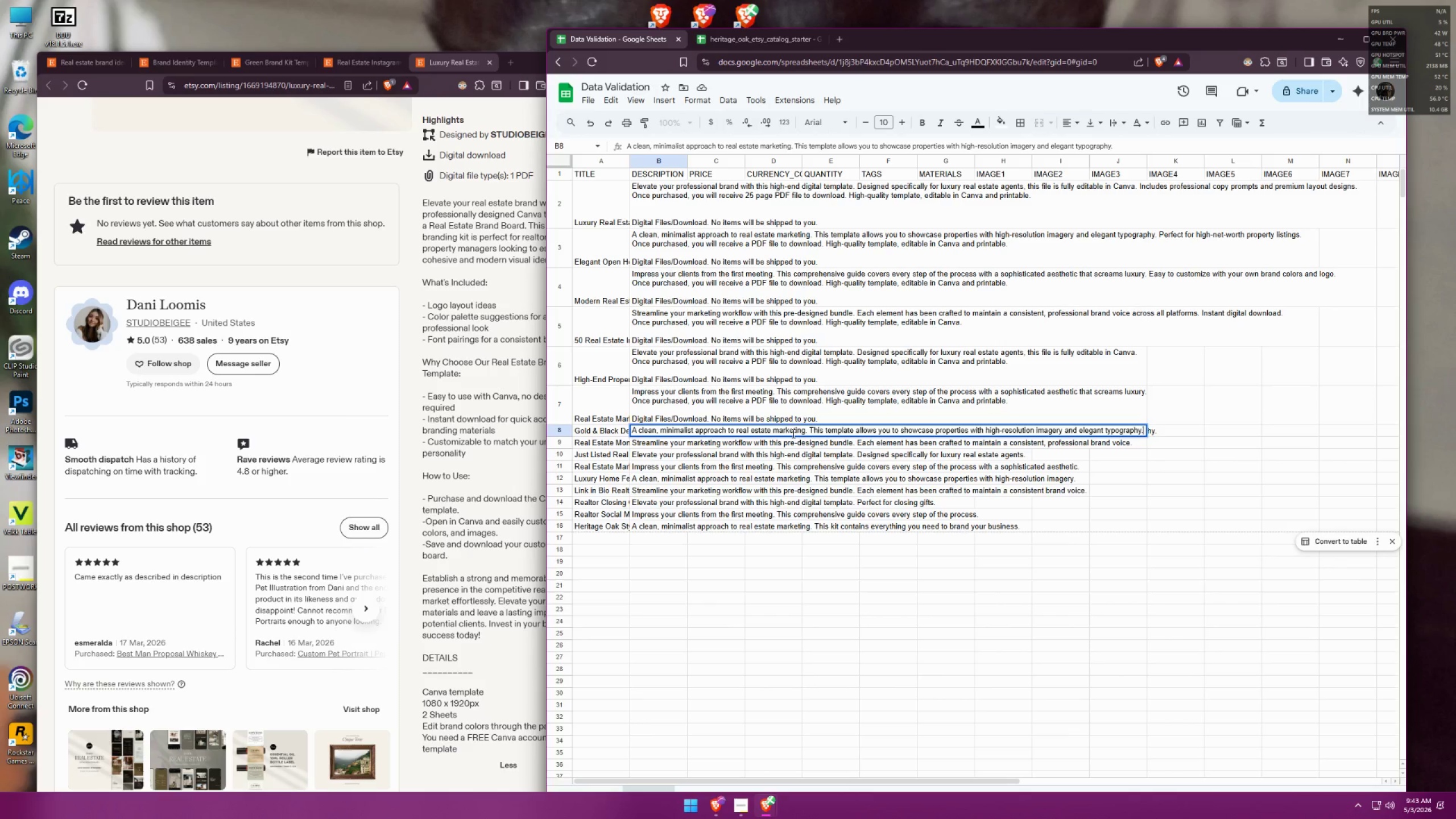 
double_click([607, 427])
 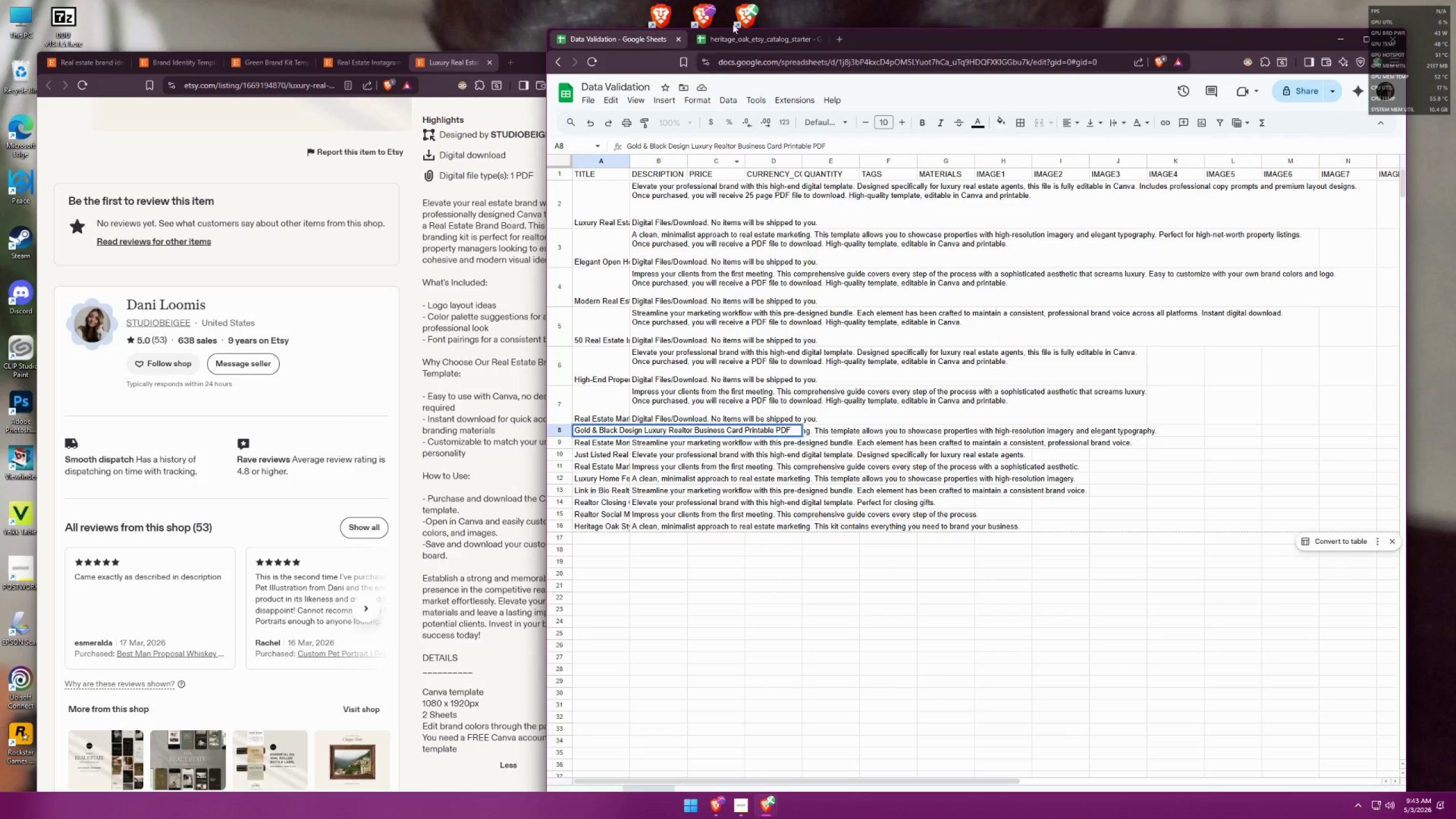 
left_click([741, 36])
 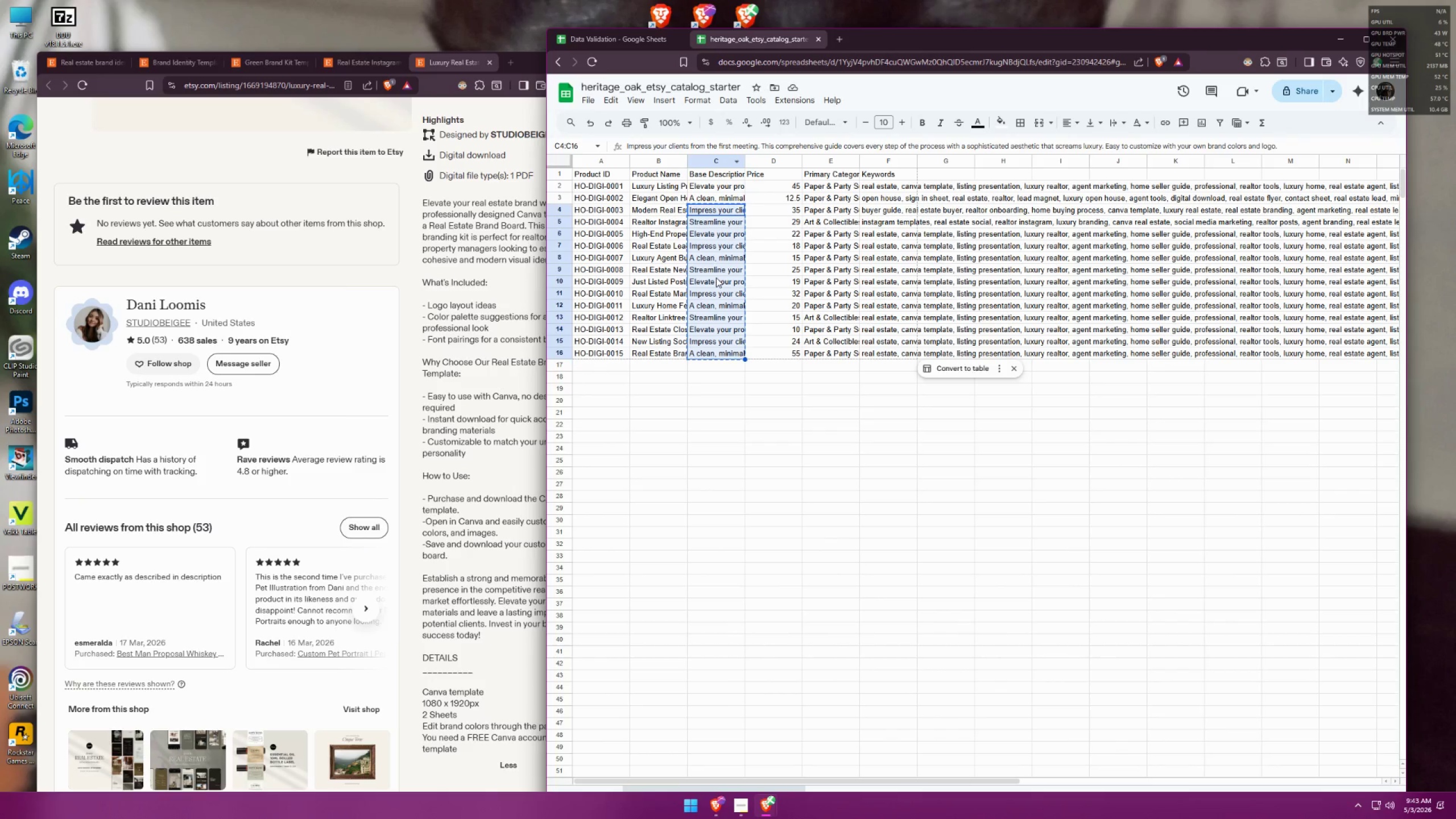 
left_click([672, 291])
 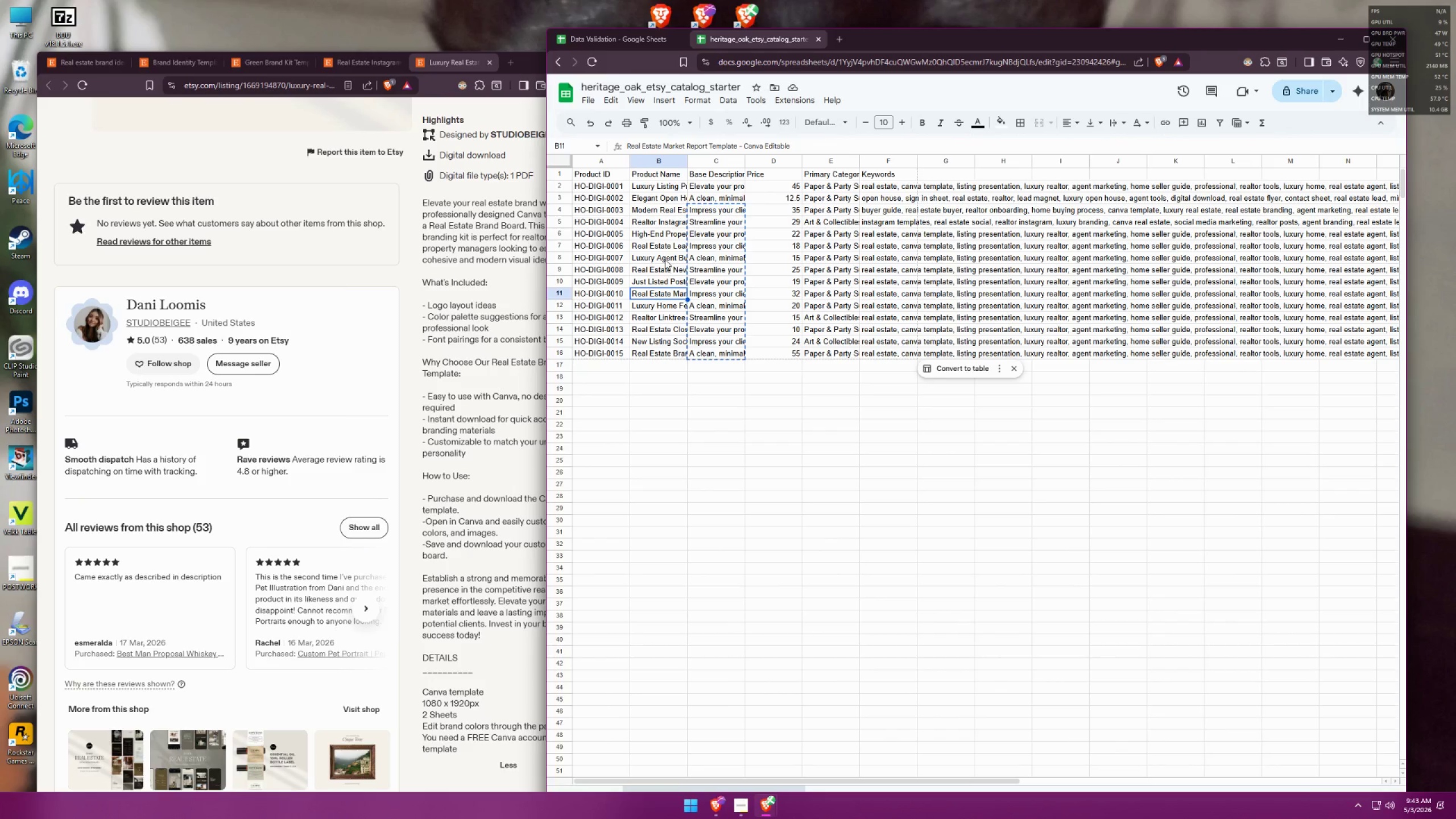 
left_click([665, 258])
 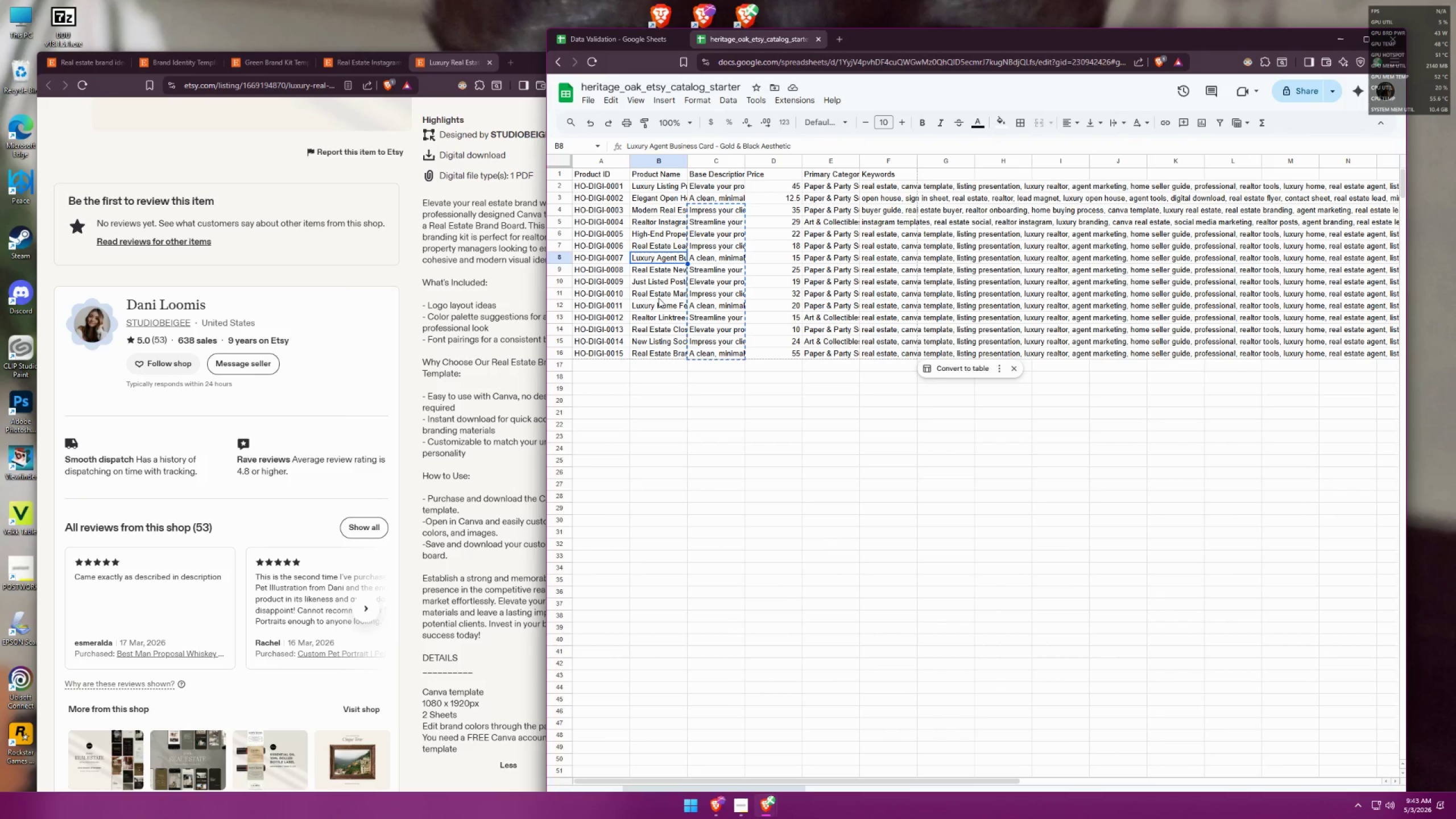 
double_click([659, 297])
 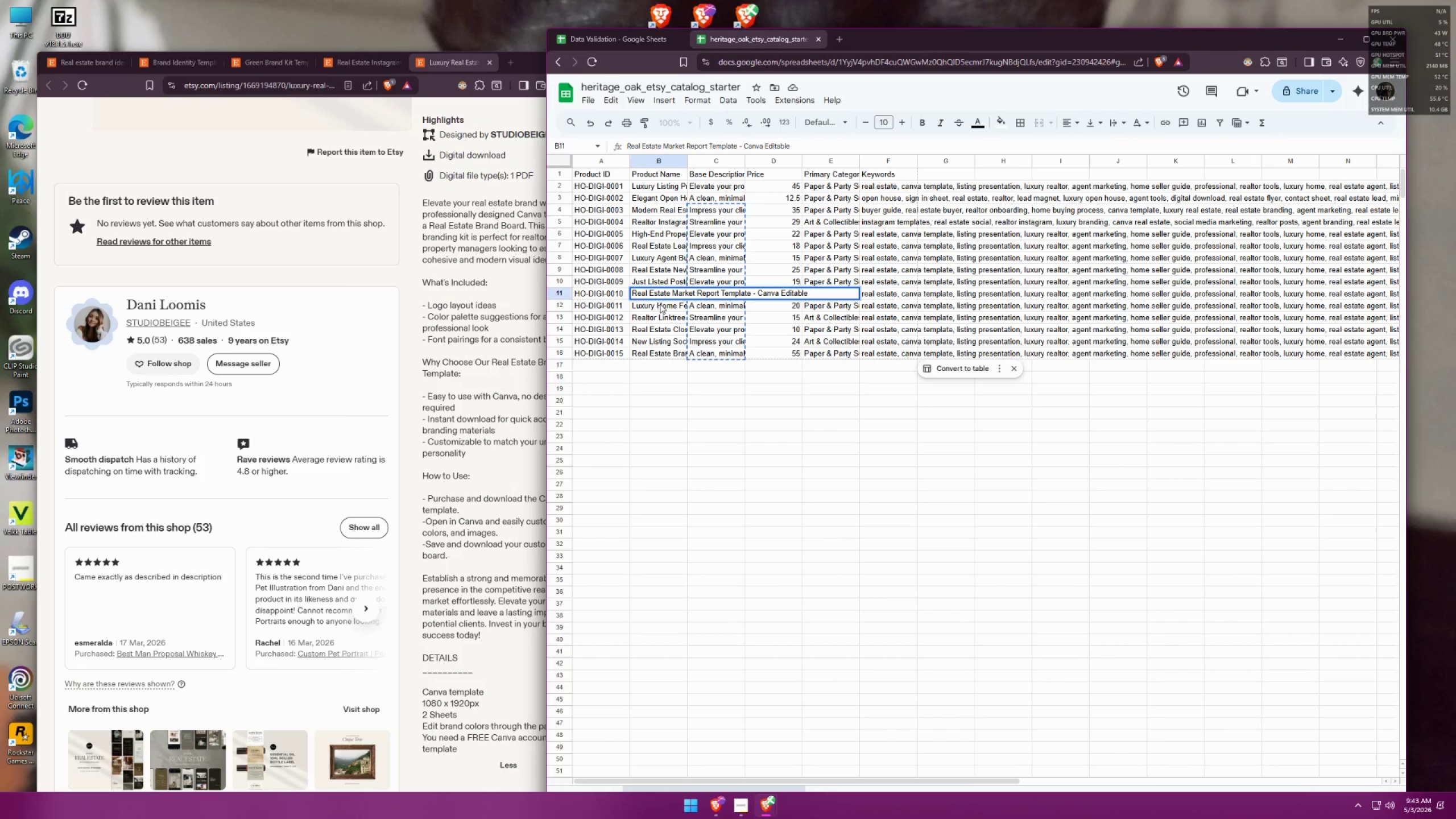 
double_click([660, 306])
 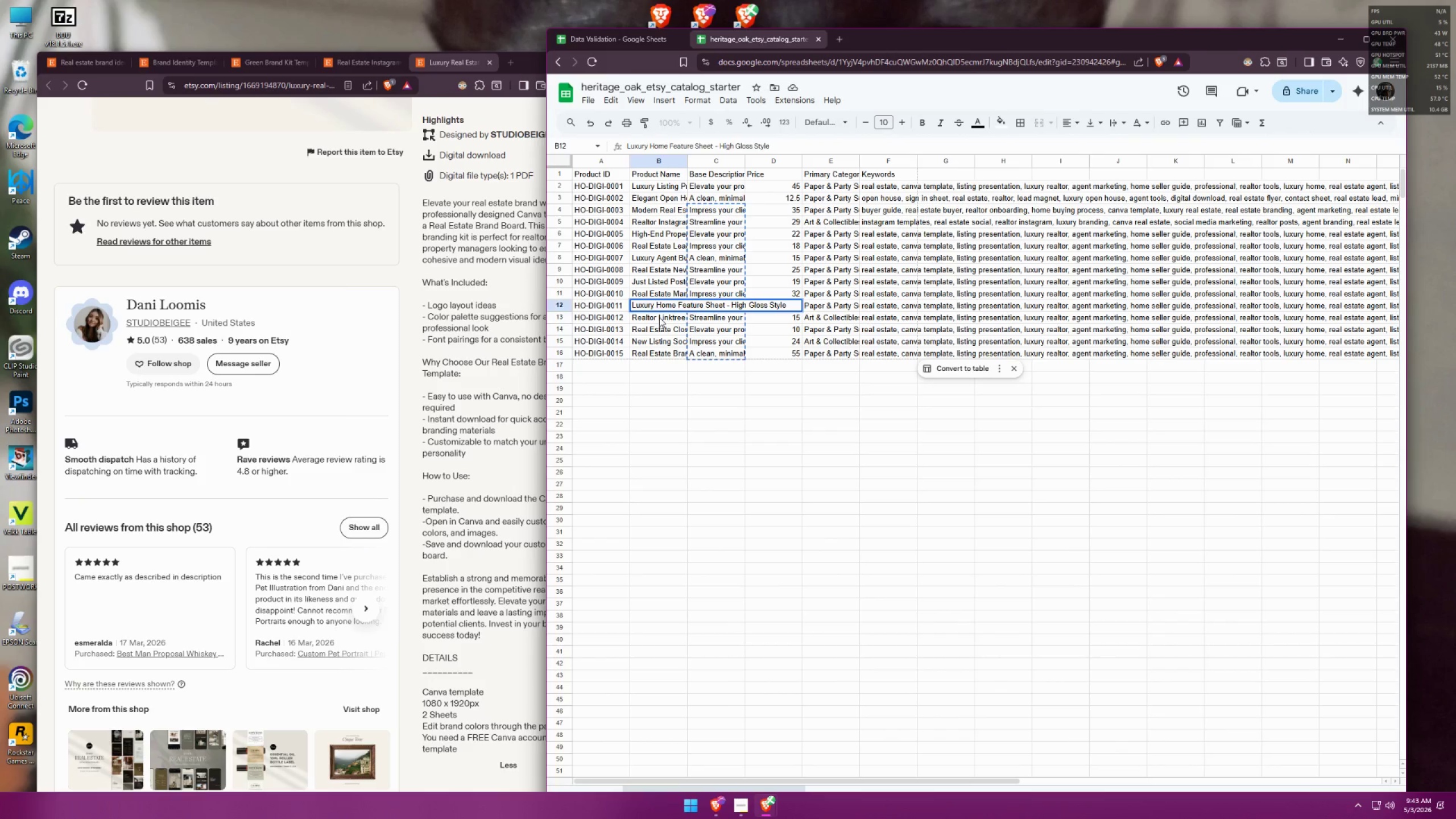 
double_click([659, 317])
 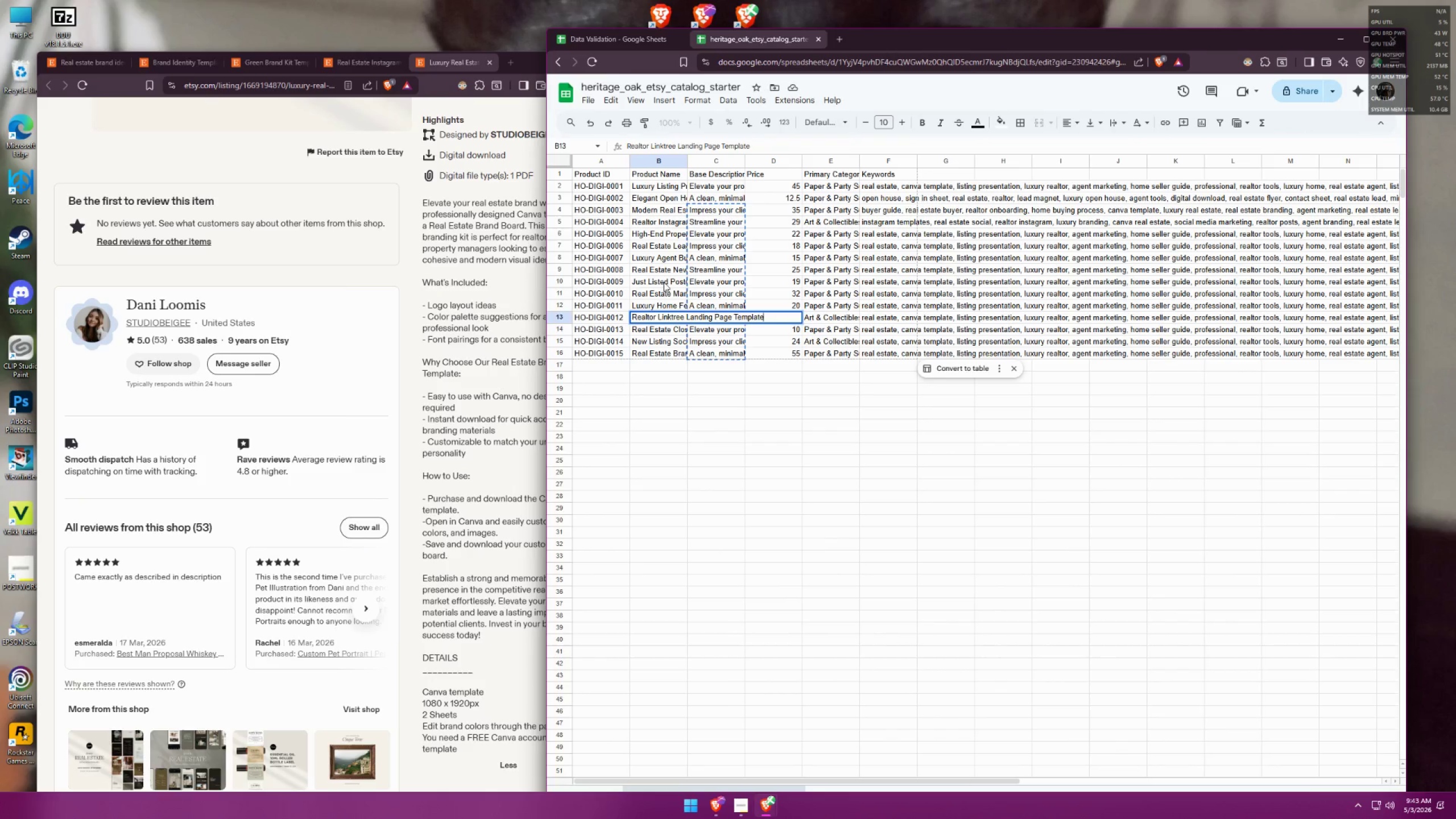 
double_click([664, 282])
 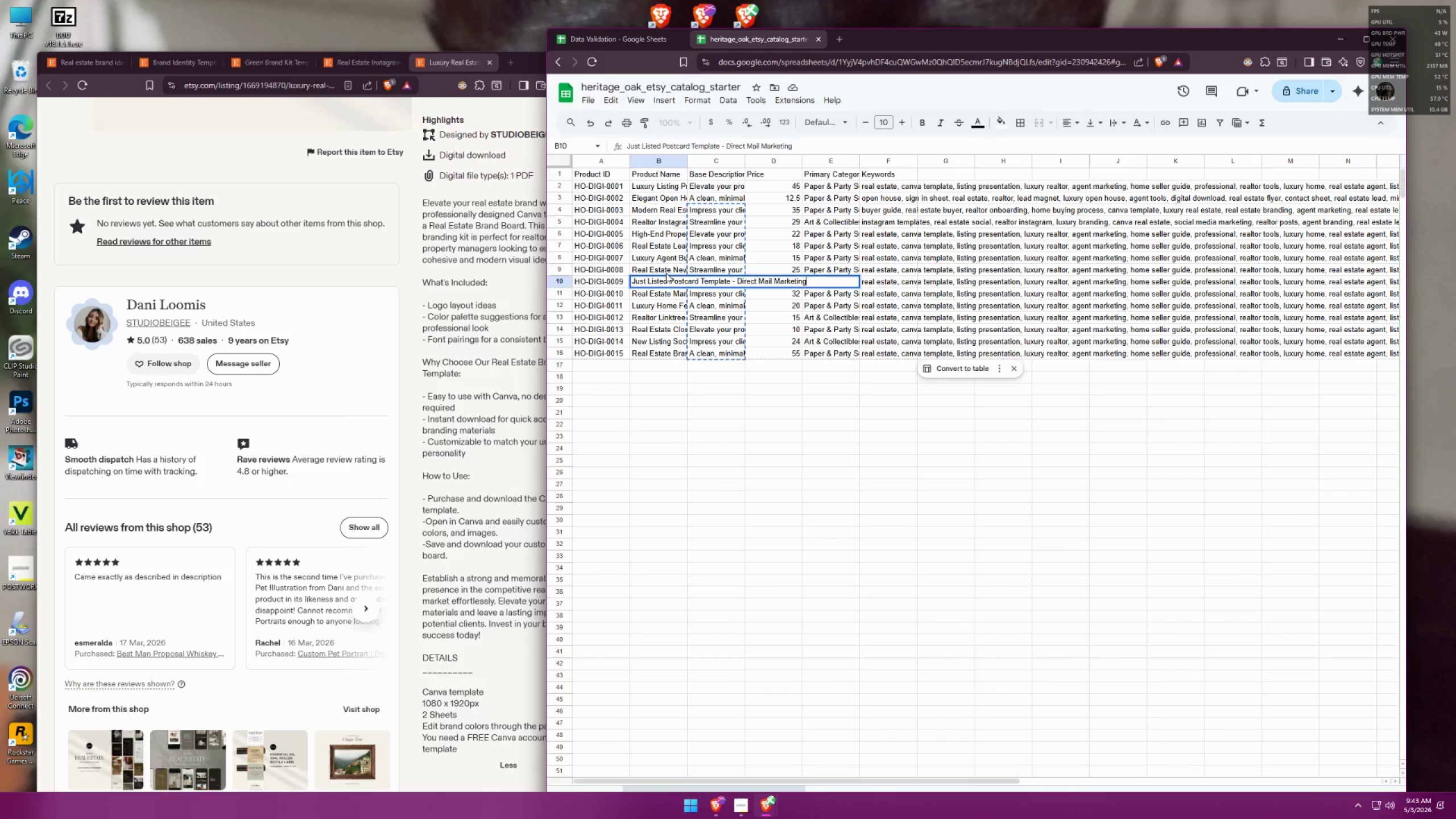 
triple_click([667, 271])
 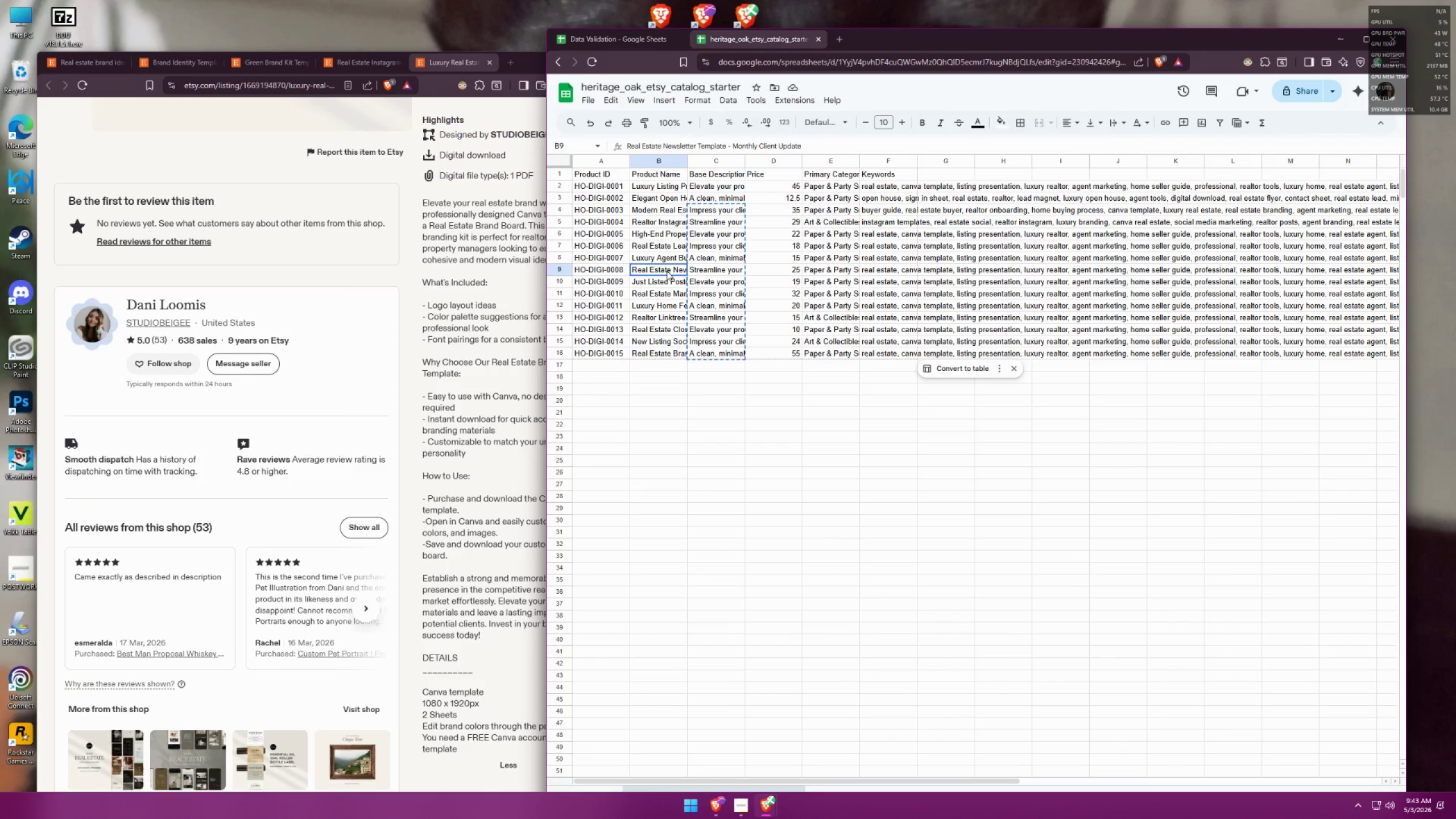 
triple_click([667, 271])
 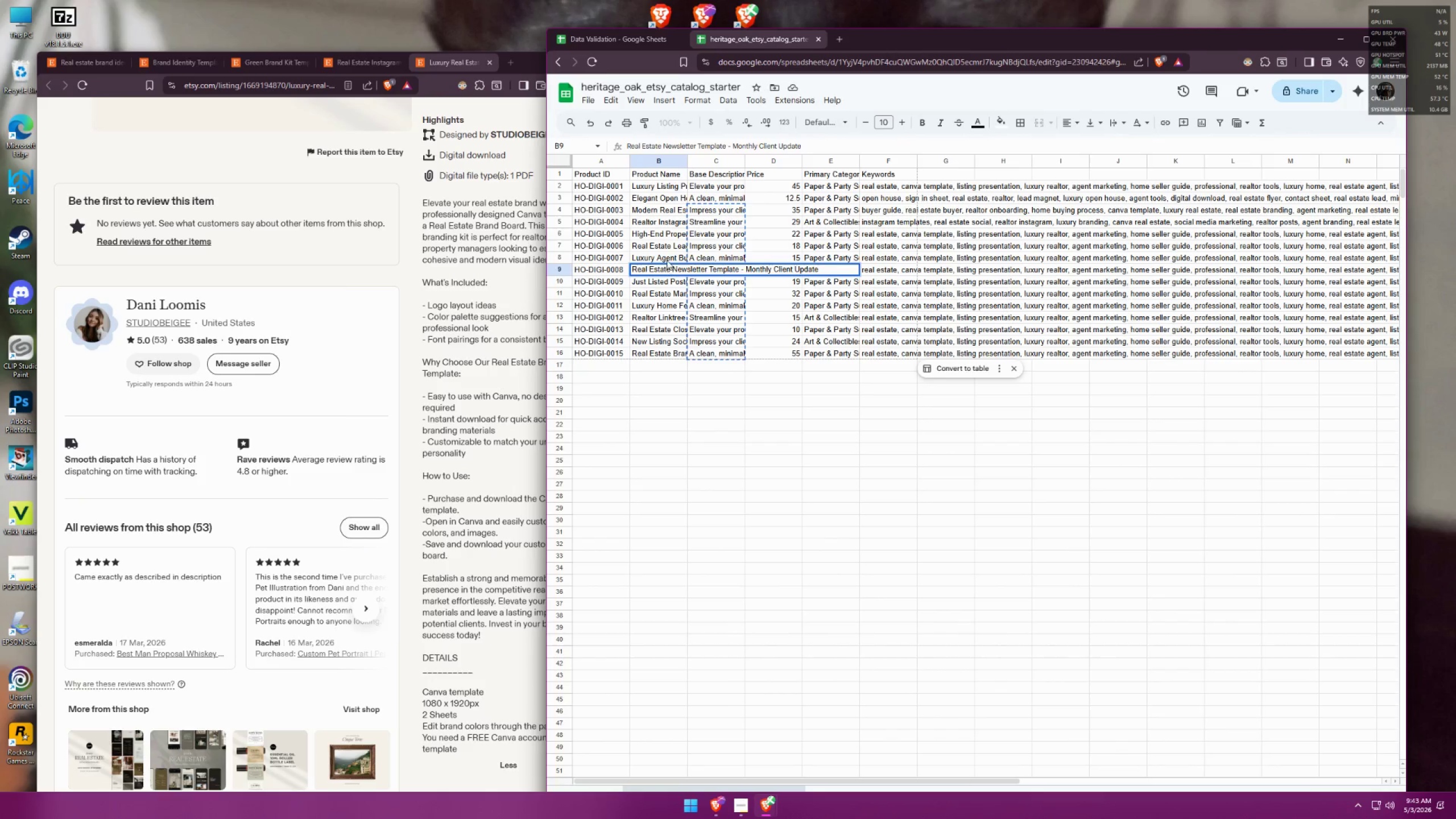 
double_click([667, 259])
 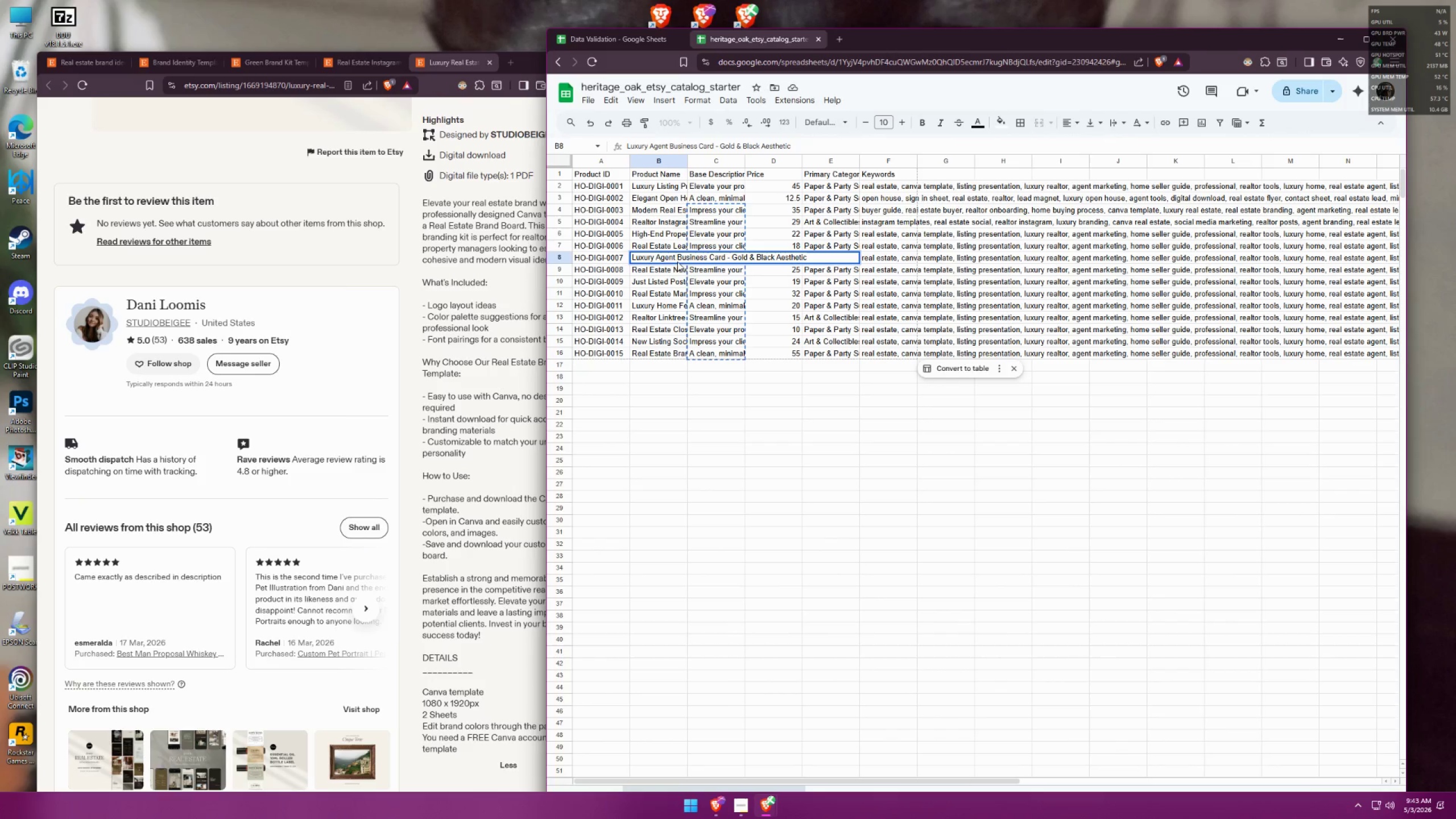 
left_click([691, 267])
 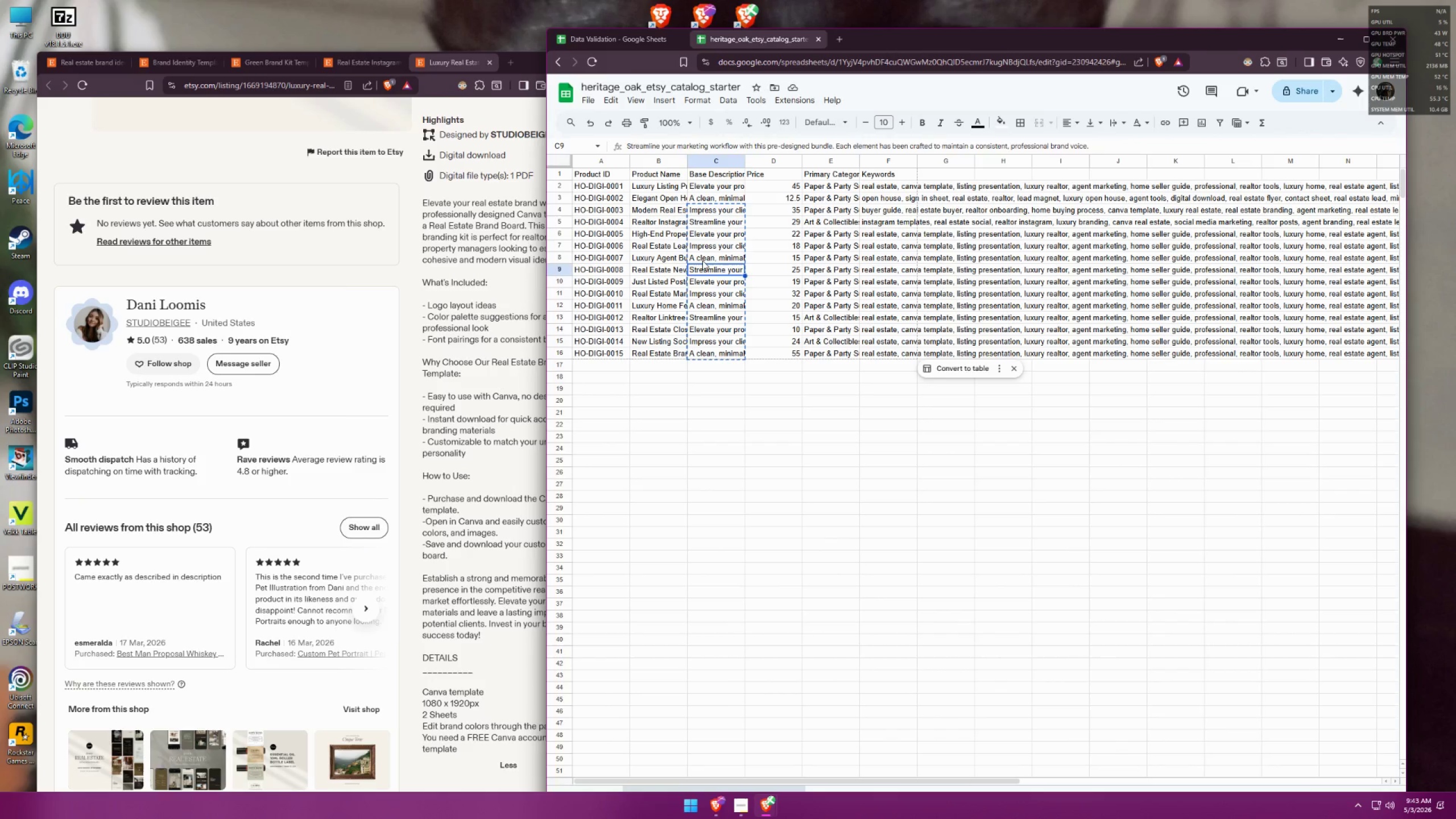 
triple_click([703, 260])
 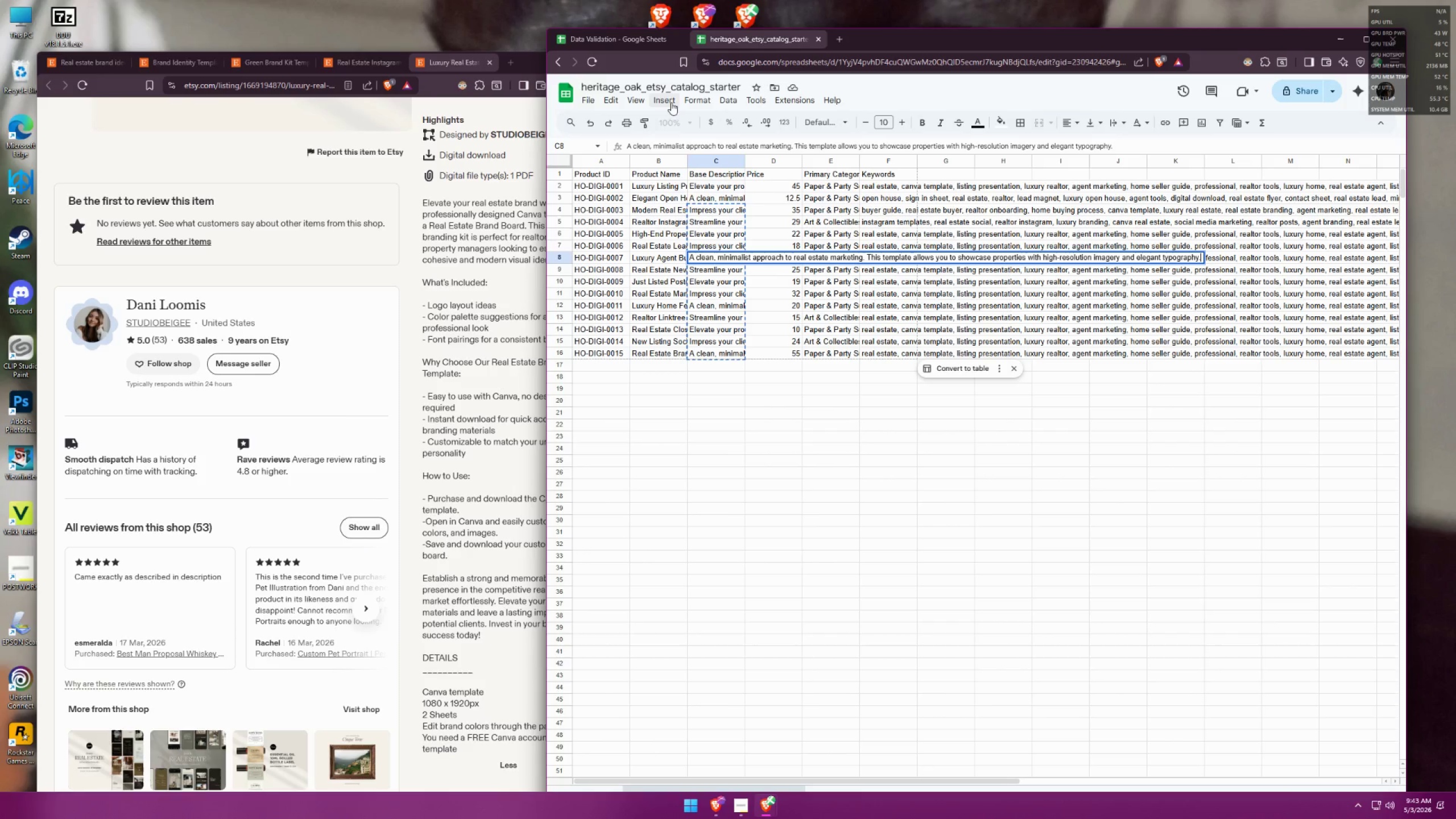 
left_click([646, 40])
 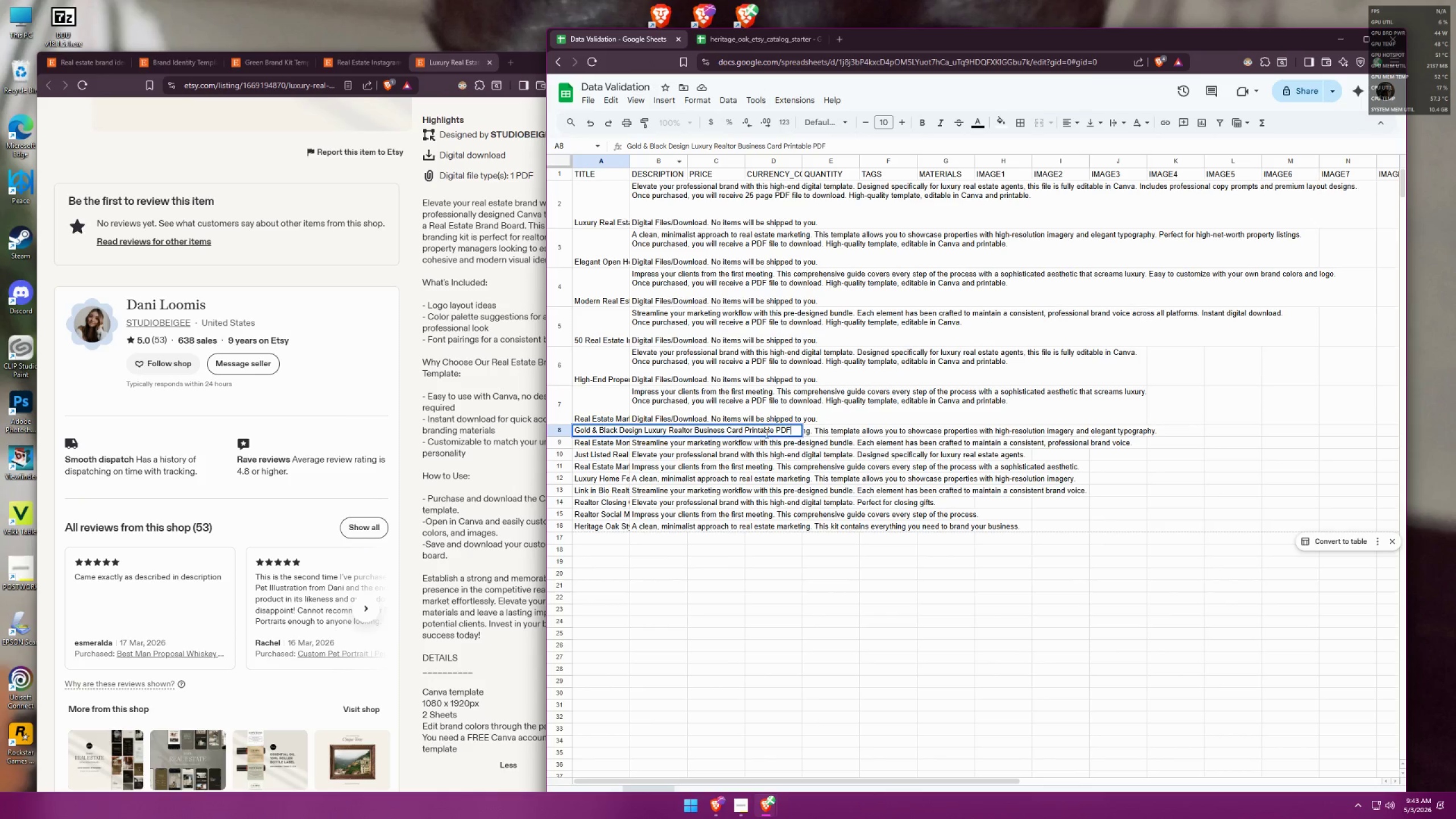 
left_click([825, 432])
 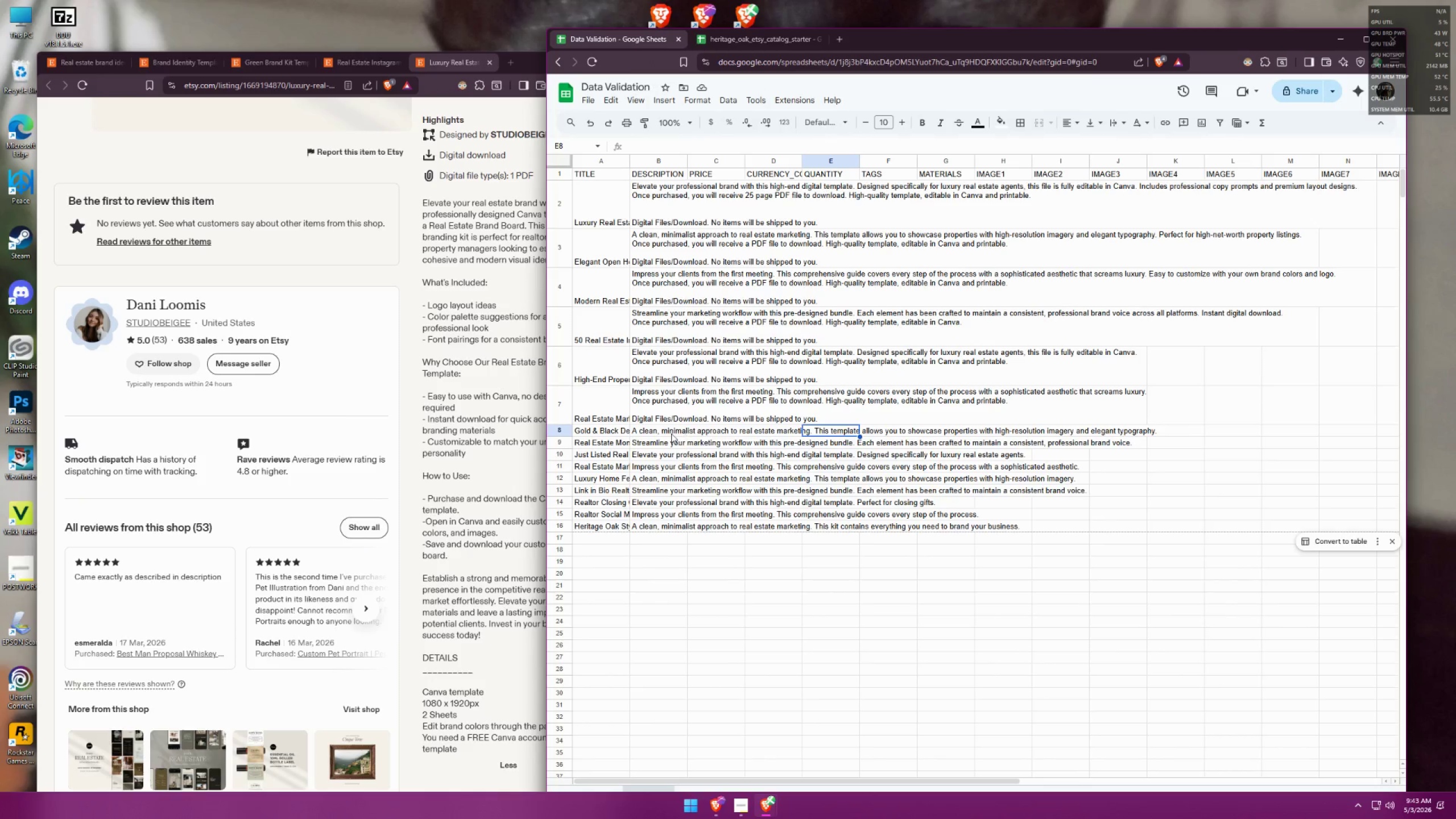 
double_click([653, 432])
 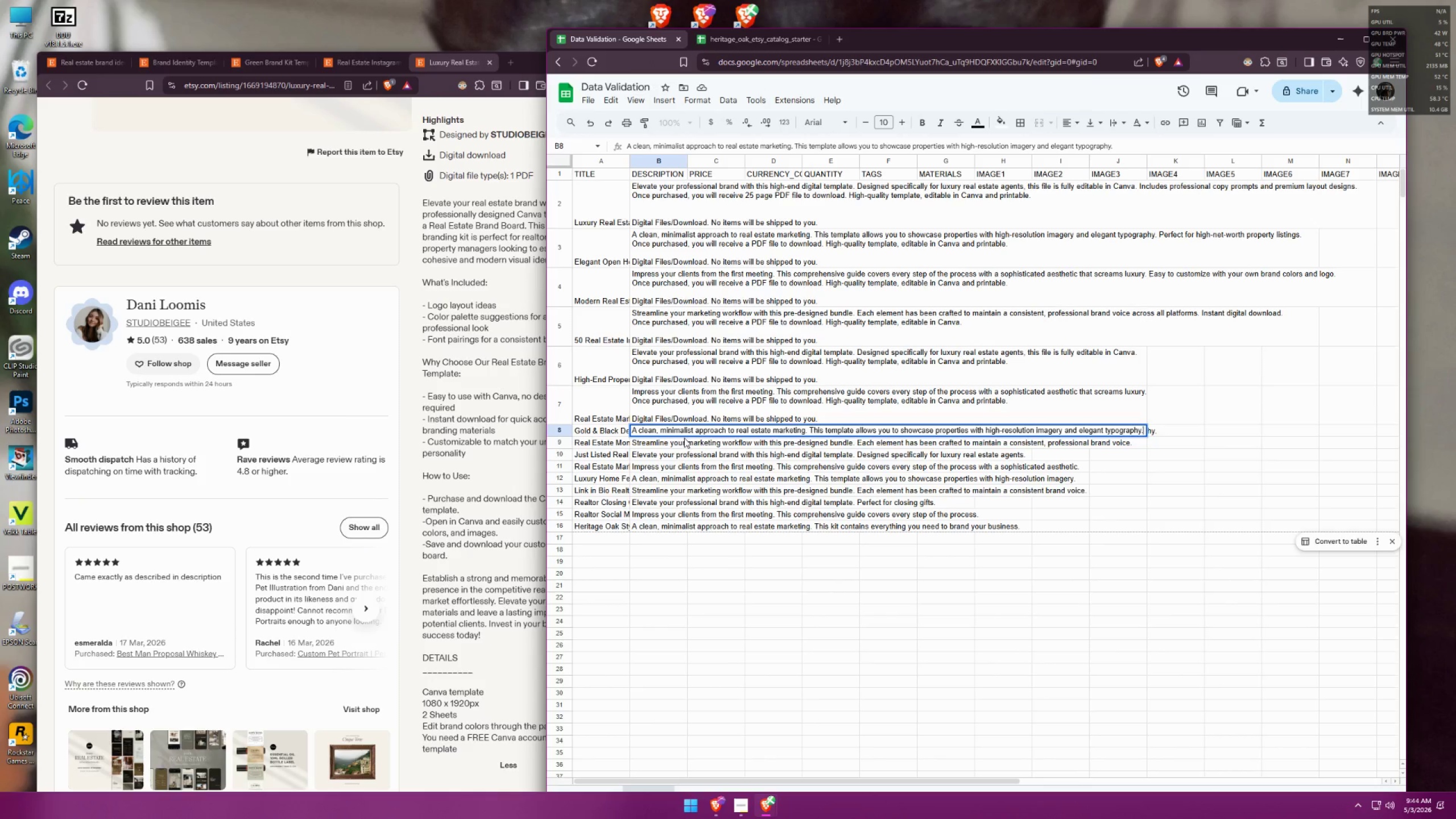 
wait(5.01)
 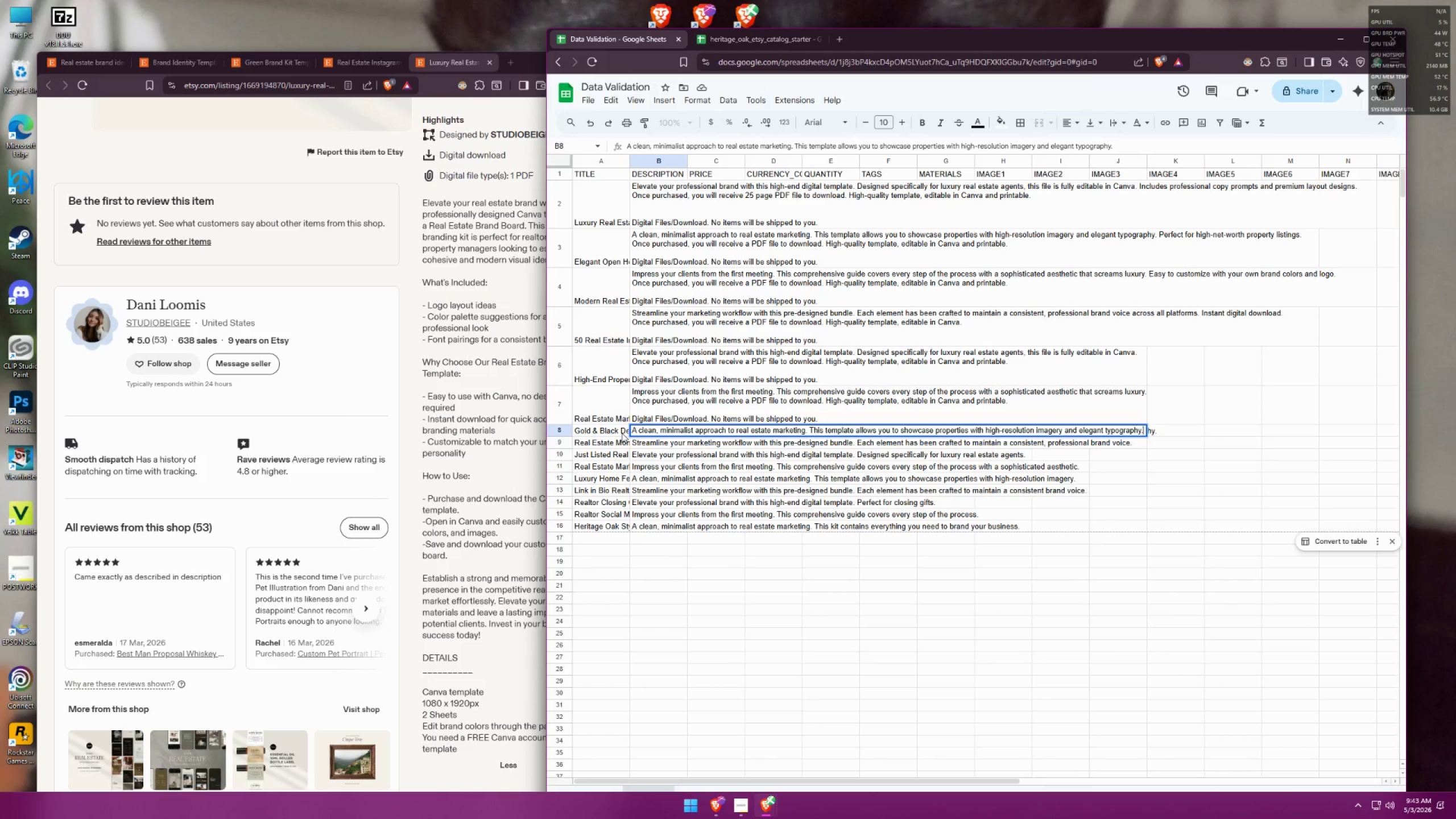 
left_click([726, 430])
 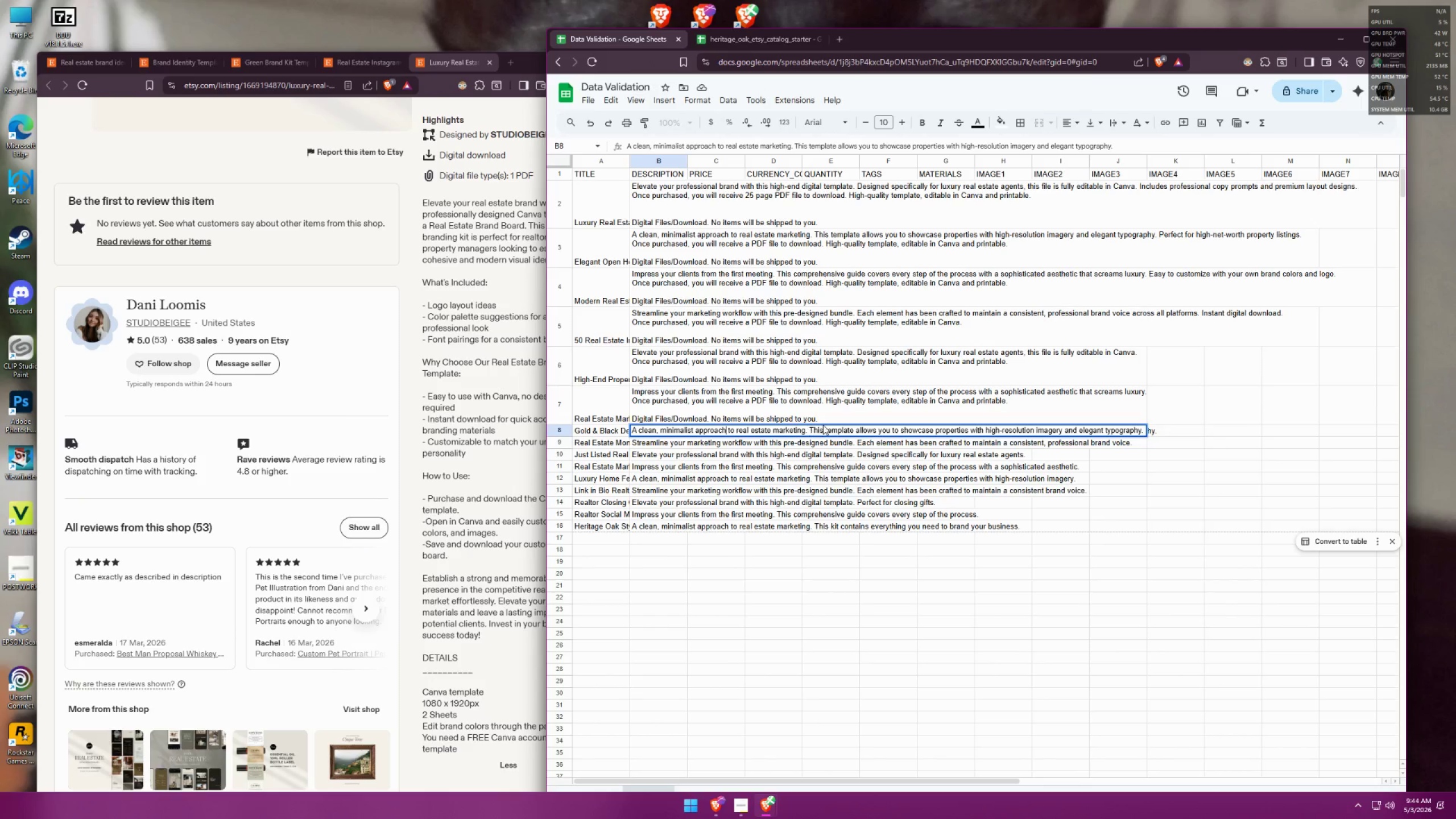 
type( o)
key(Backspace)
type(in gold & black desin)
key(Backspace)
type(gn)
 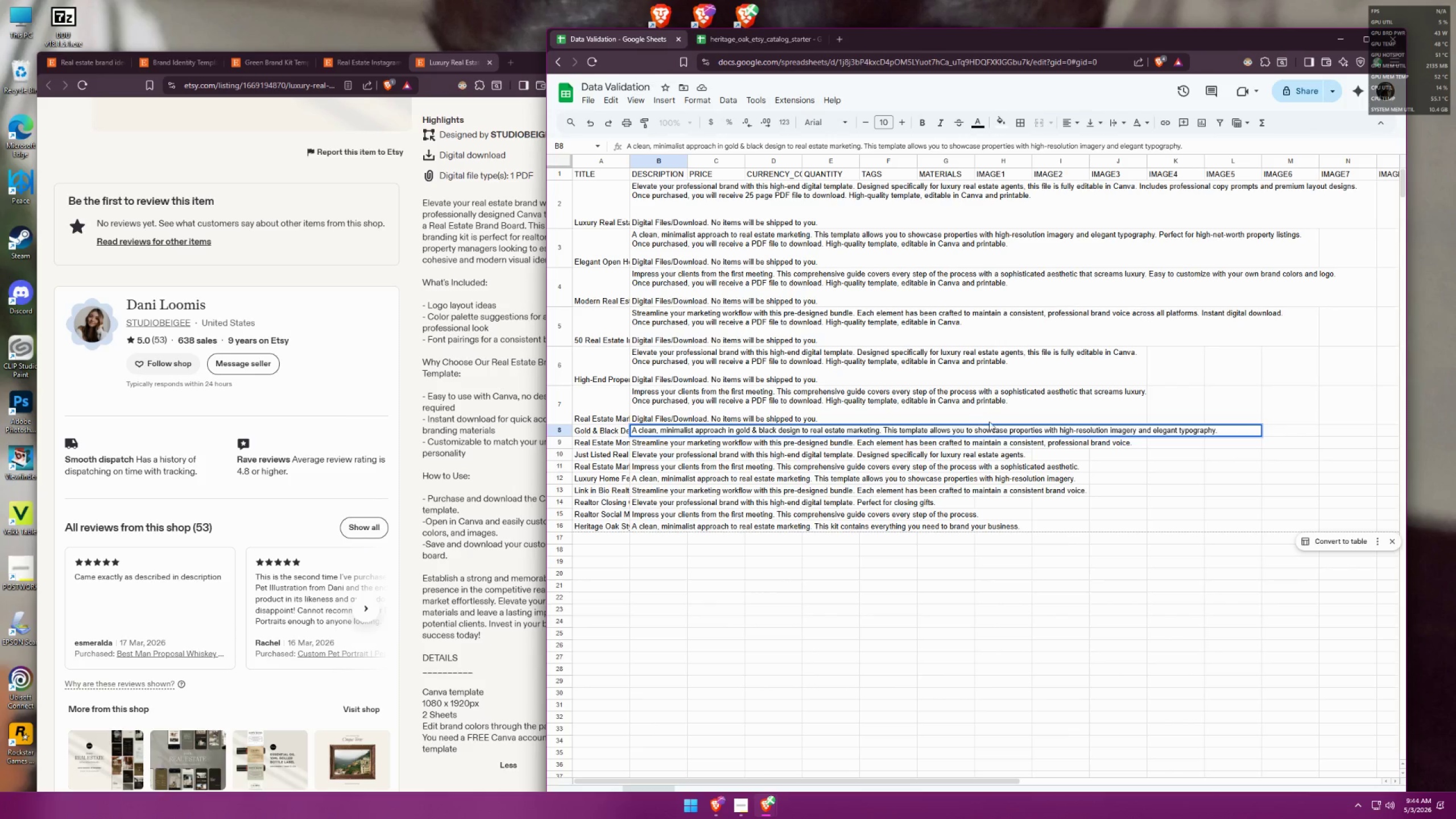 
left_click([1222, 429])
 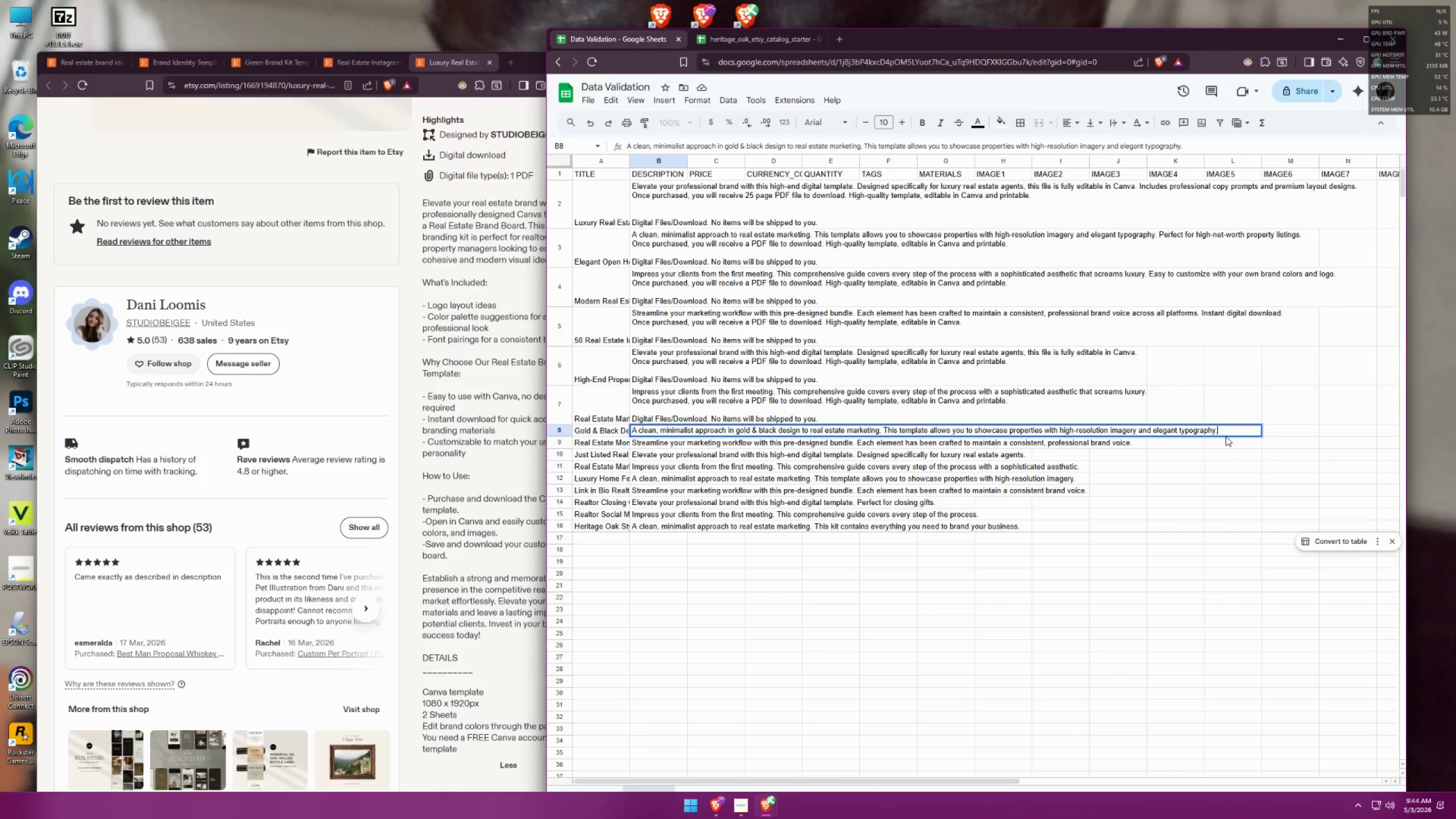 
key(Control+Enter)
 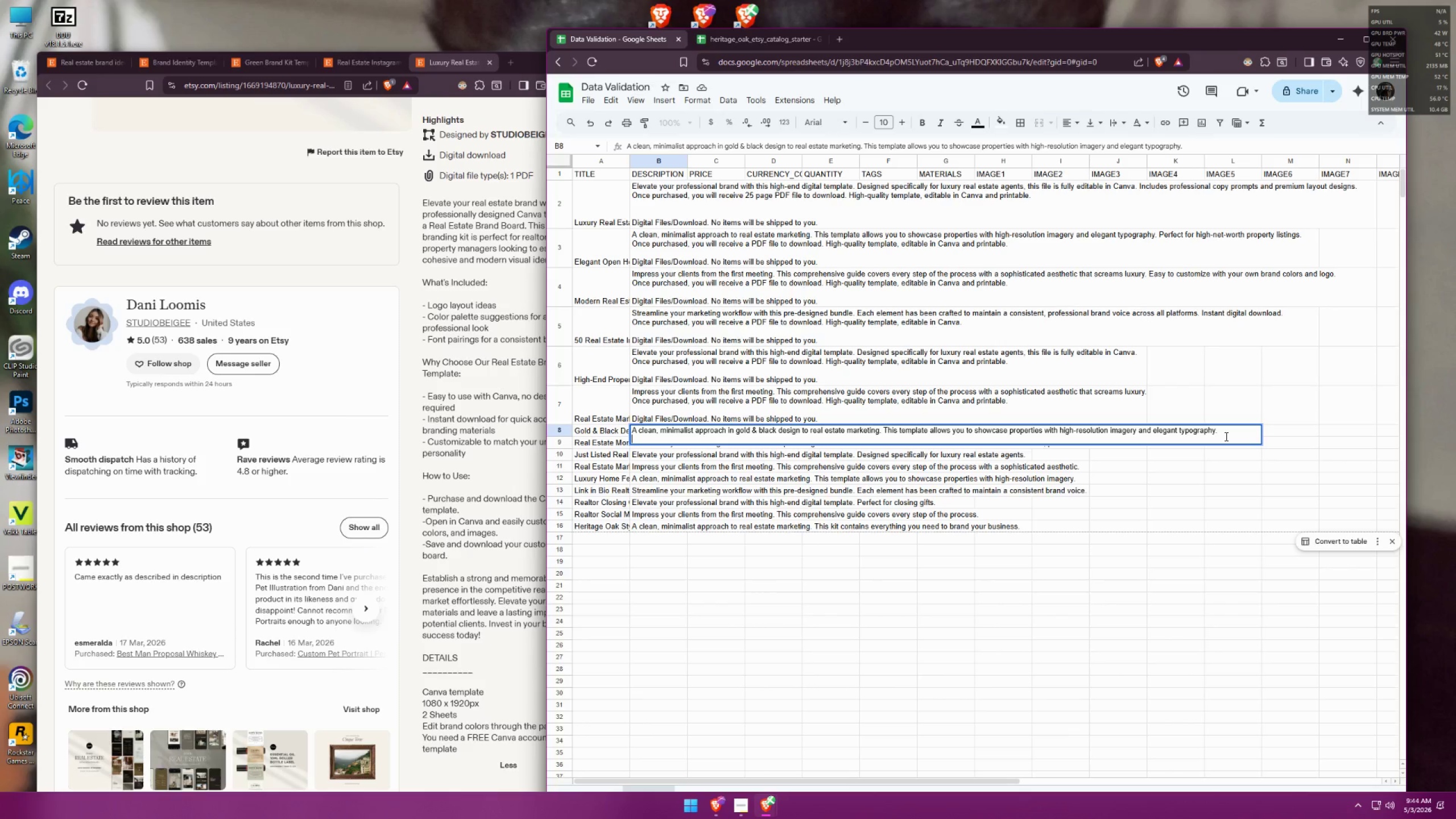 
key(Control+V)
 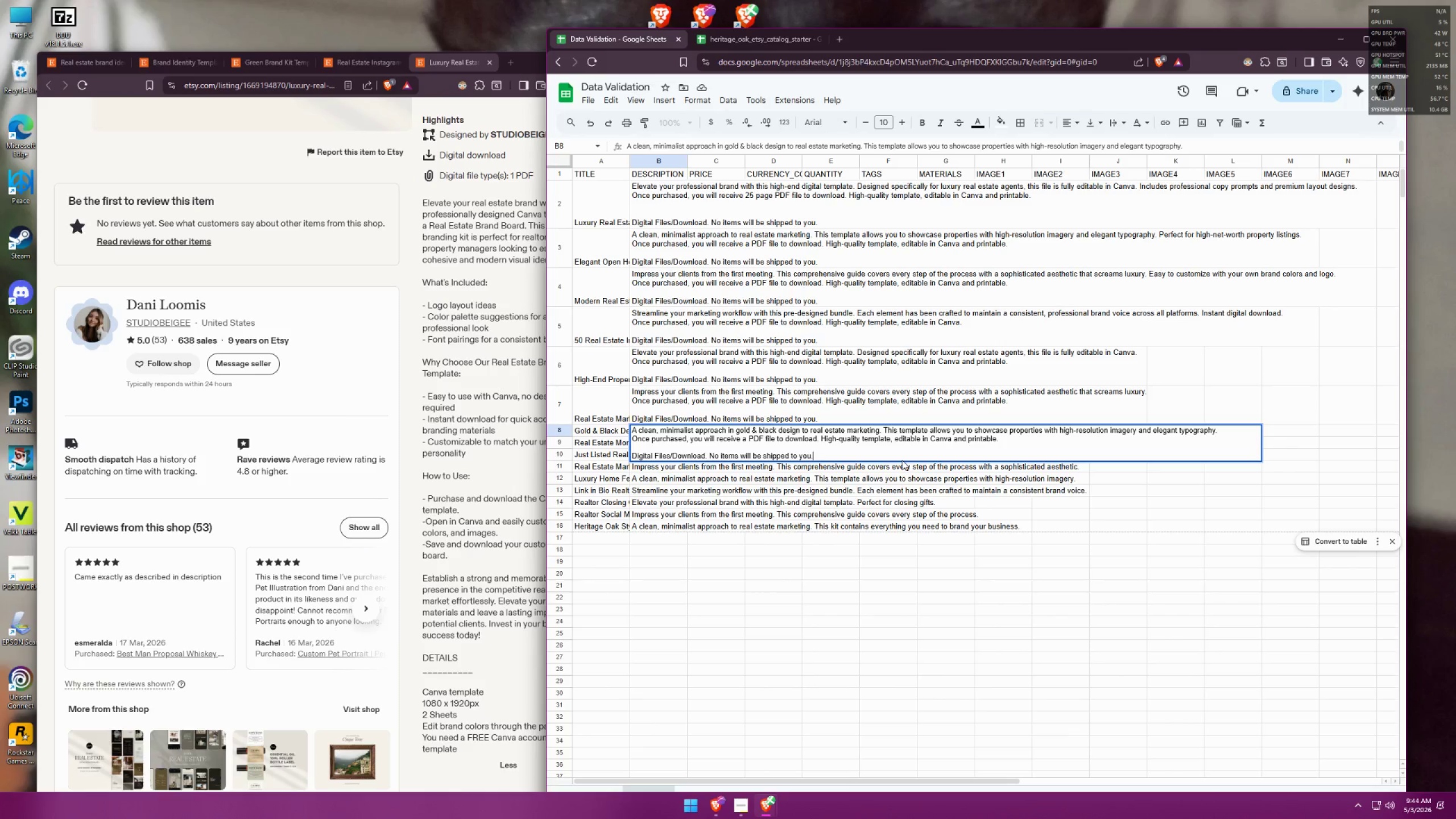 
wait(8.51)
 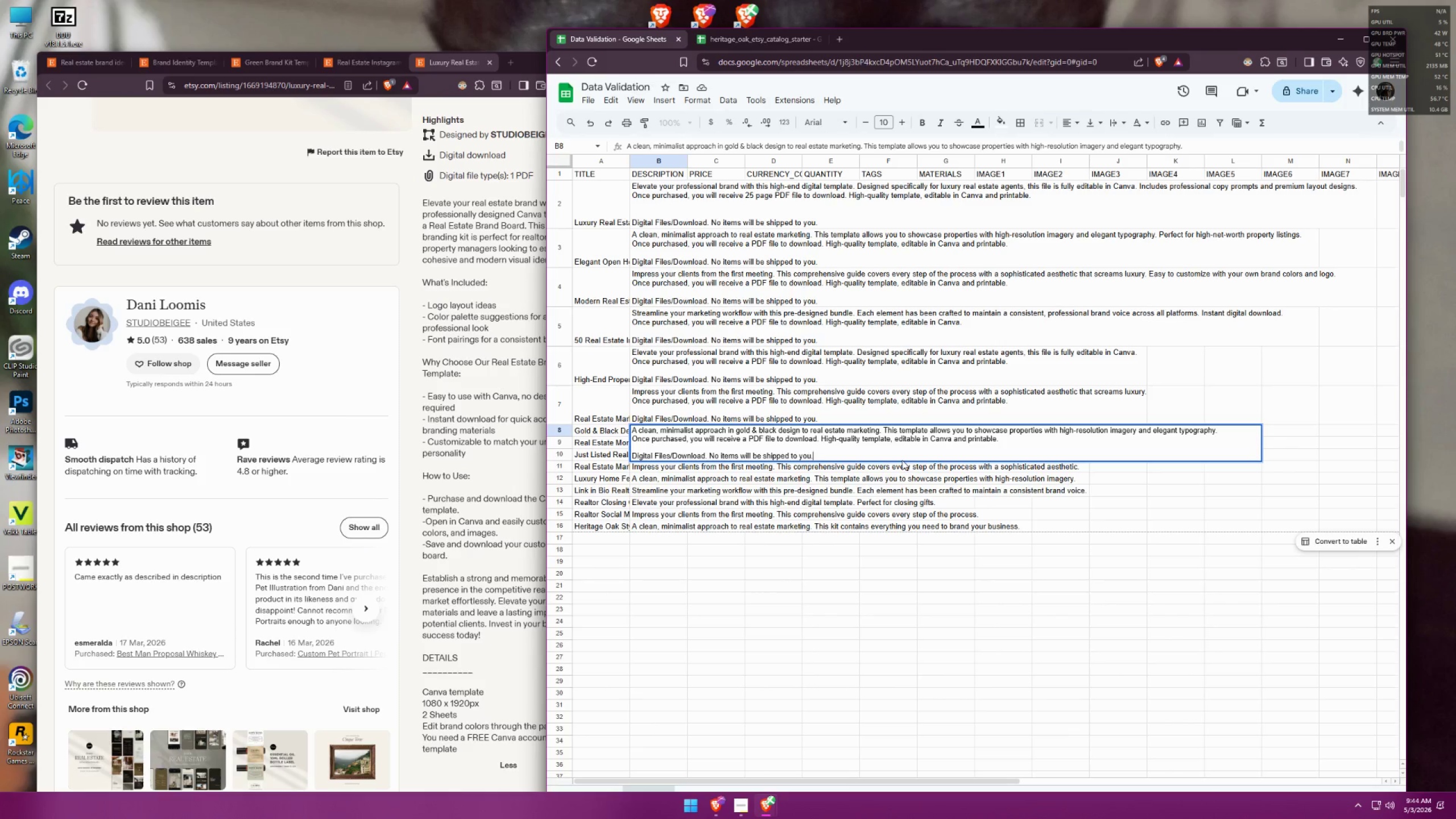 
left_click([1078, 504])
 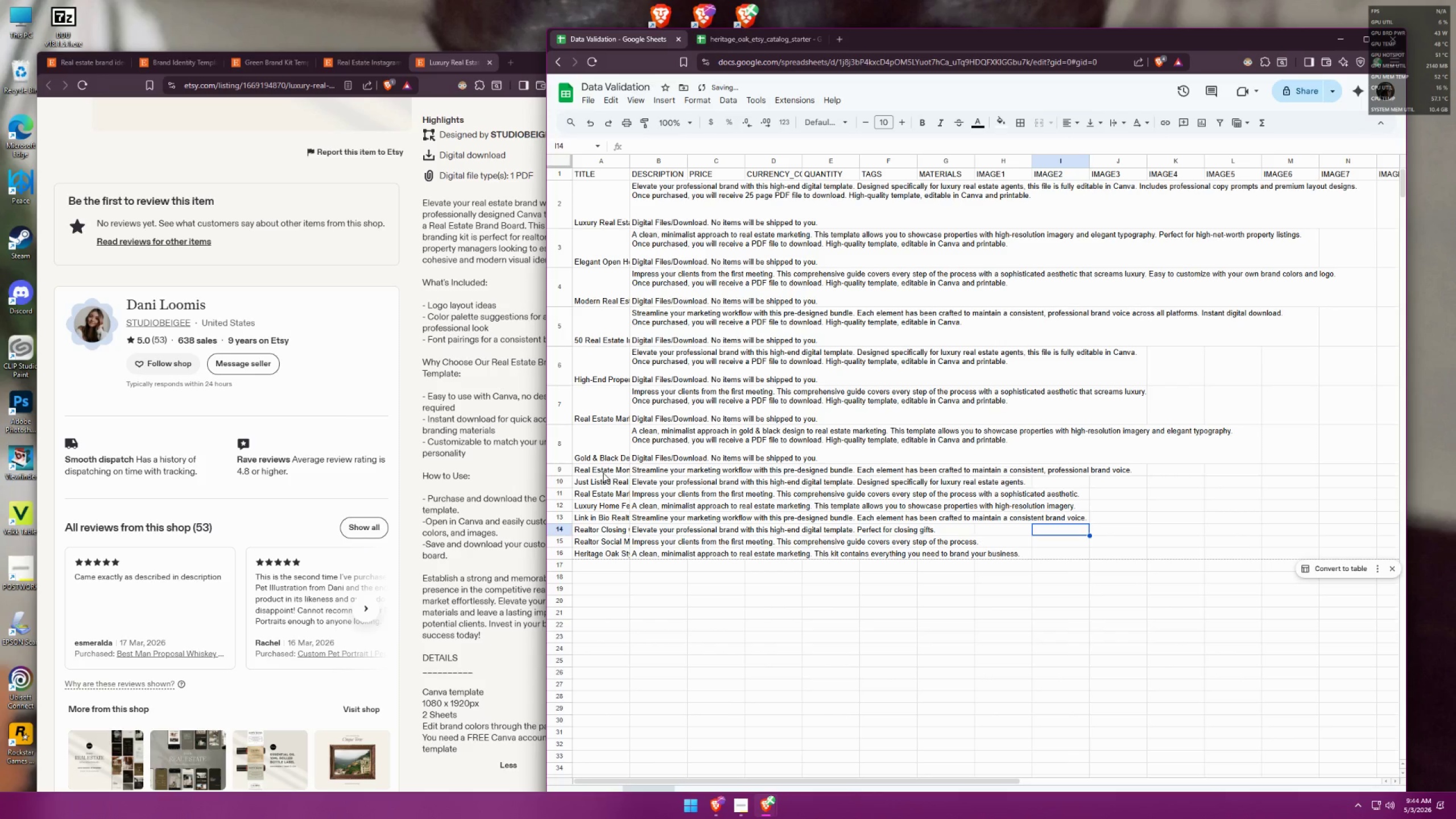 
double_click([597, 468])
 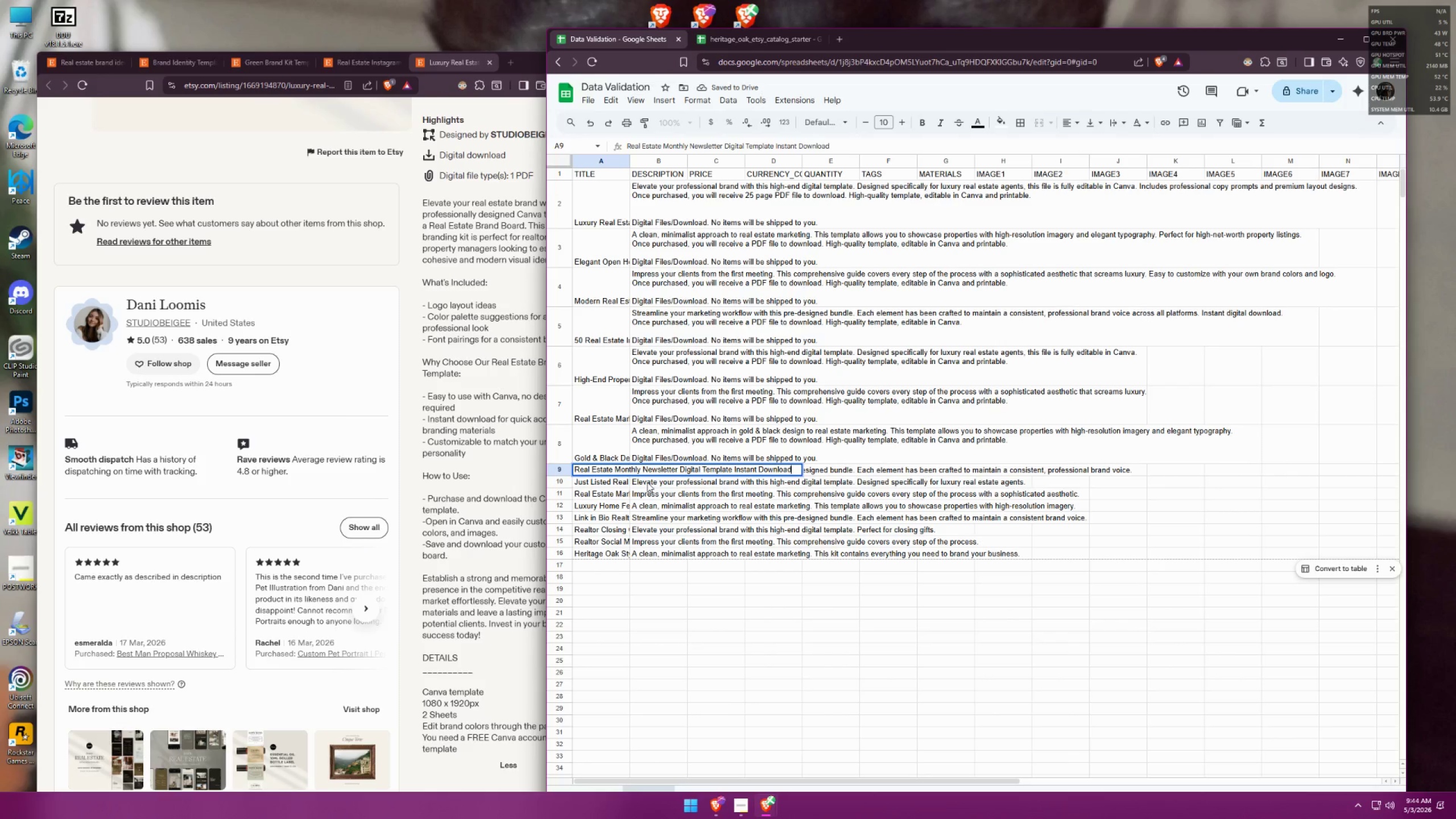 
left_click([647, 482])
 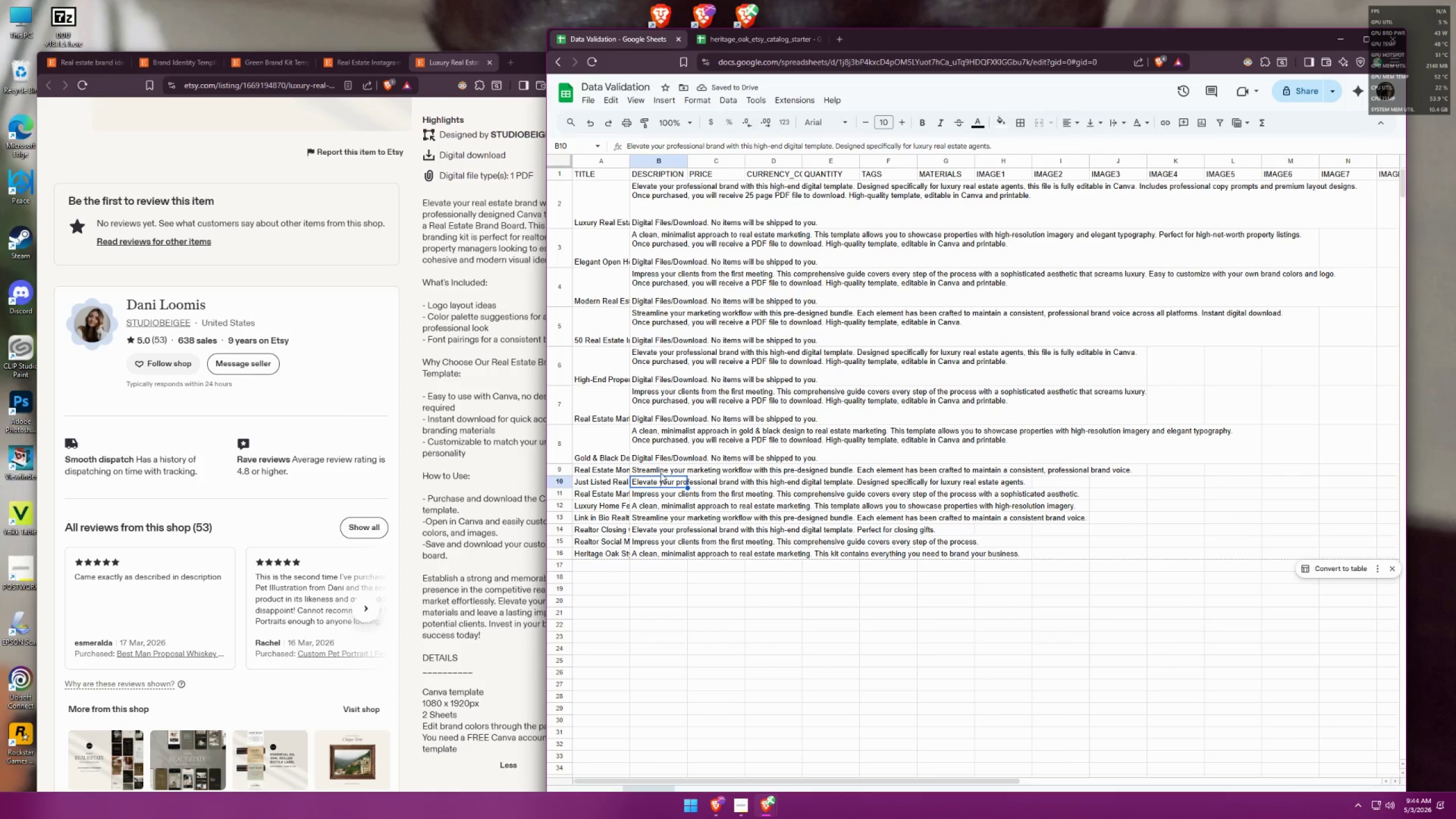 
double_click([660, 473])
 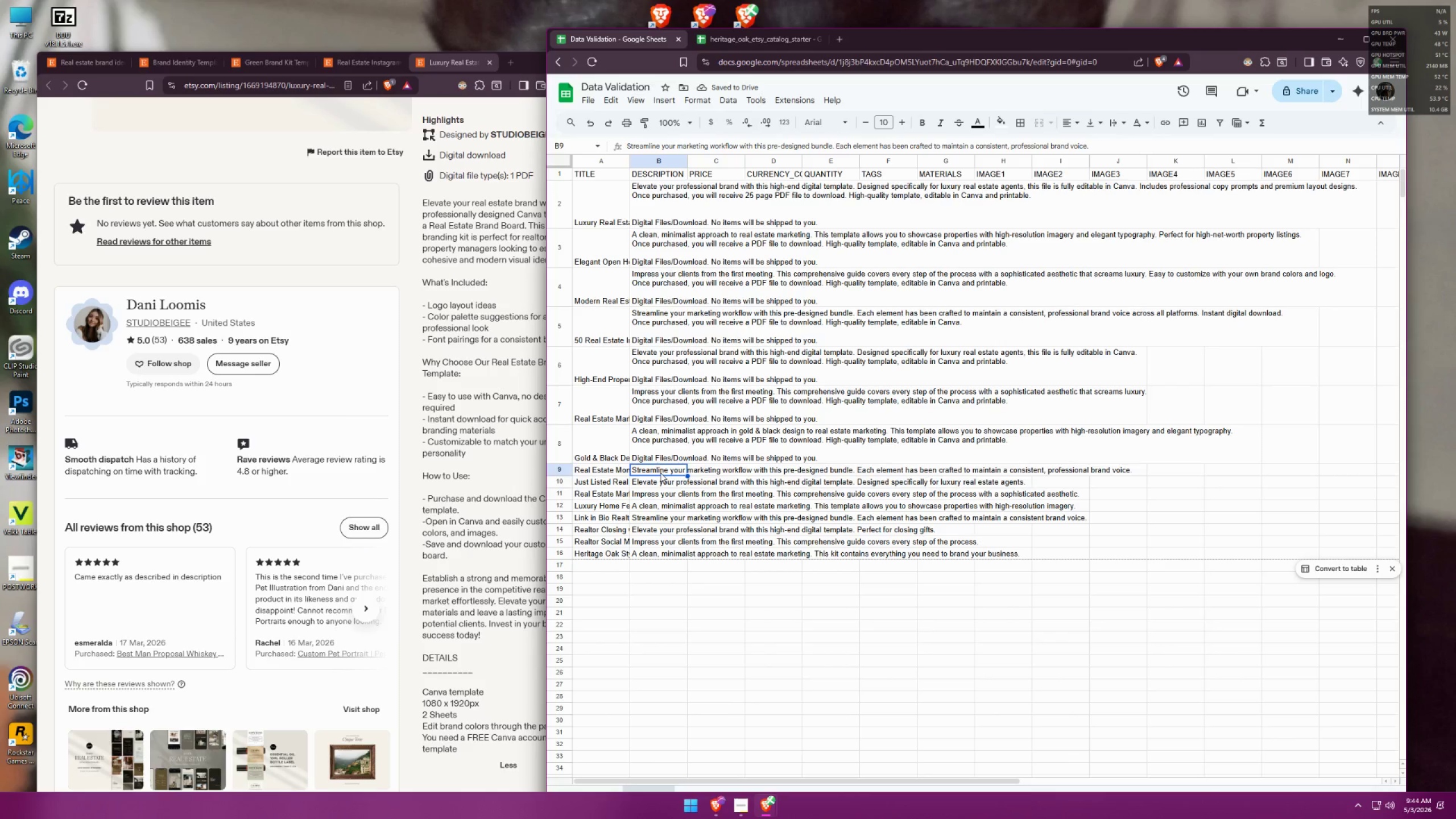 
triple_click([660, 473])
 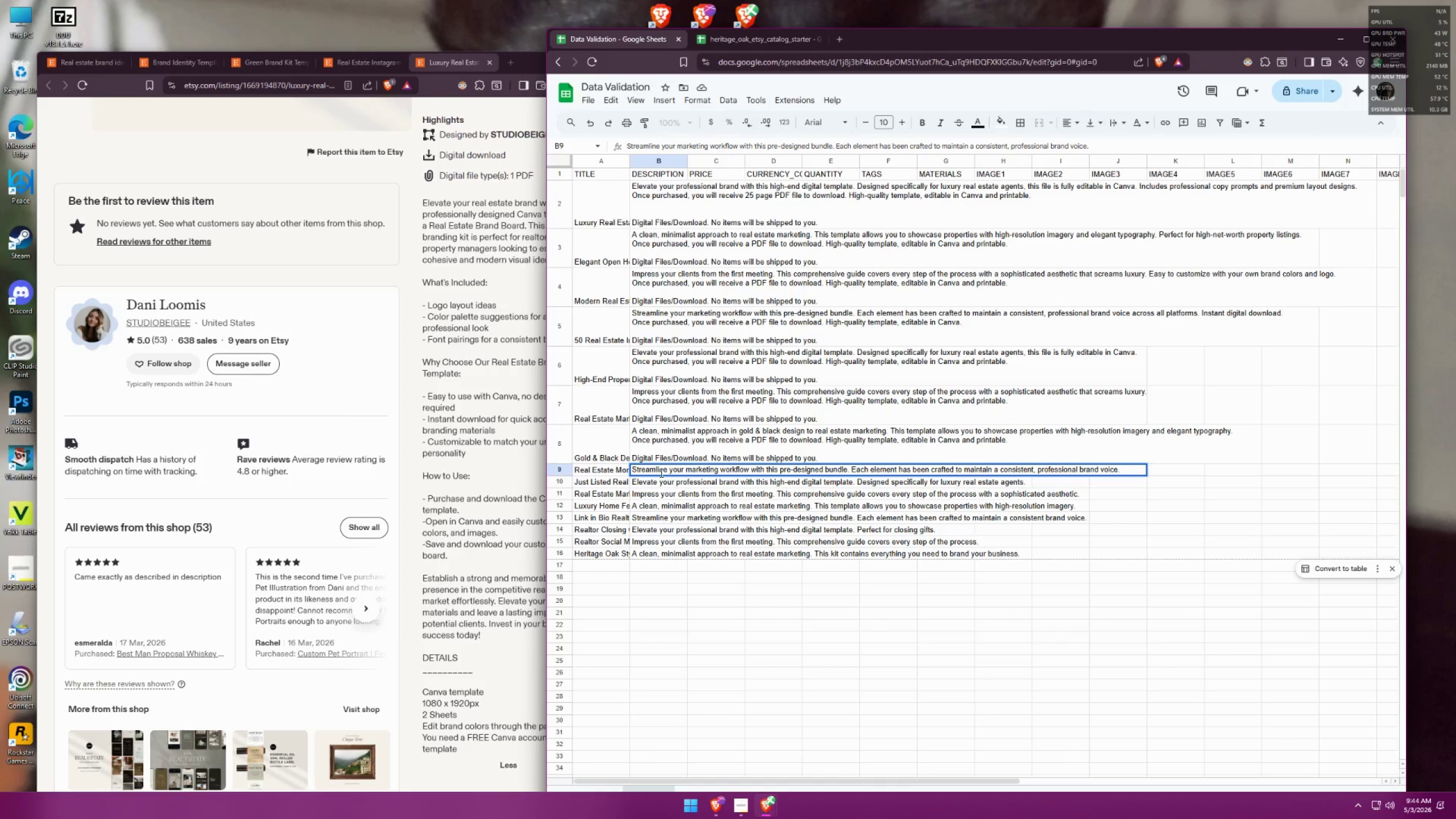 
double_click([603, 473])
 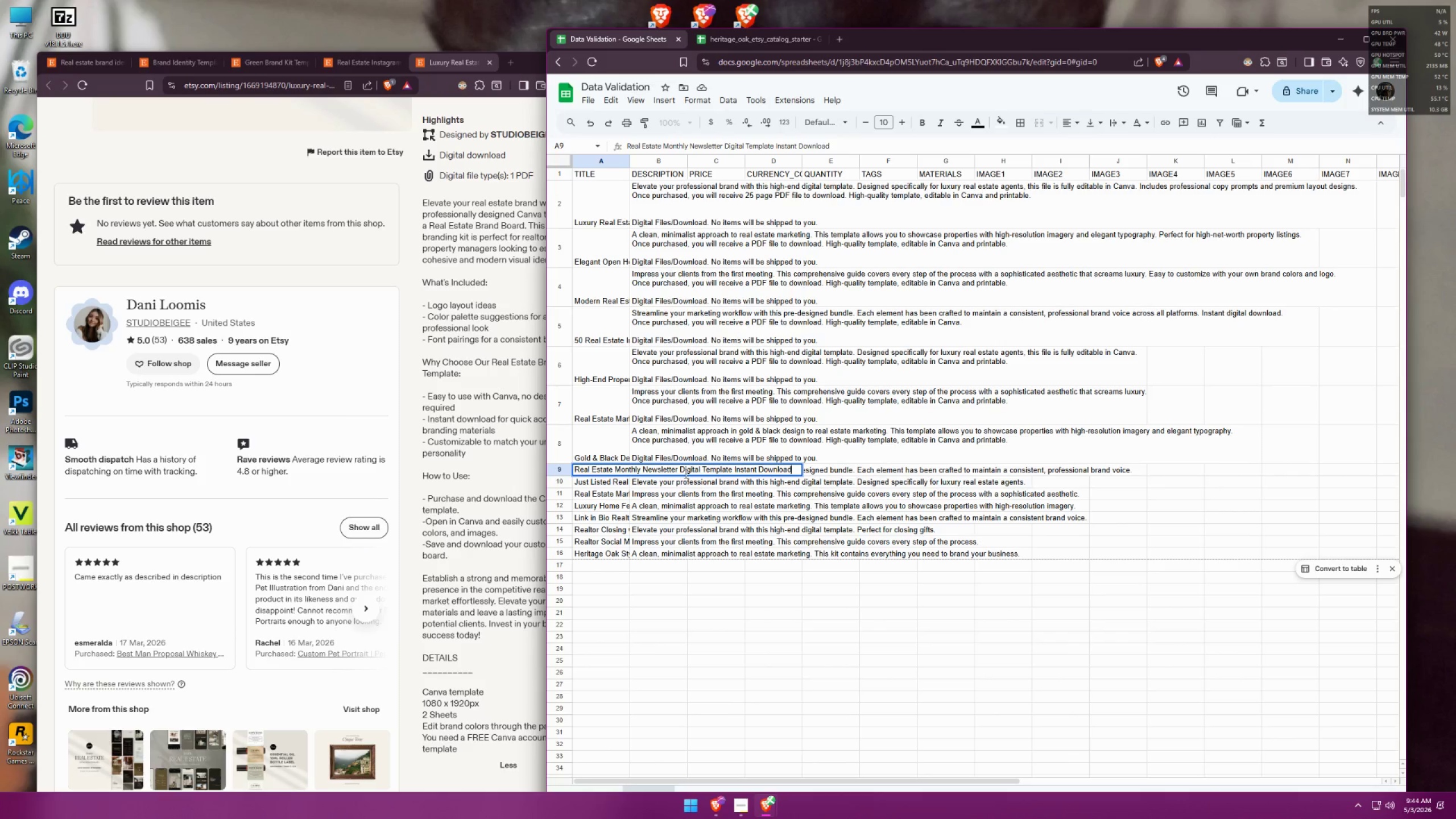 
wait(10.43)
 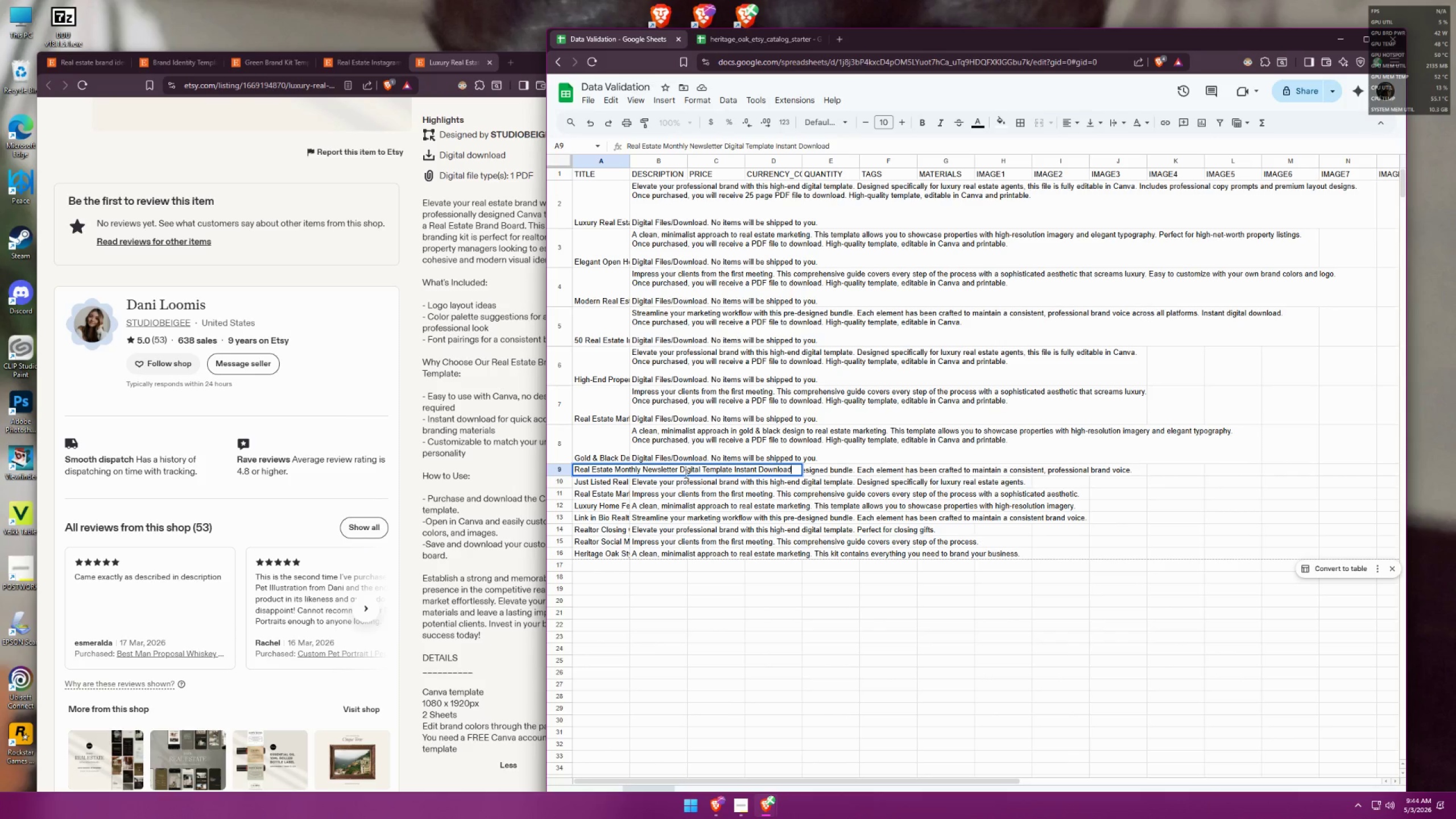 
double_click([679, 470])
 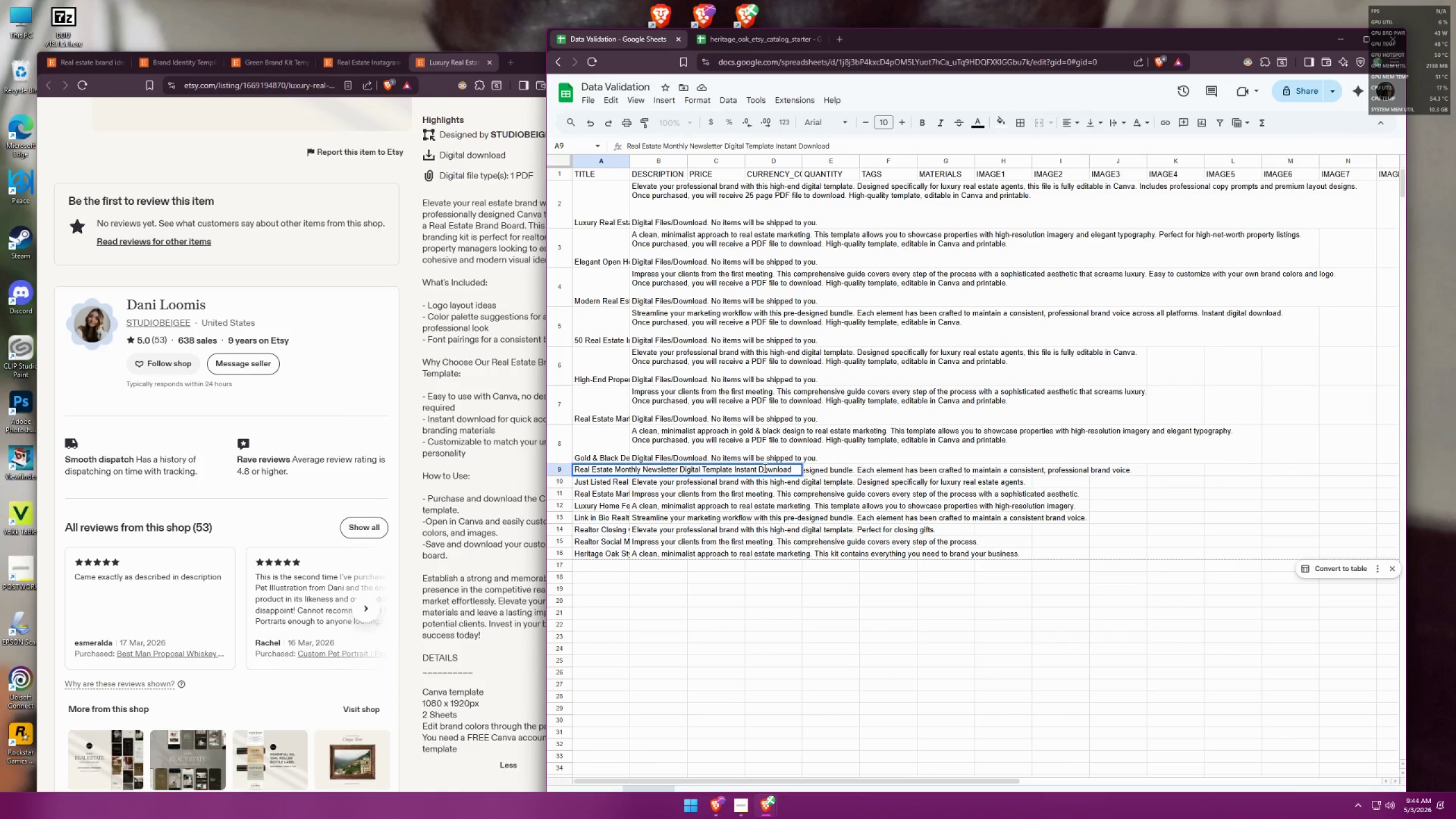 
type(Bundle )
 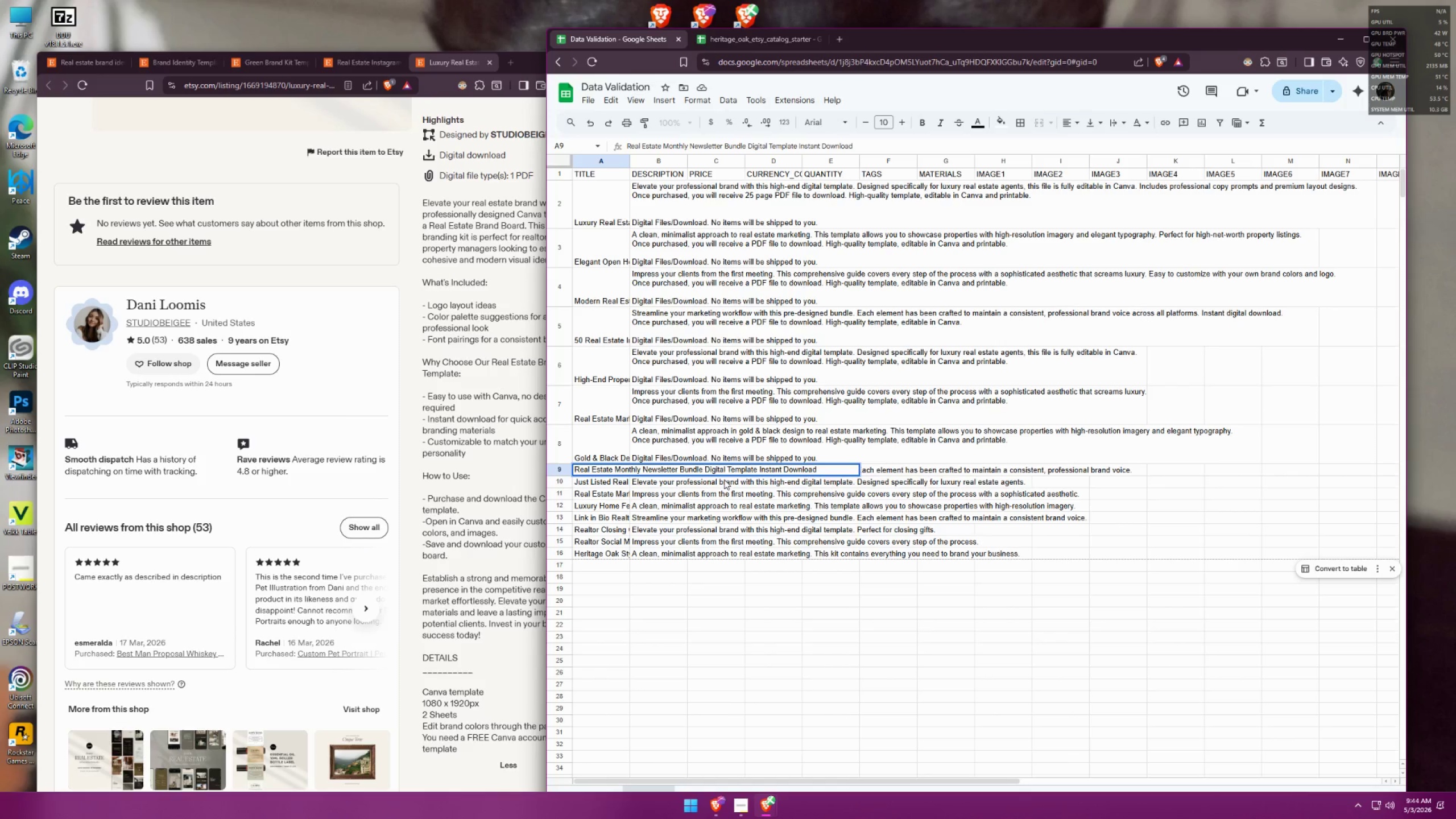 
wait(7.75)
 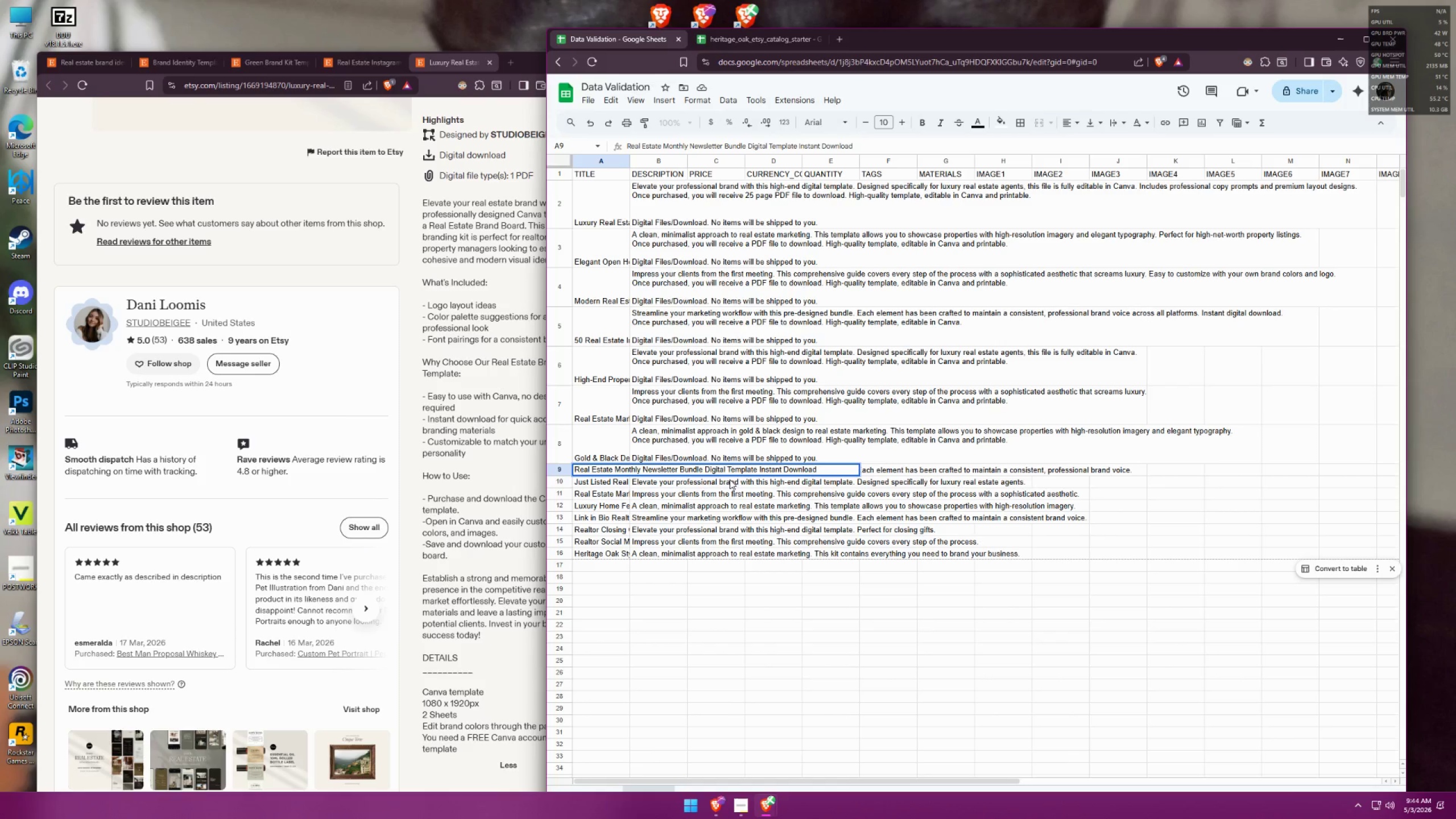 
double_click([650, 470])